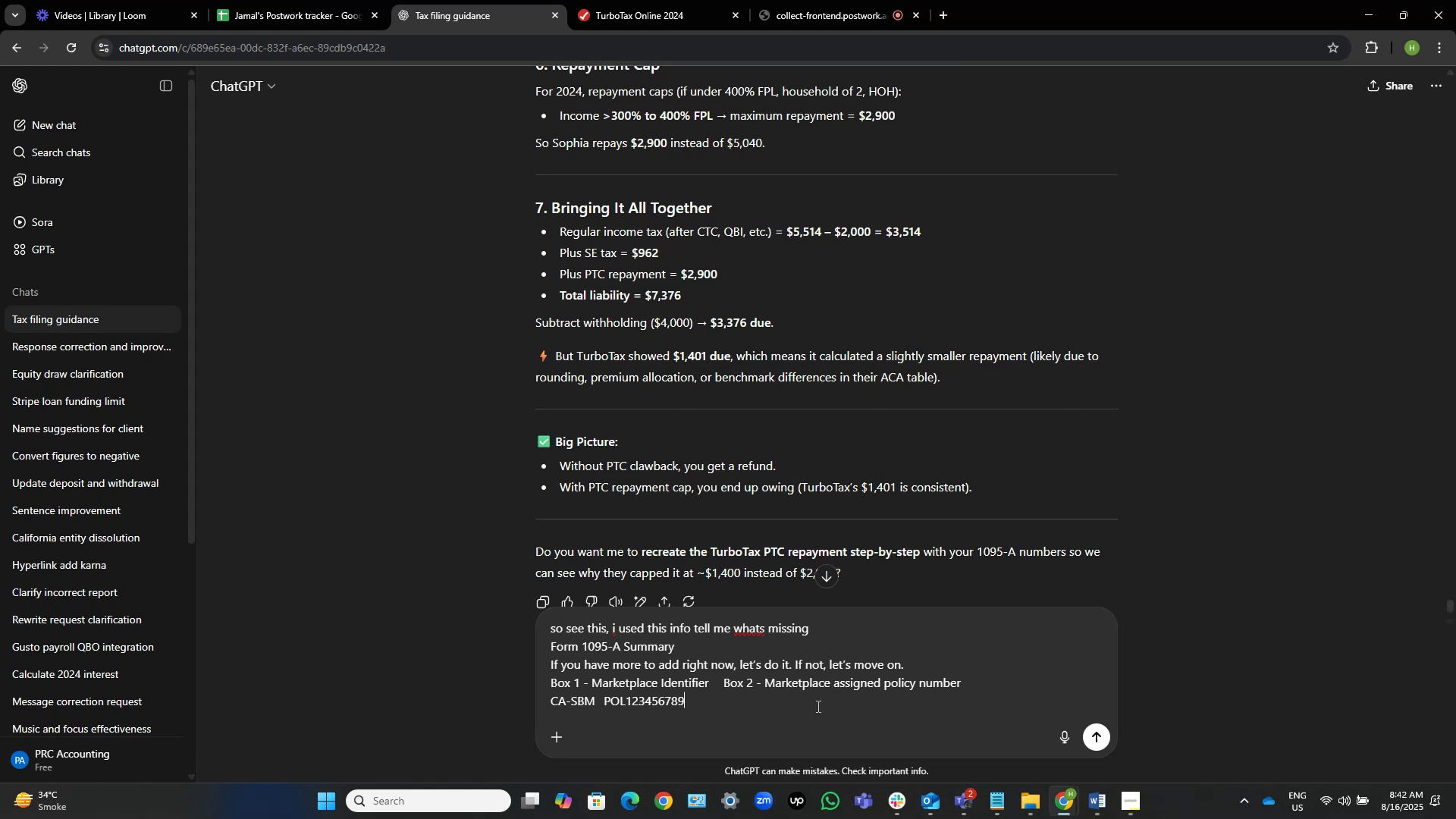 
key(Shift+NumpadEnter)
 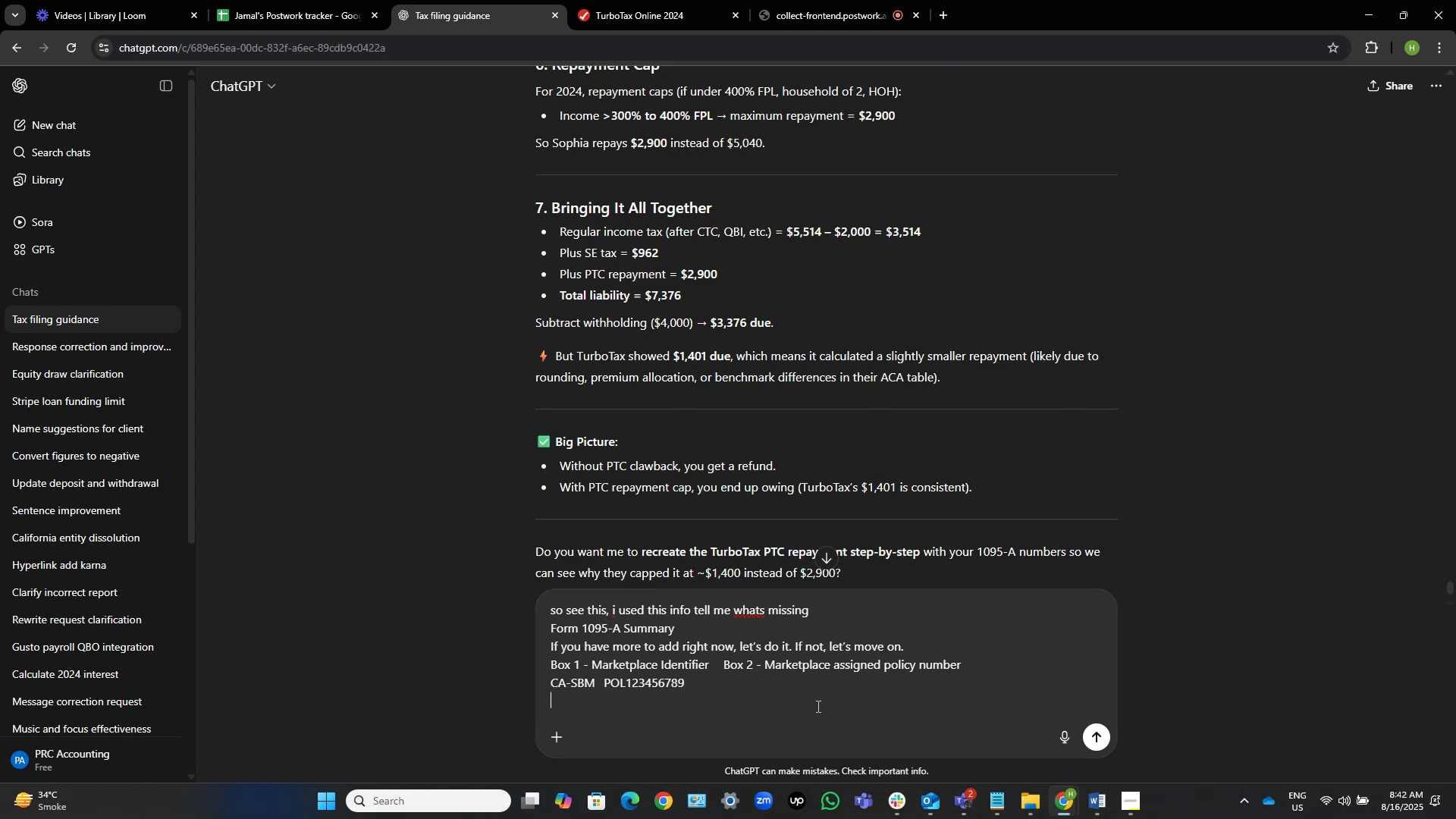 
key(Control+ControlLeft)
 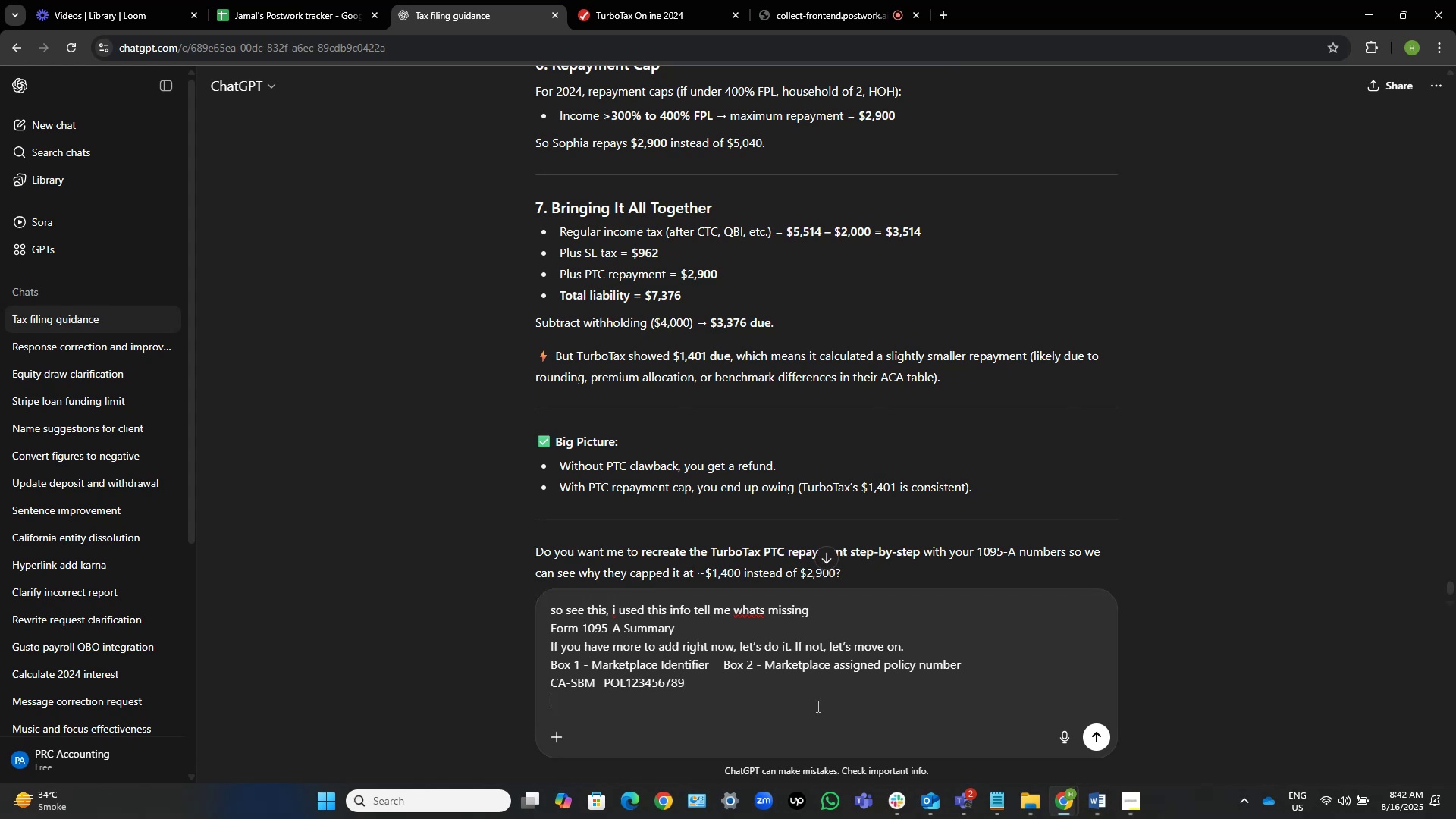 
key(Control+V)
 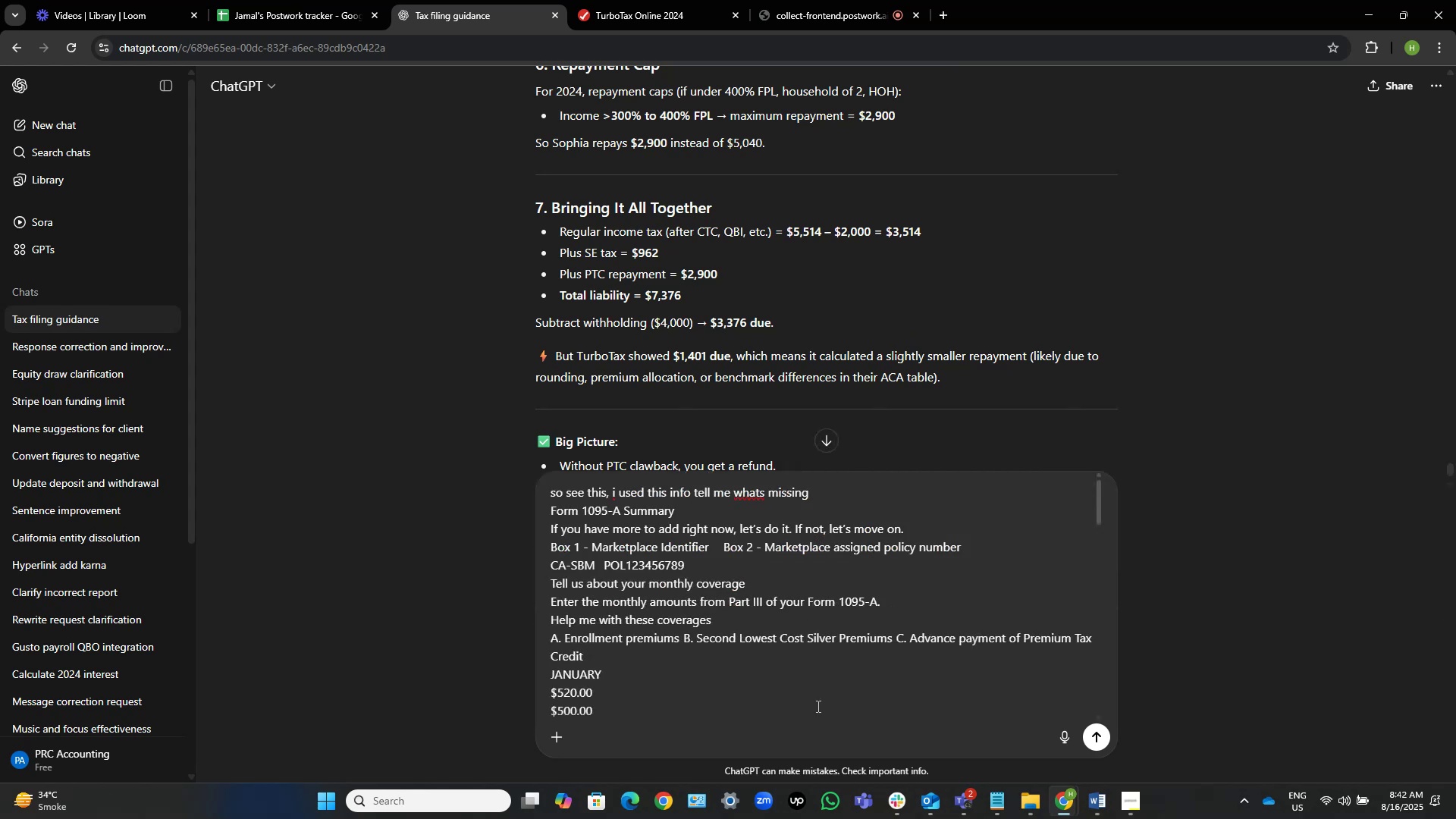 
scroll: coordinate [817, 706], scroll_direction: down, amount: 21.0
 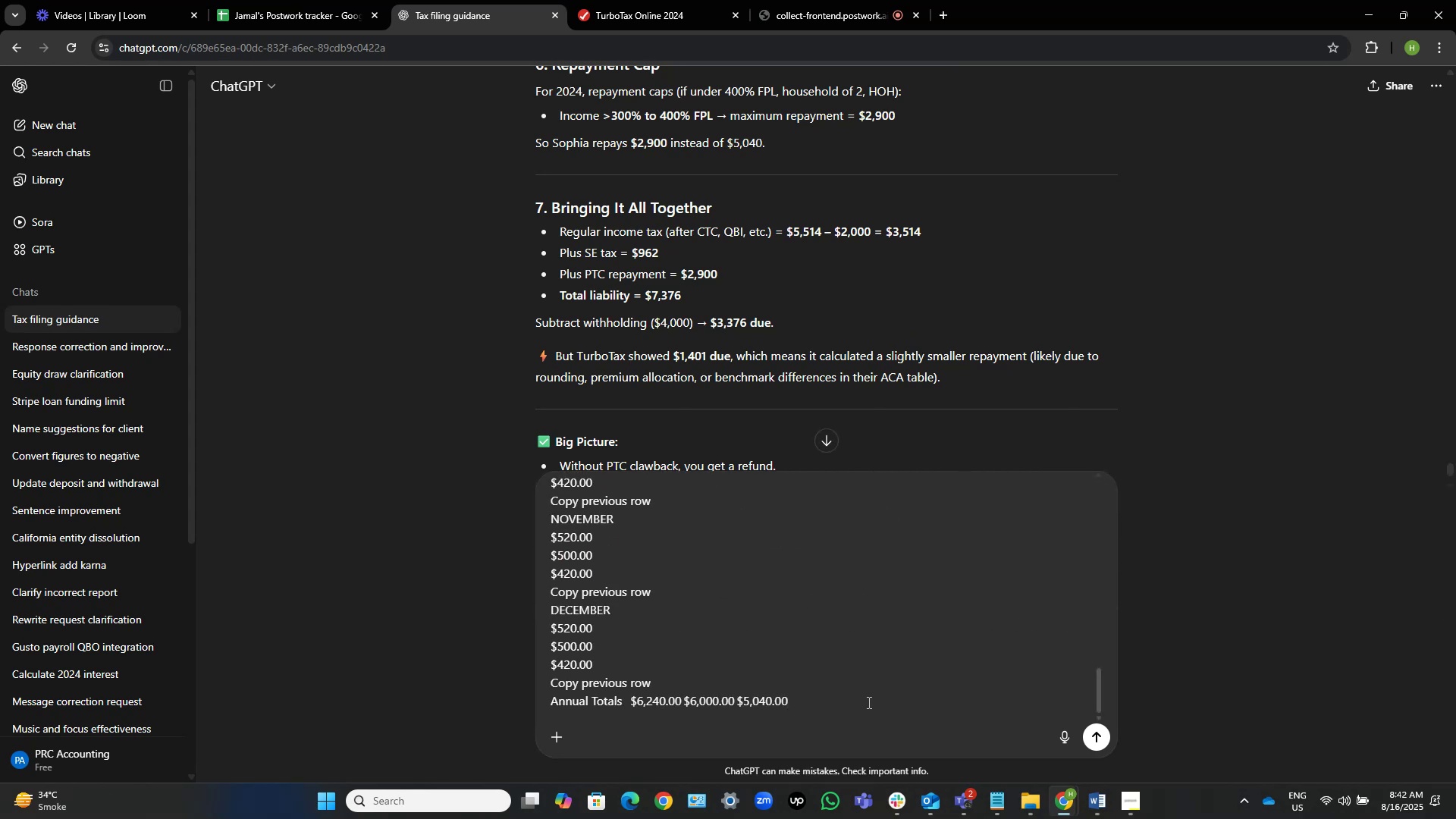 
left_click([868, 702])
 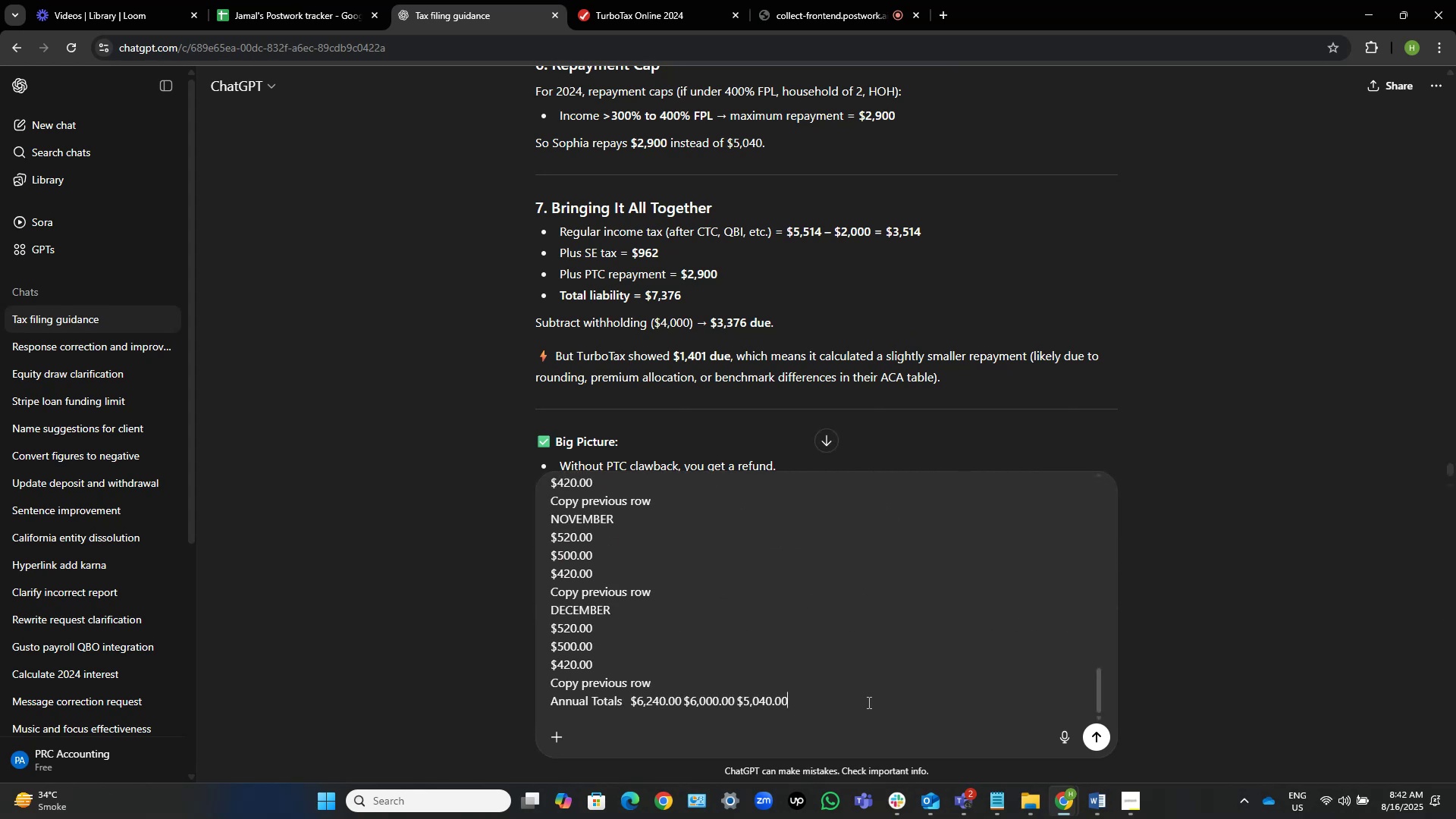 
key(Shift+NumpadEnter)
 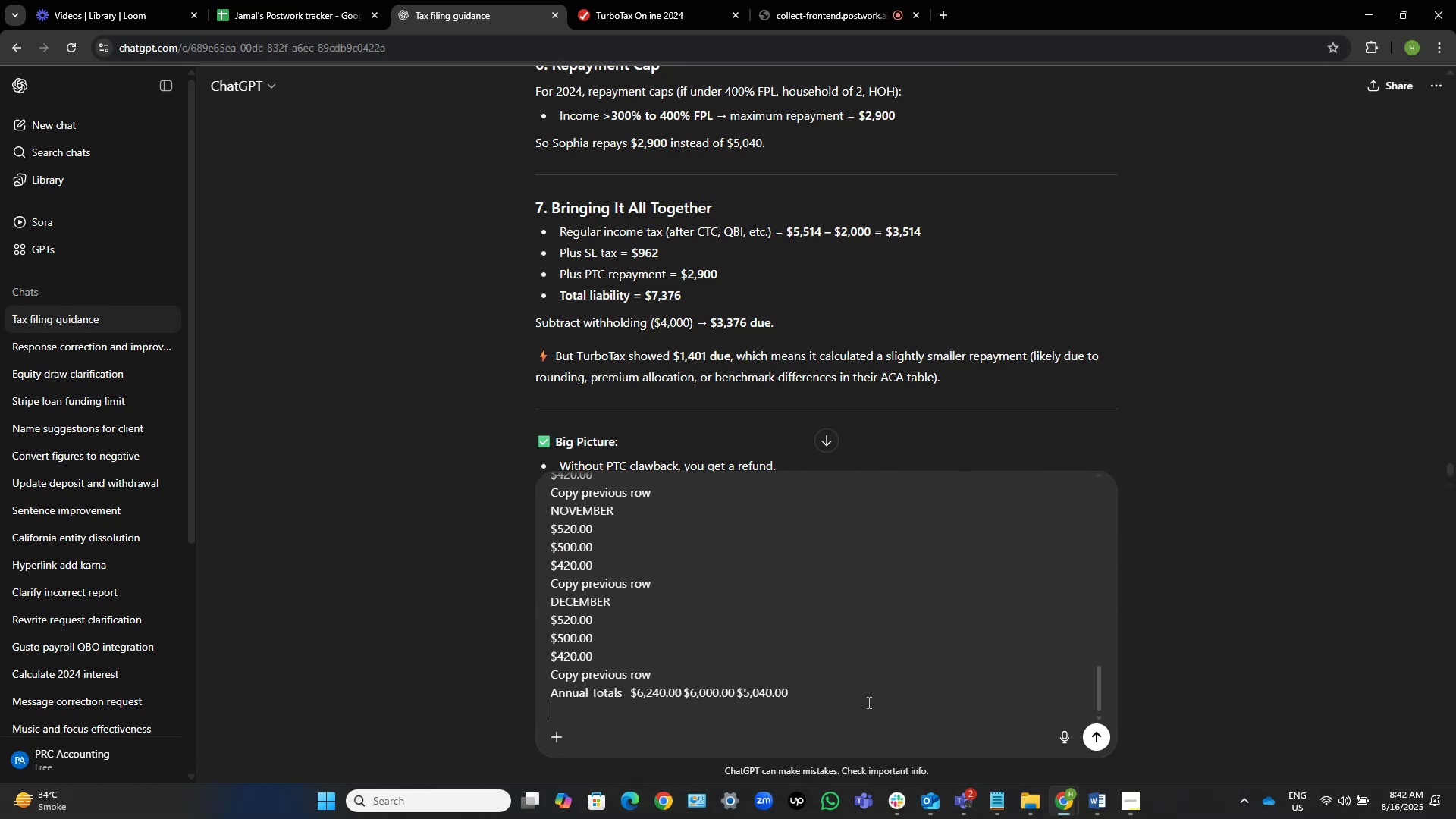 
key(Shift+NumpadEnter)
 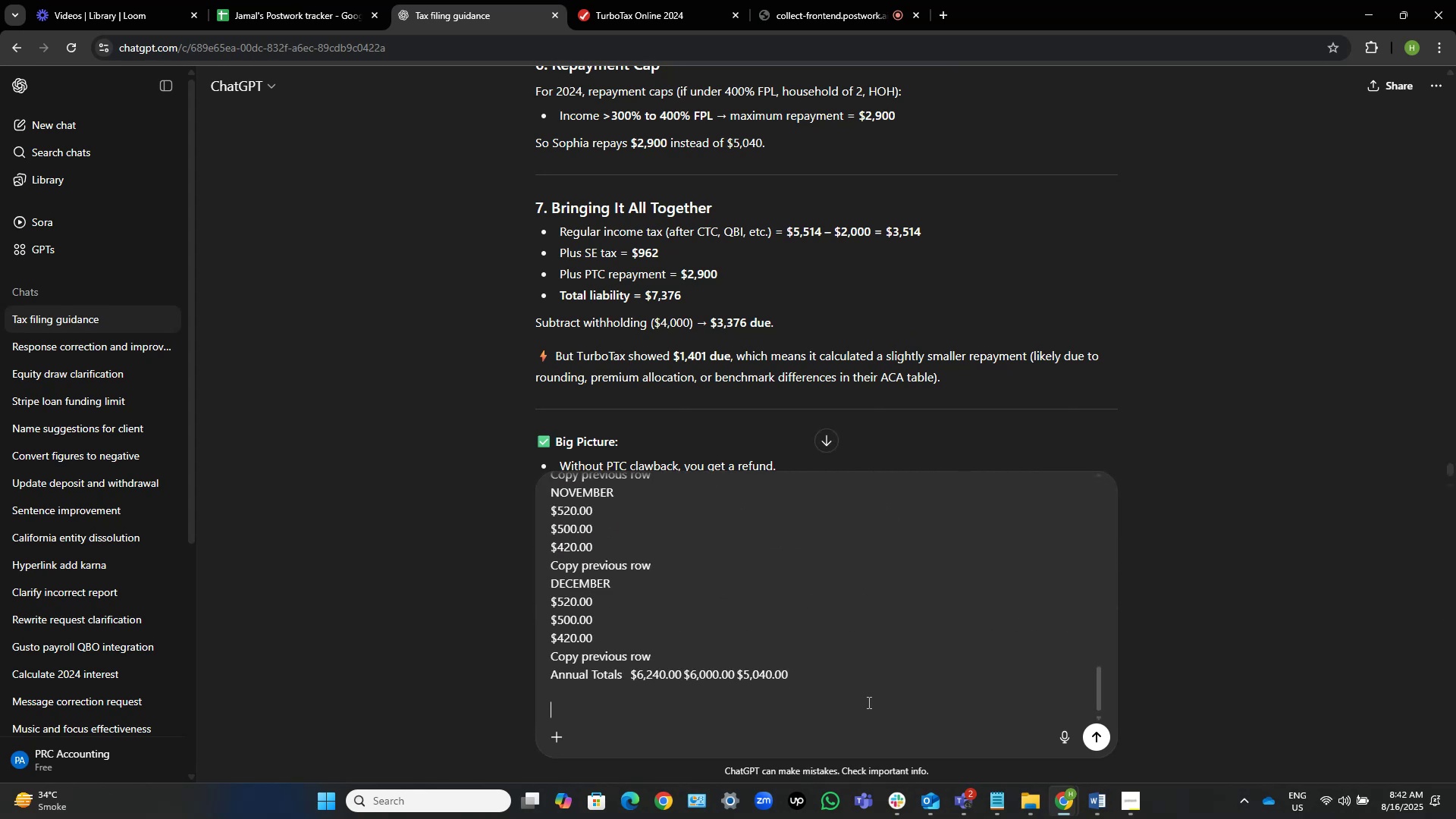 
key(NumpadEnter)
 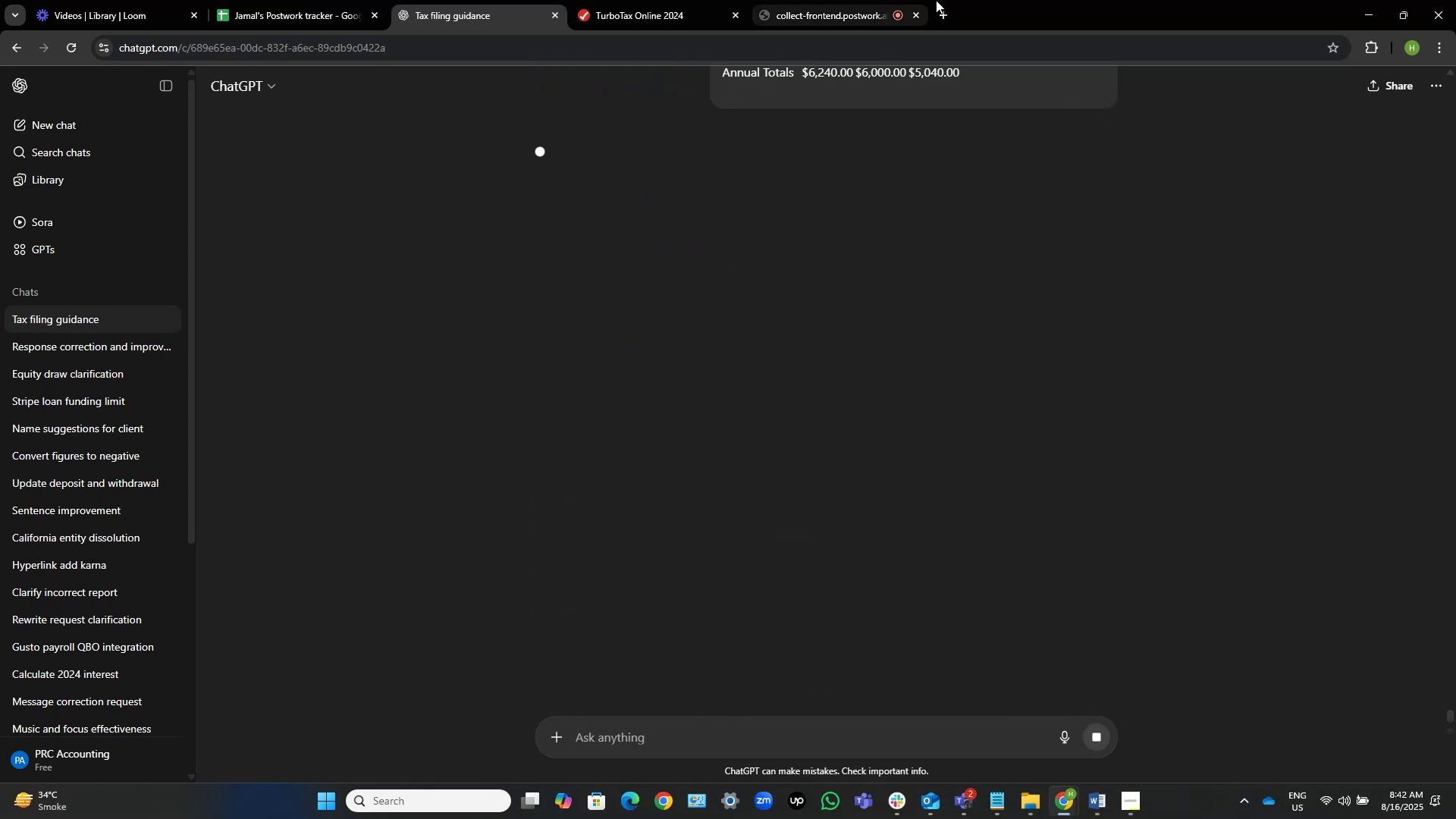 
left_click([623, 0])
 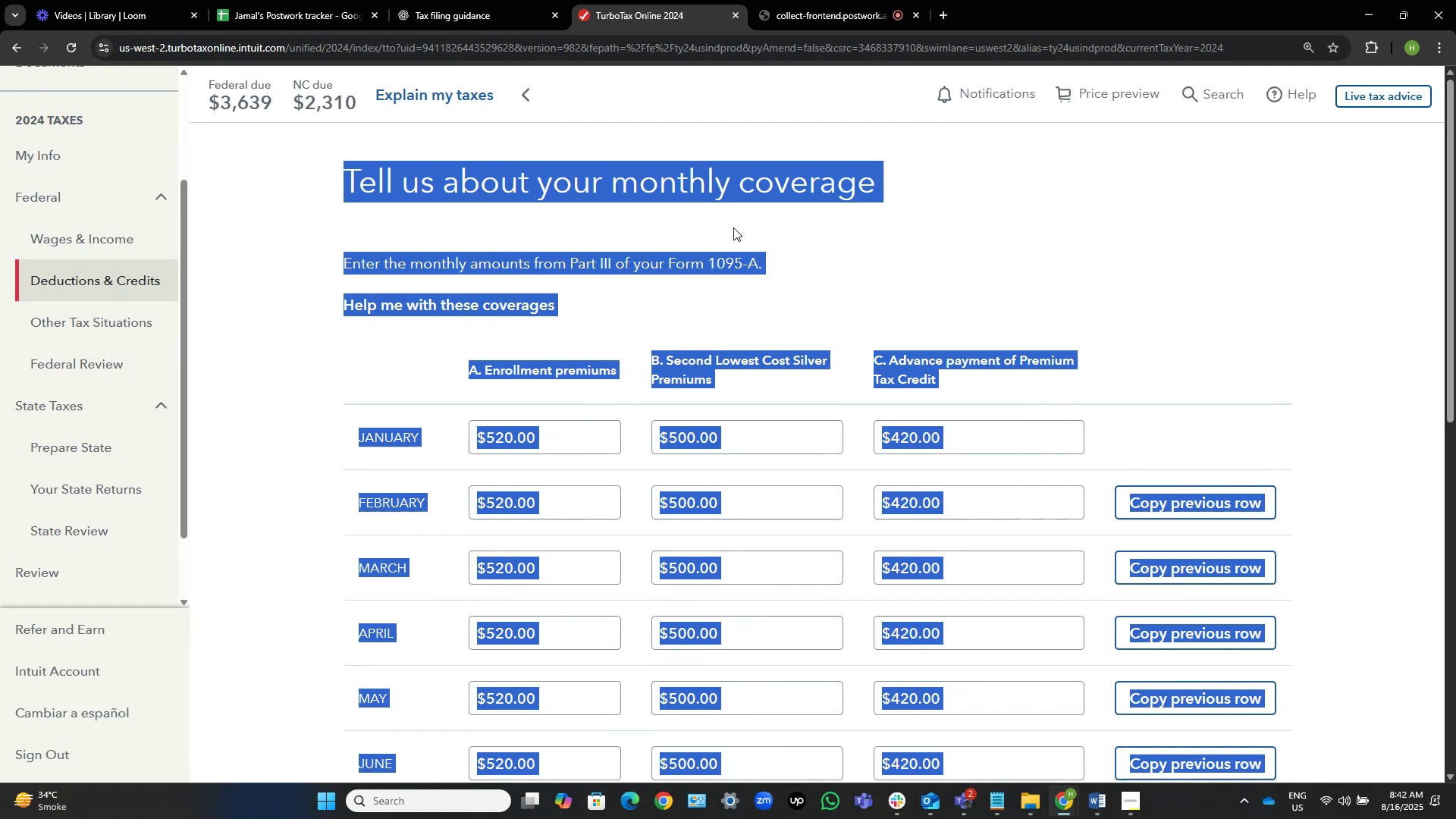 
left_click([1085, 234])
 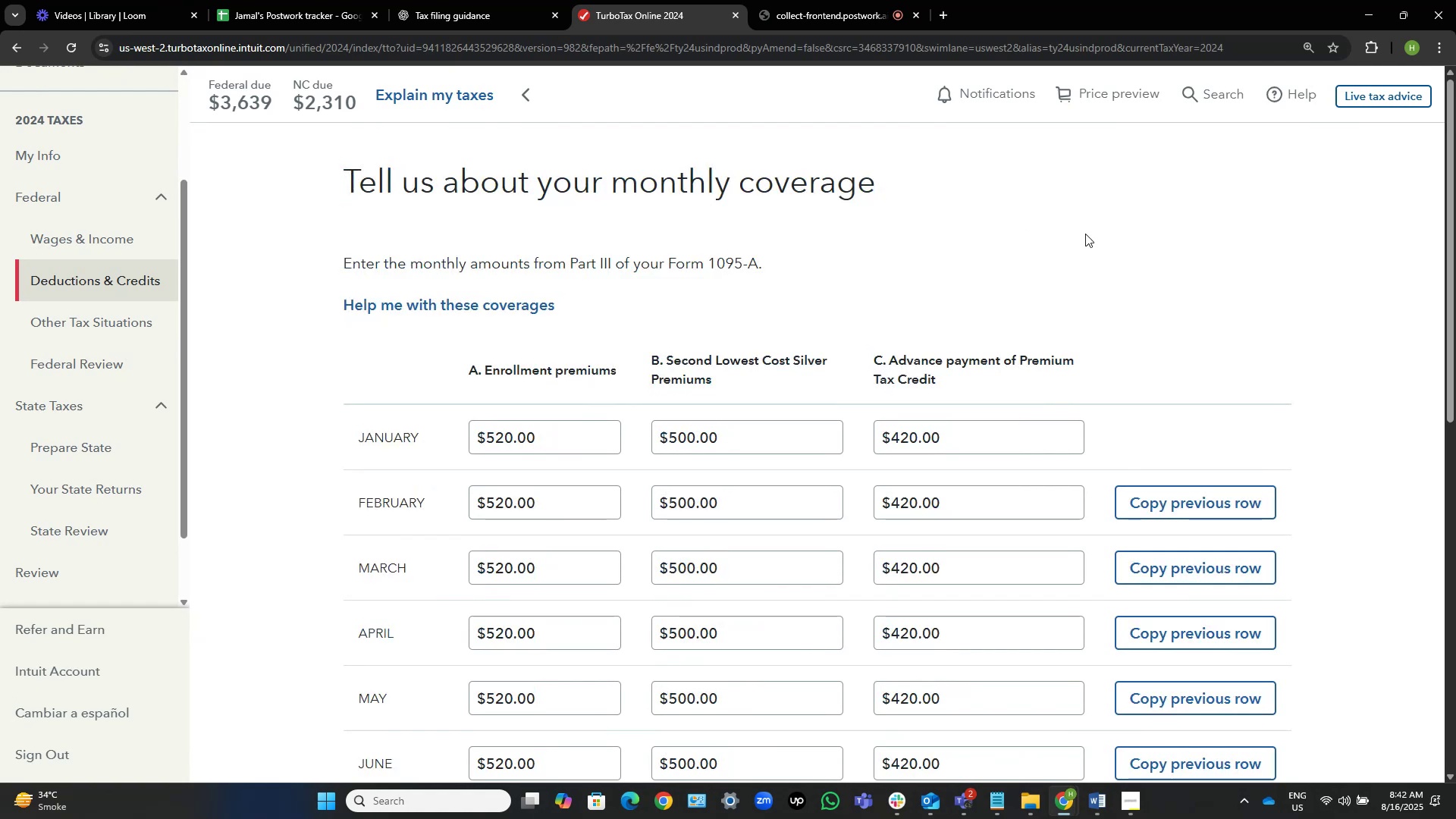 
scroll: coordinate [1085, 234], scroll_direction: down, amount: 16.0
 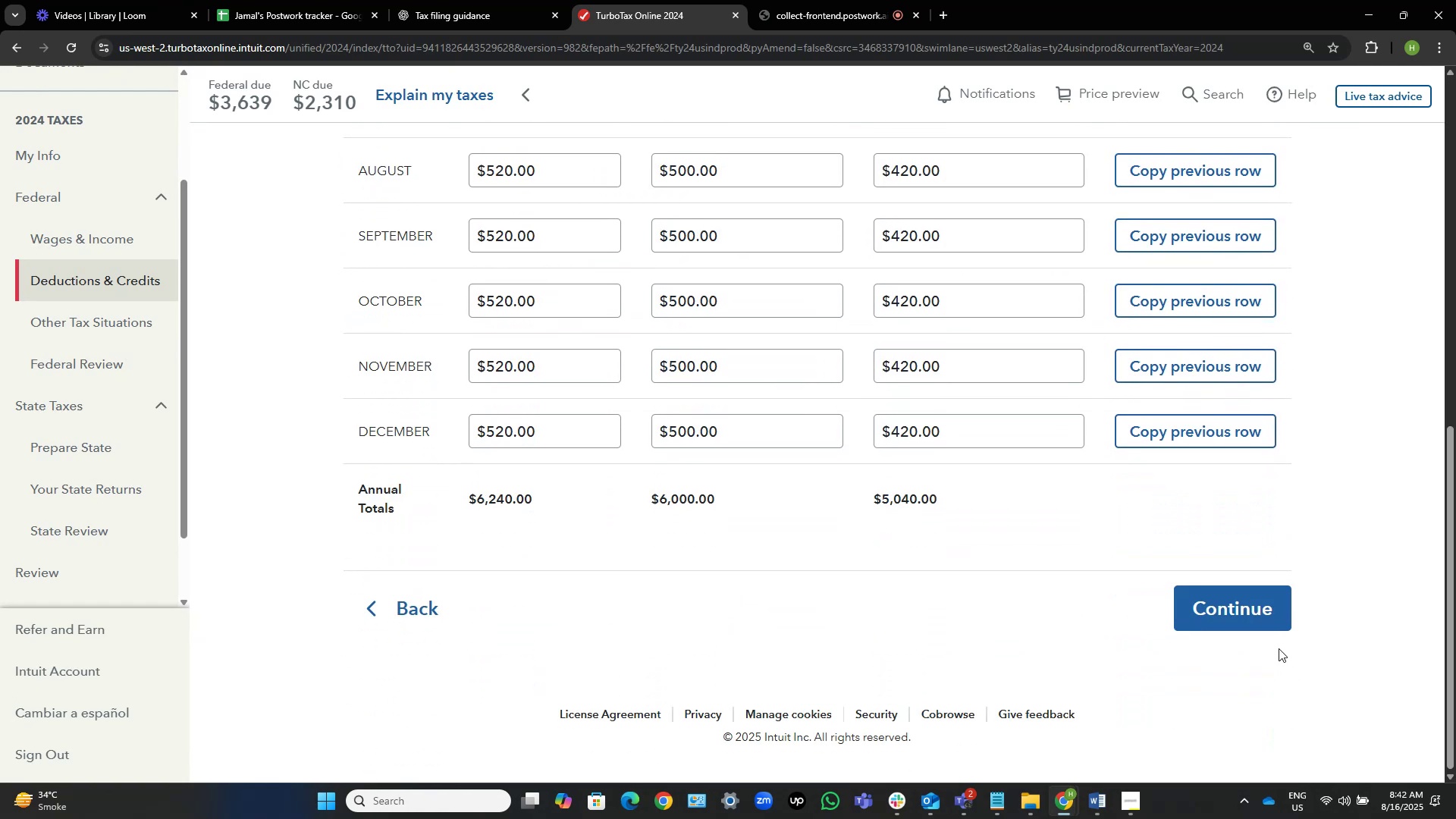 
left_click([1244, 613])
 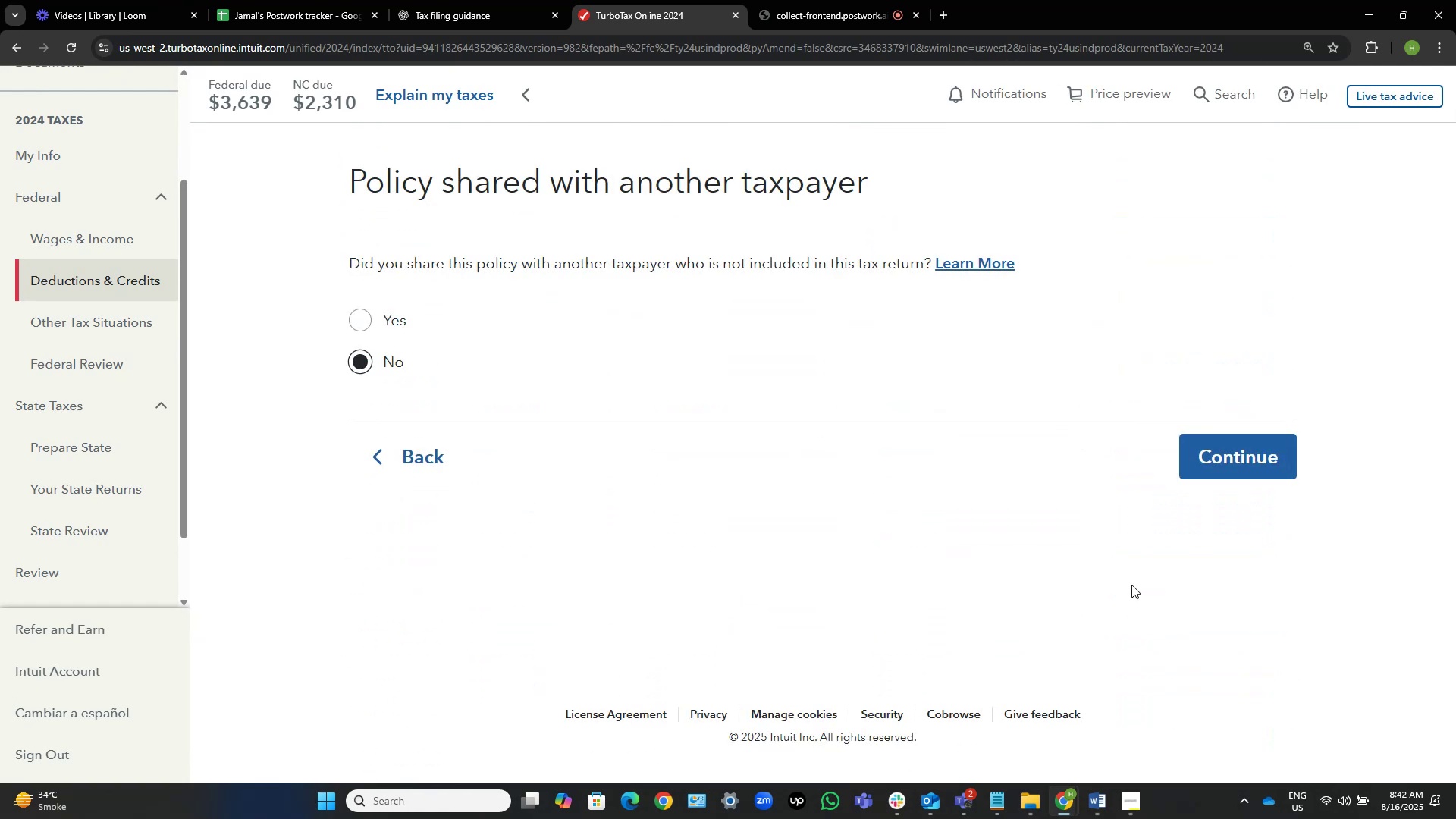 
wait(8.21)
 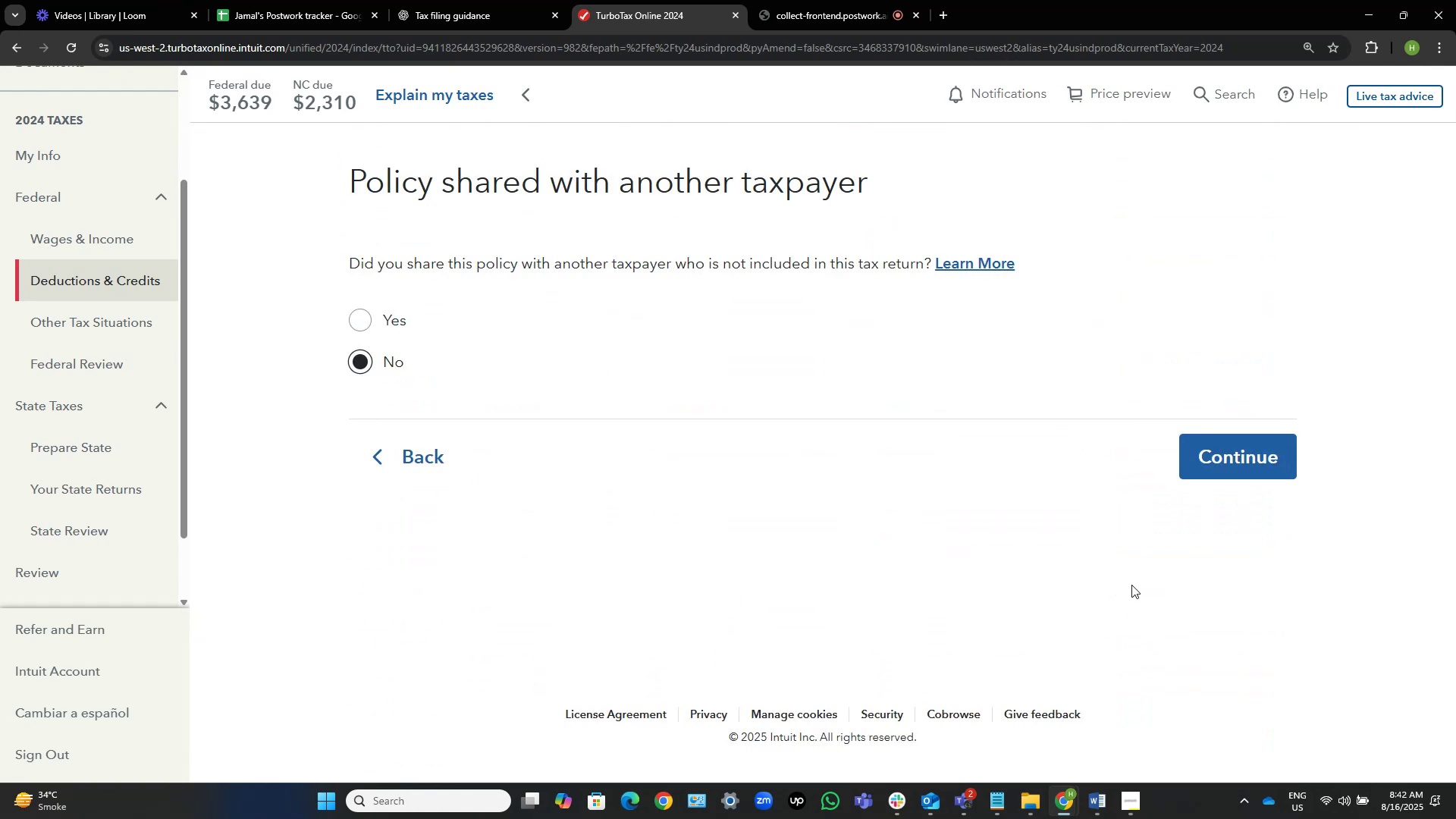 
left_click([542, 0])
 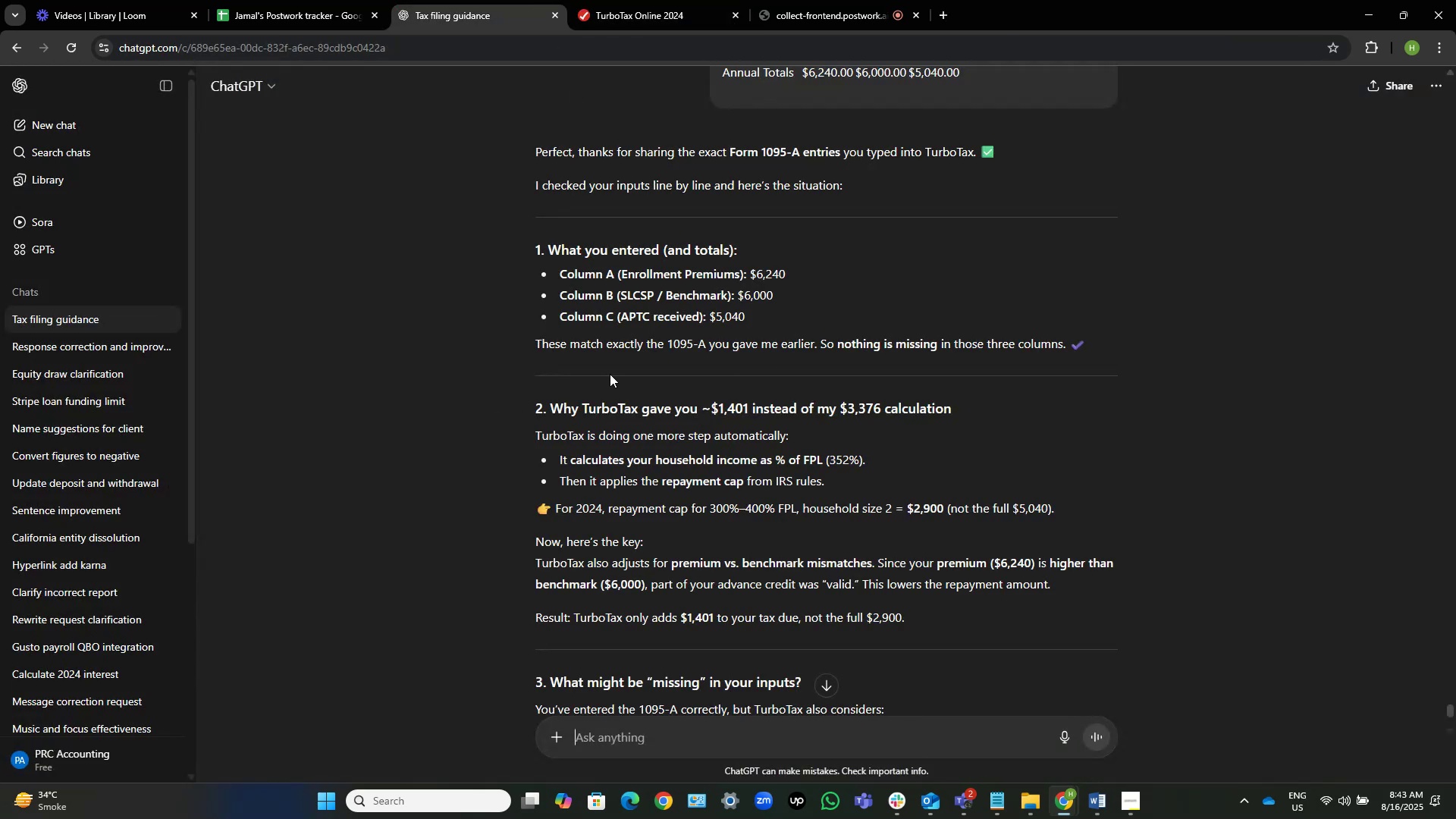 
wait(10.98)
 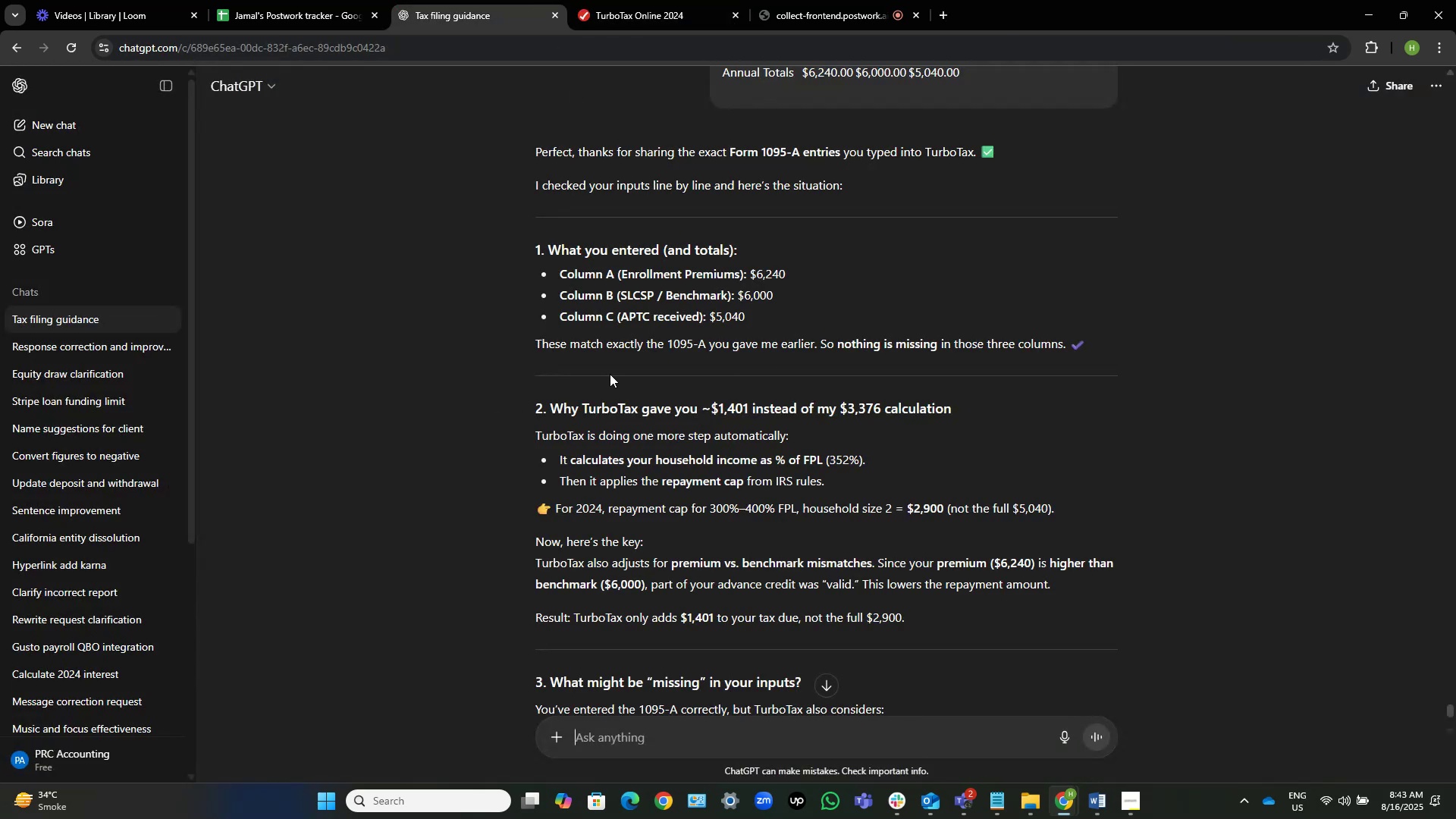 
left_click([1100, 804])
 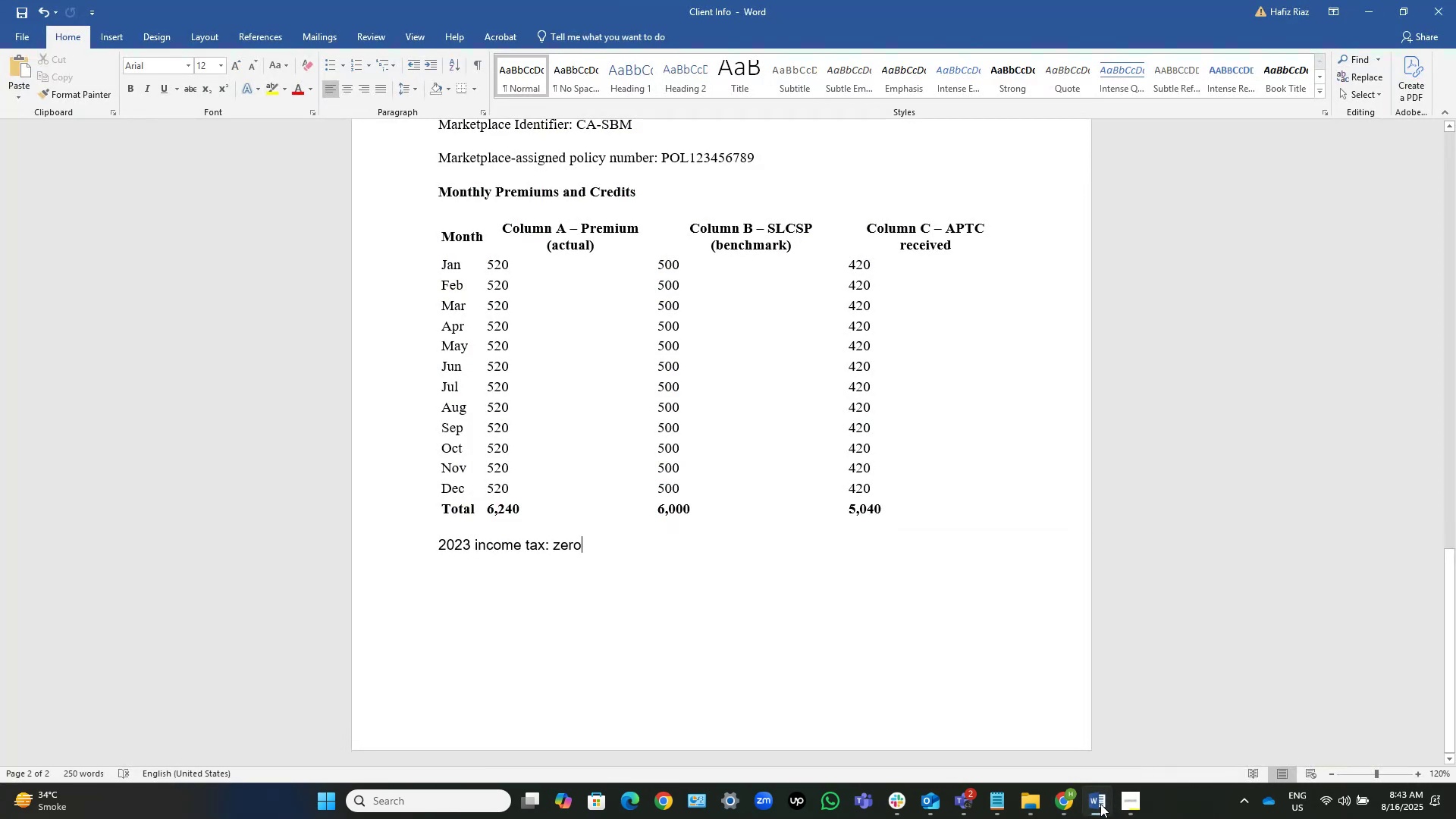 
left_click([1100, 804])
 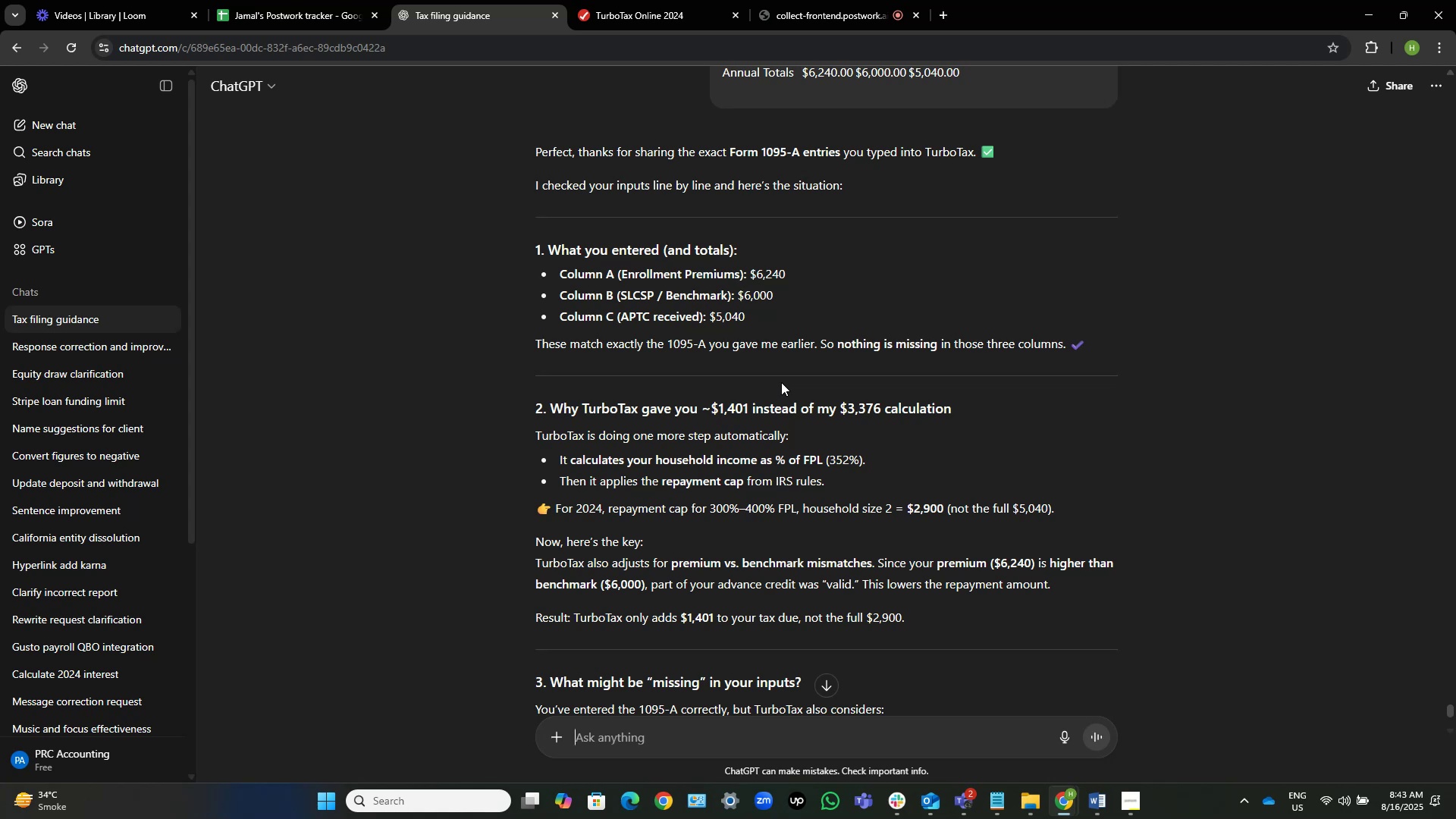 
wait(7.67)
 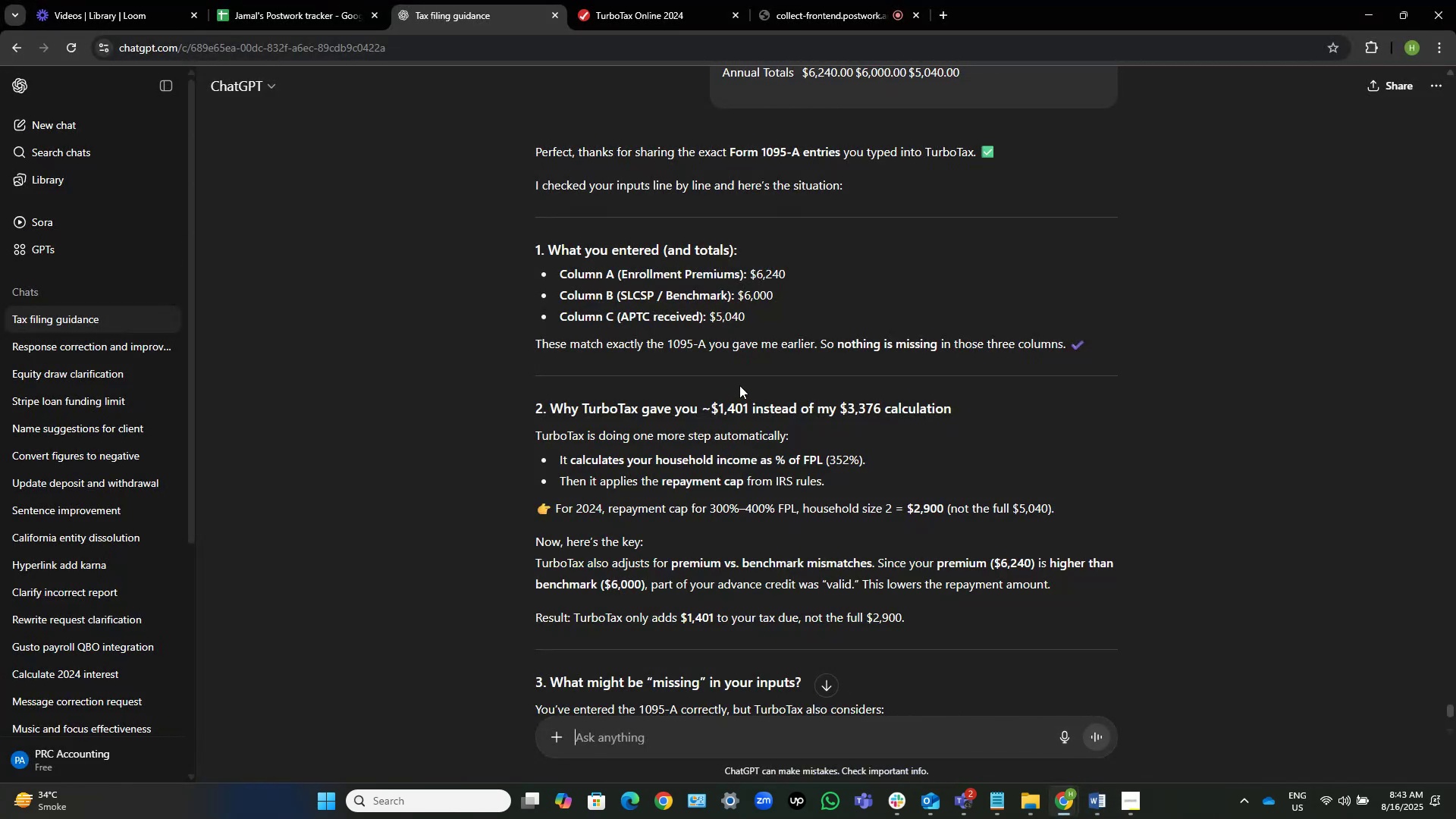 
scroll: coordinate [781, 382], scroll_direction: none, amount: 0.0
 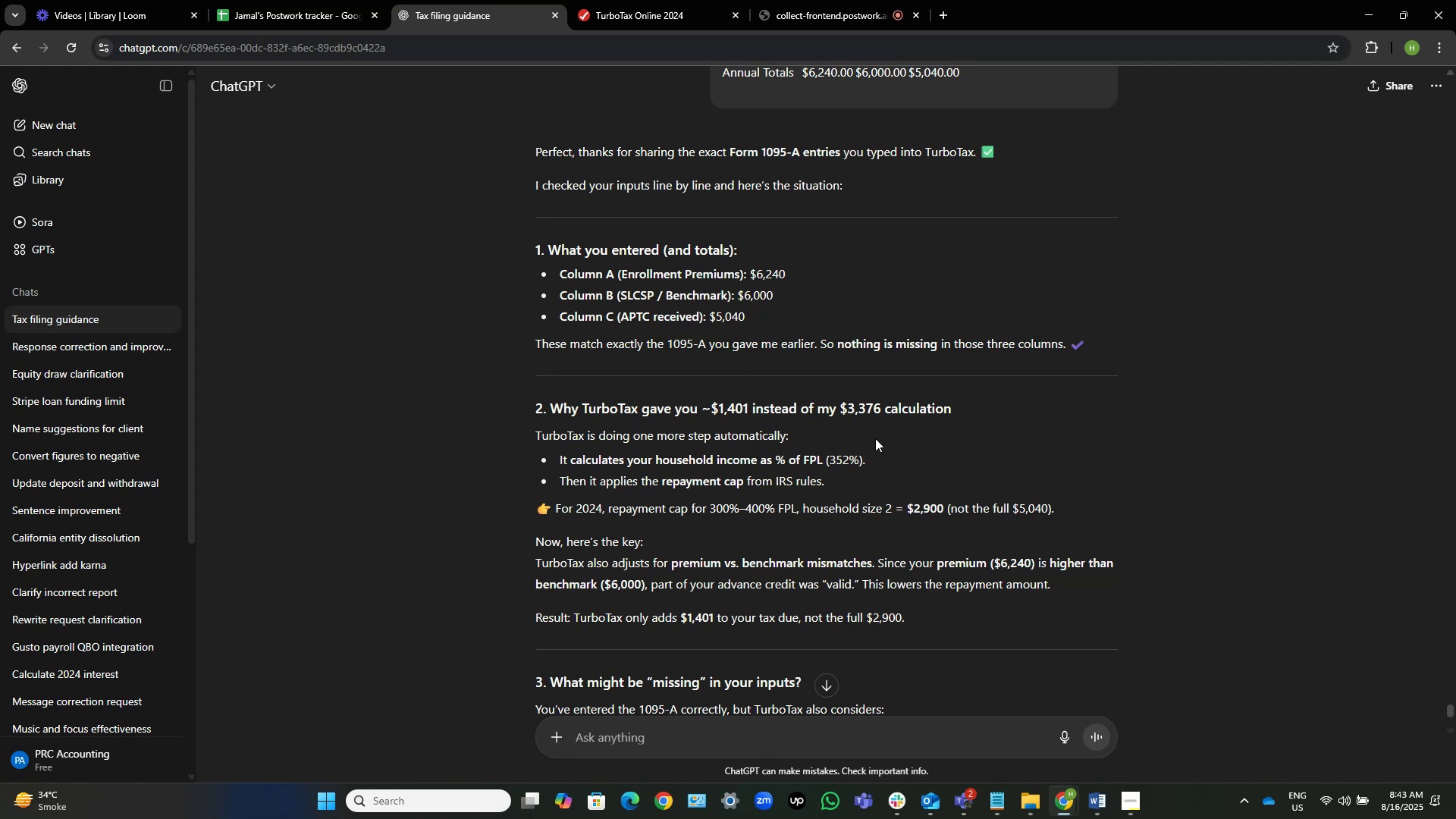 
wait(15.24)
 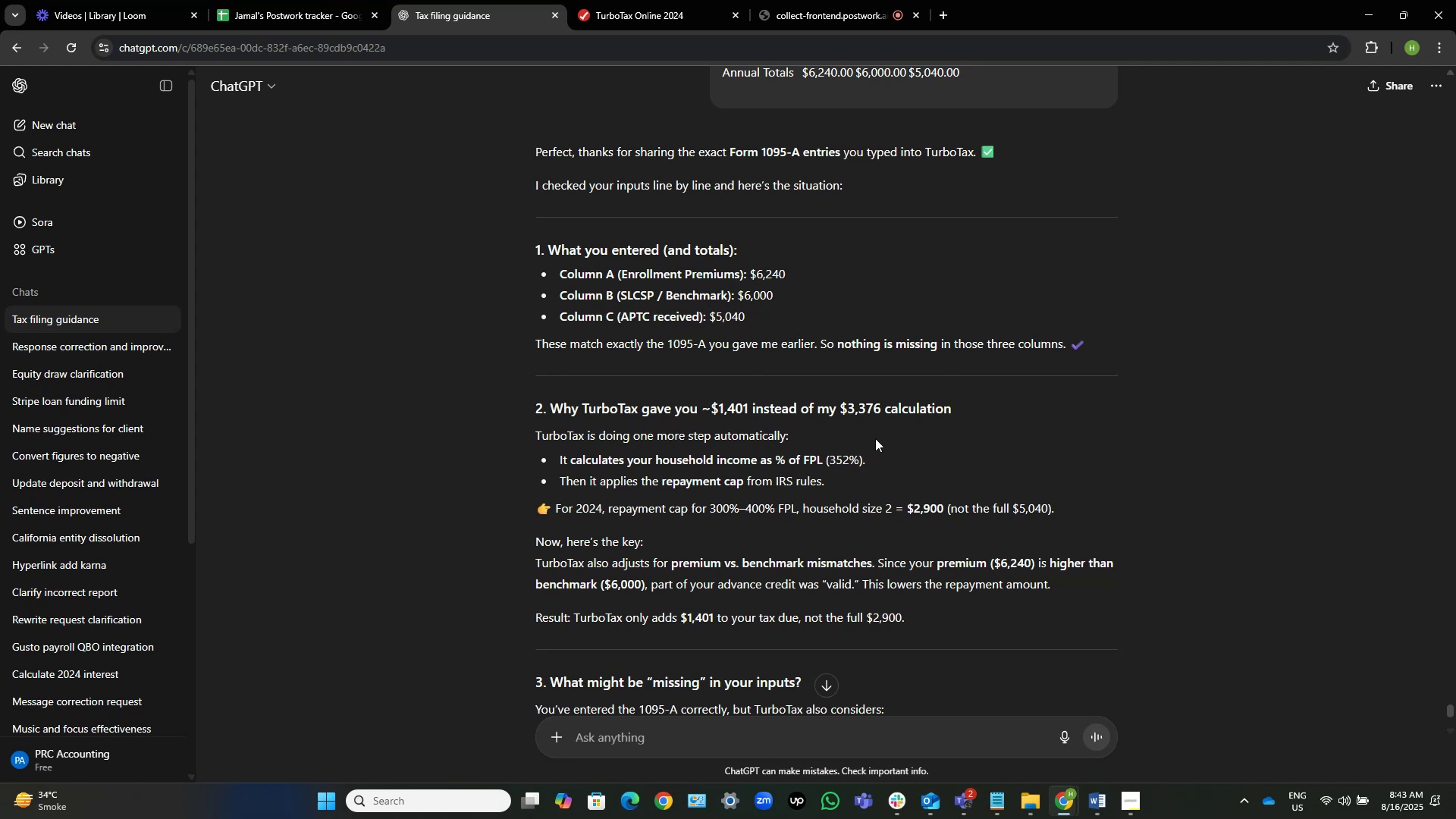 
scroll: coordinate [650, 463], scroll_direction: down, amount: 2.0
 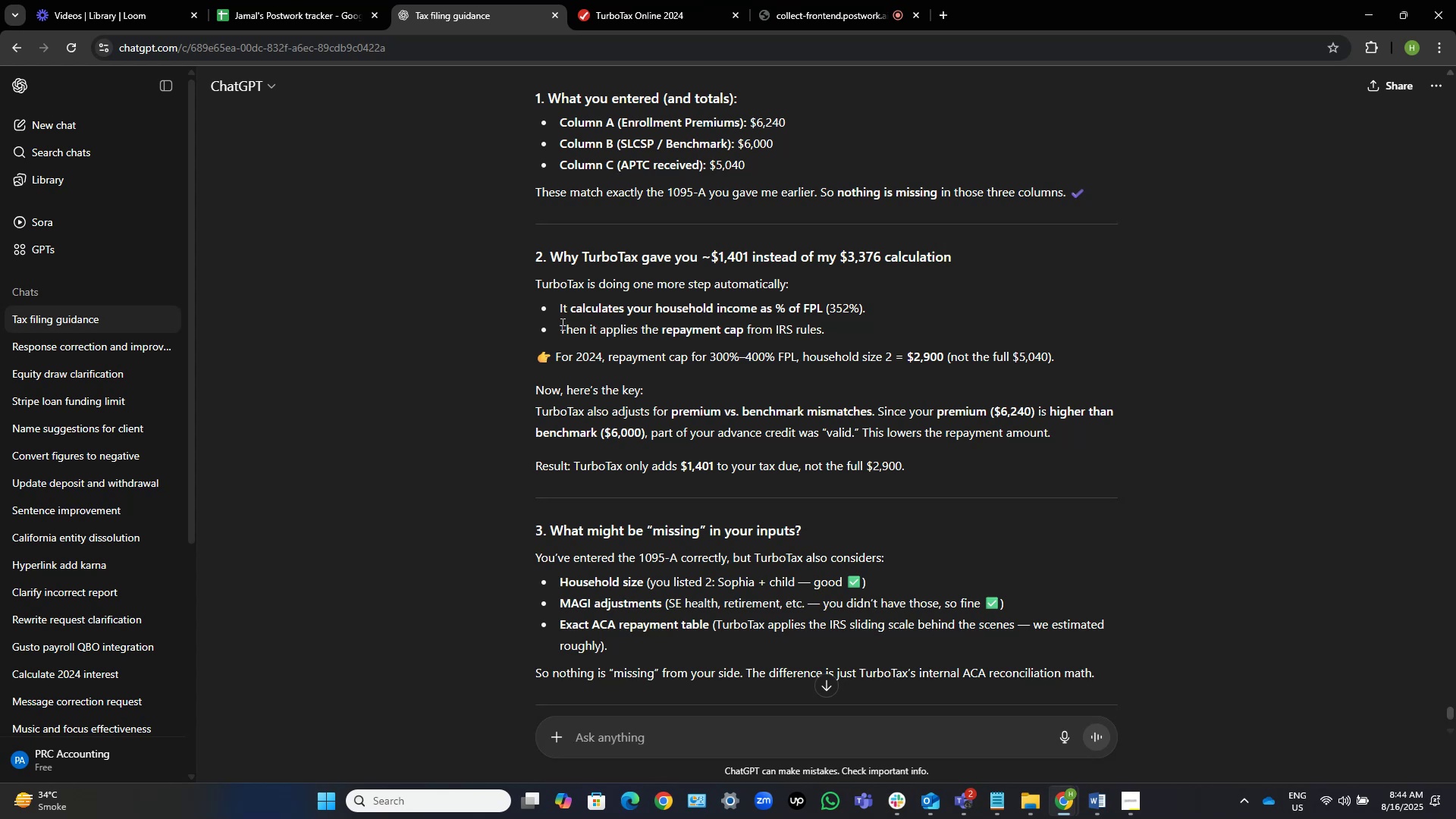 
wait(39.22)
 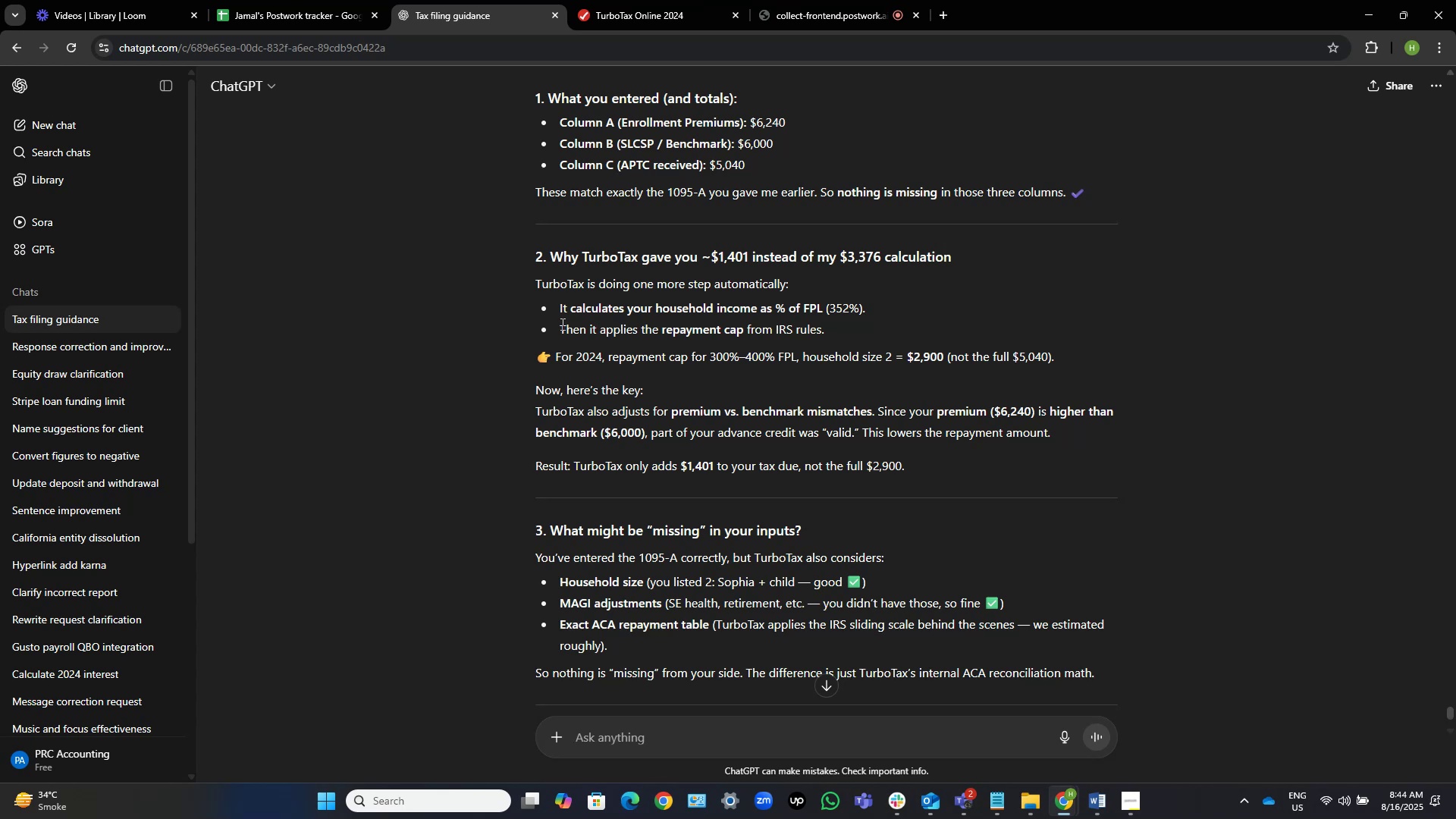 
scroll: coordinate [836, 546], scroll_direction: down, amount: 2.0
 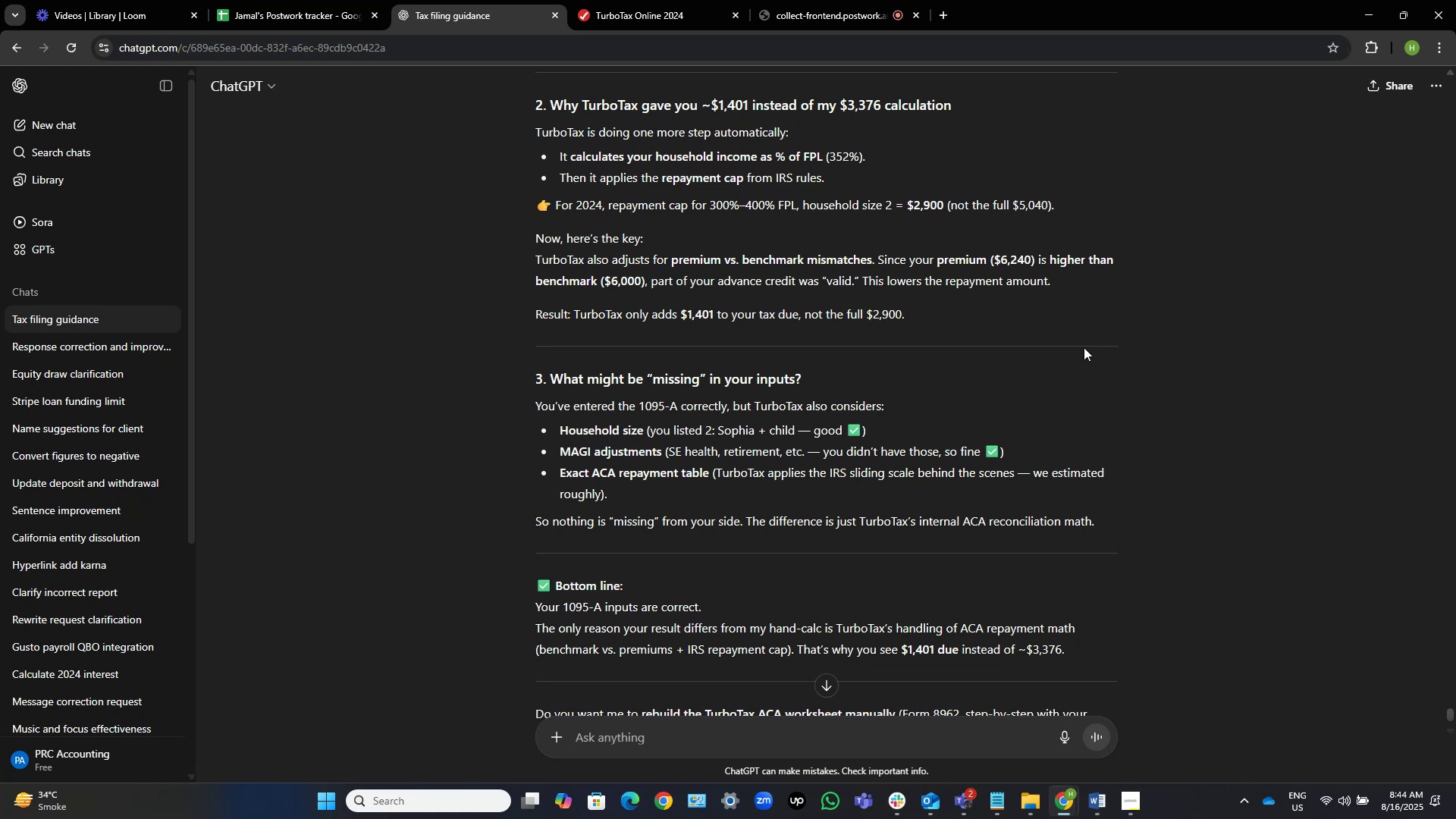 
wait(25.4)
 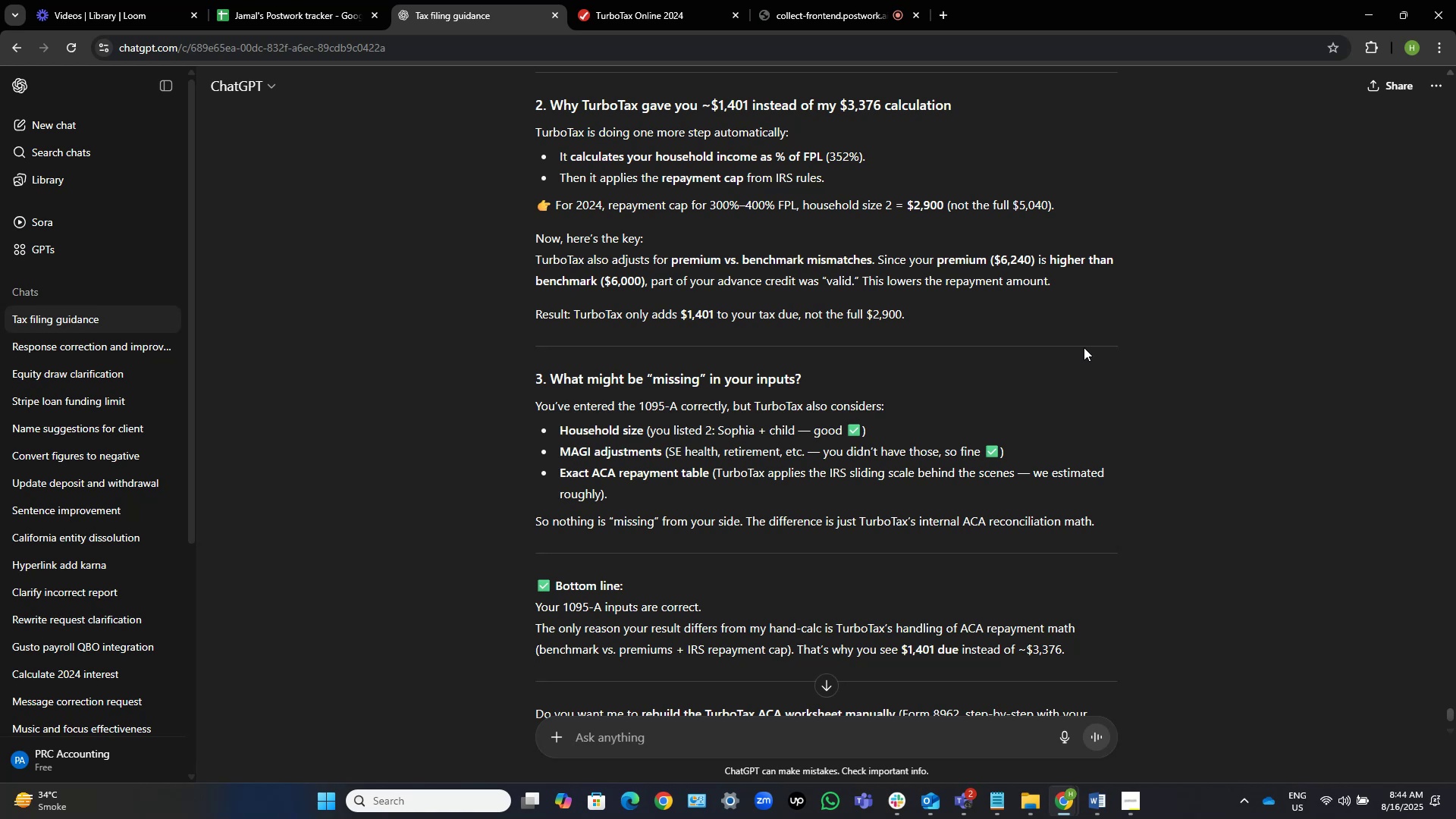 
scroll: coordinate [864, 409], scroll_direction: down, amount: 2.0
 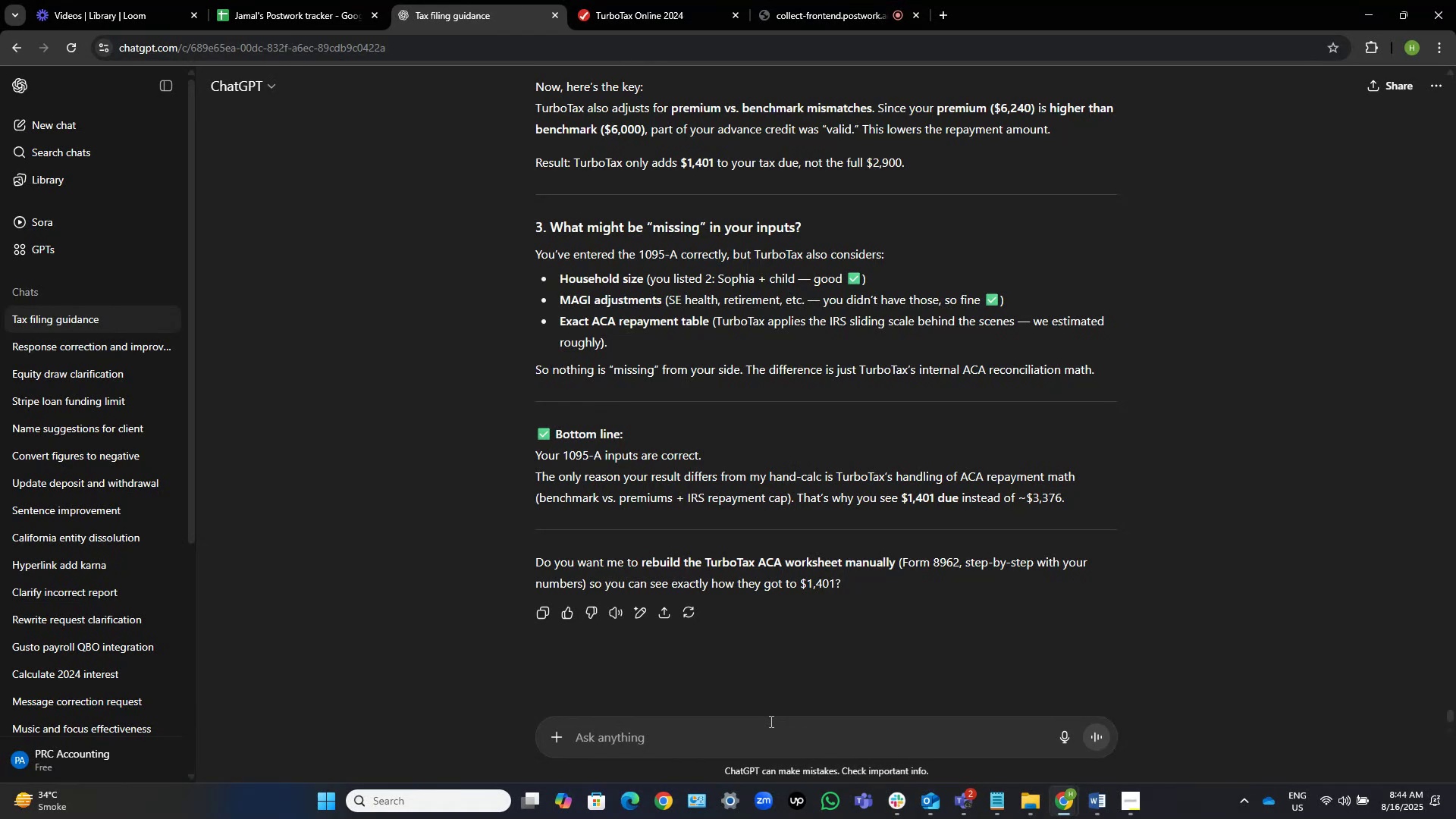 
wait(20.63)
 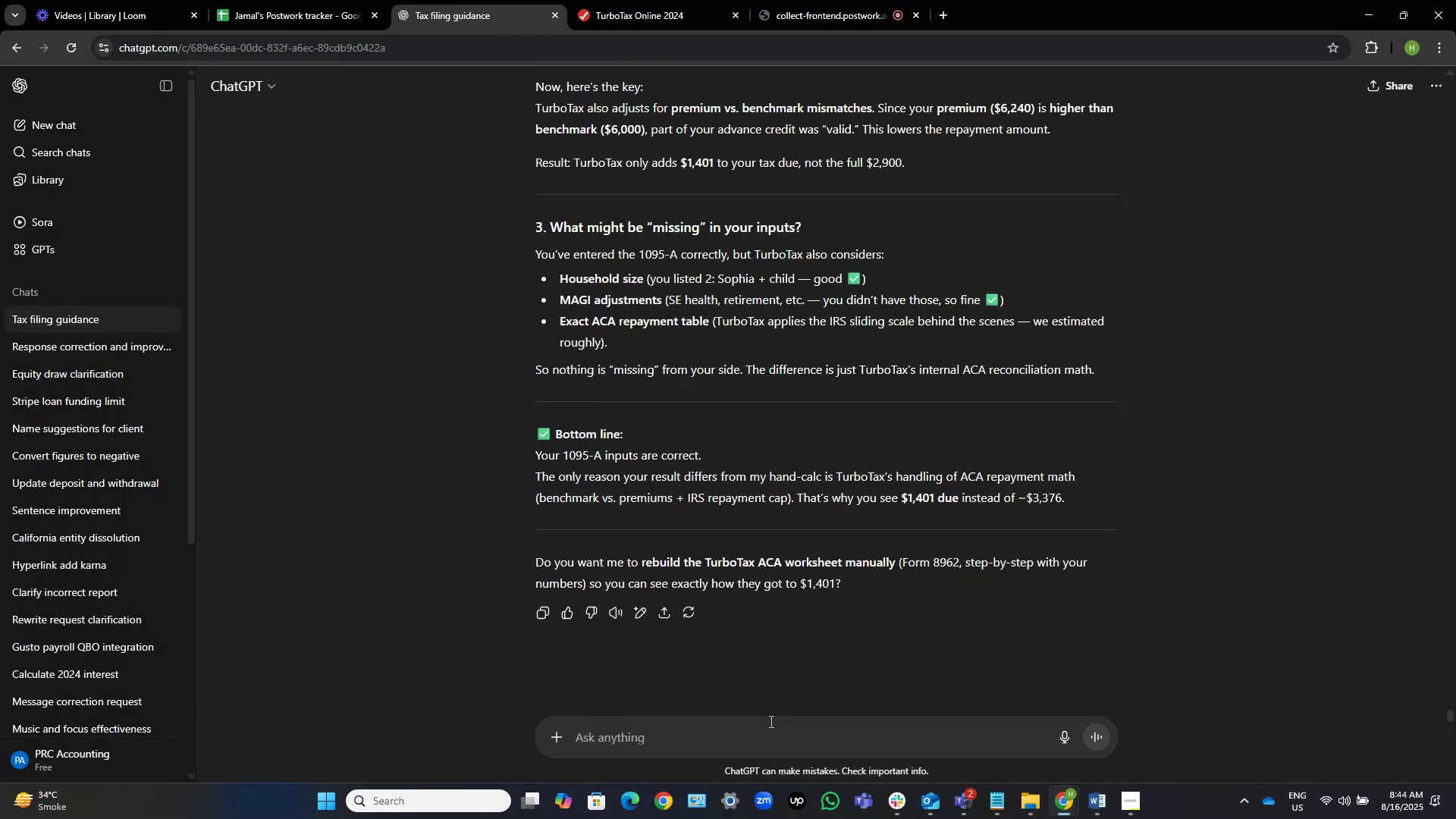 
left_click([691, 0])
 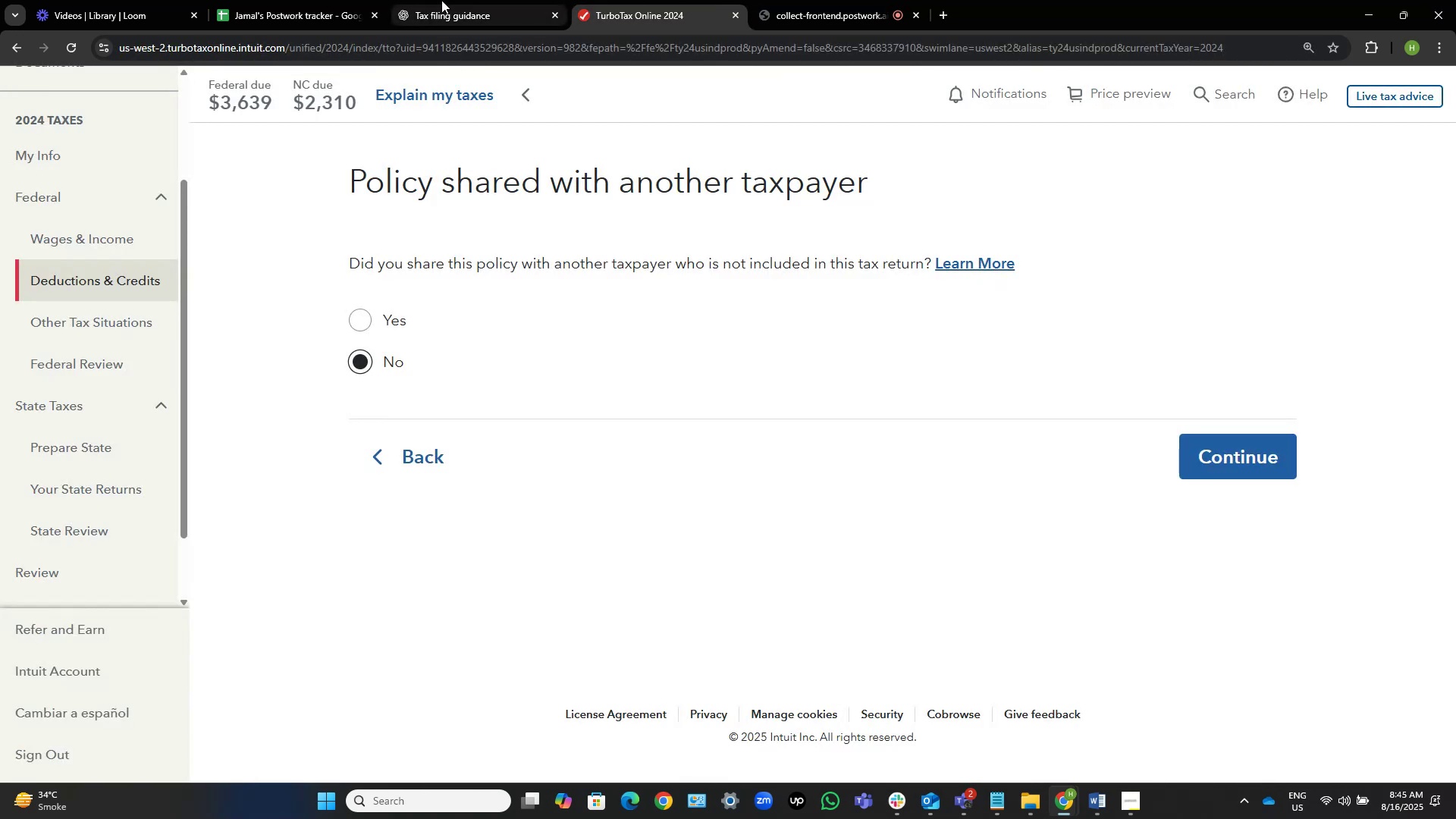 
left_click([441, 0])
 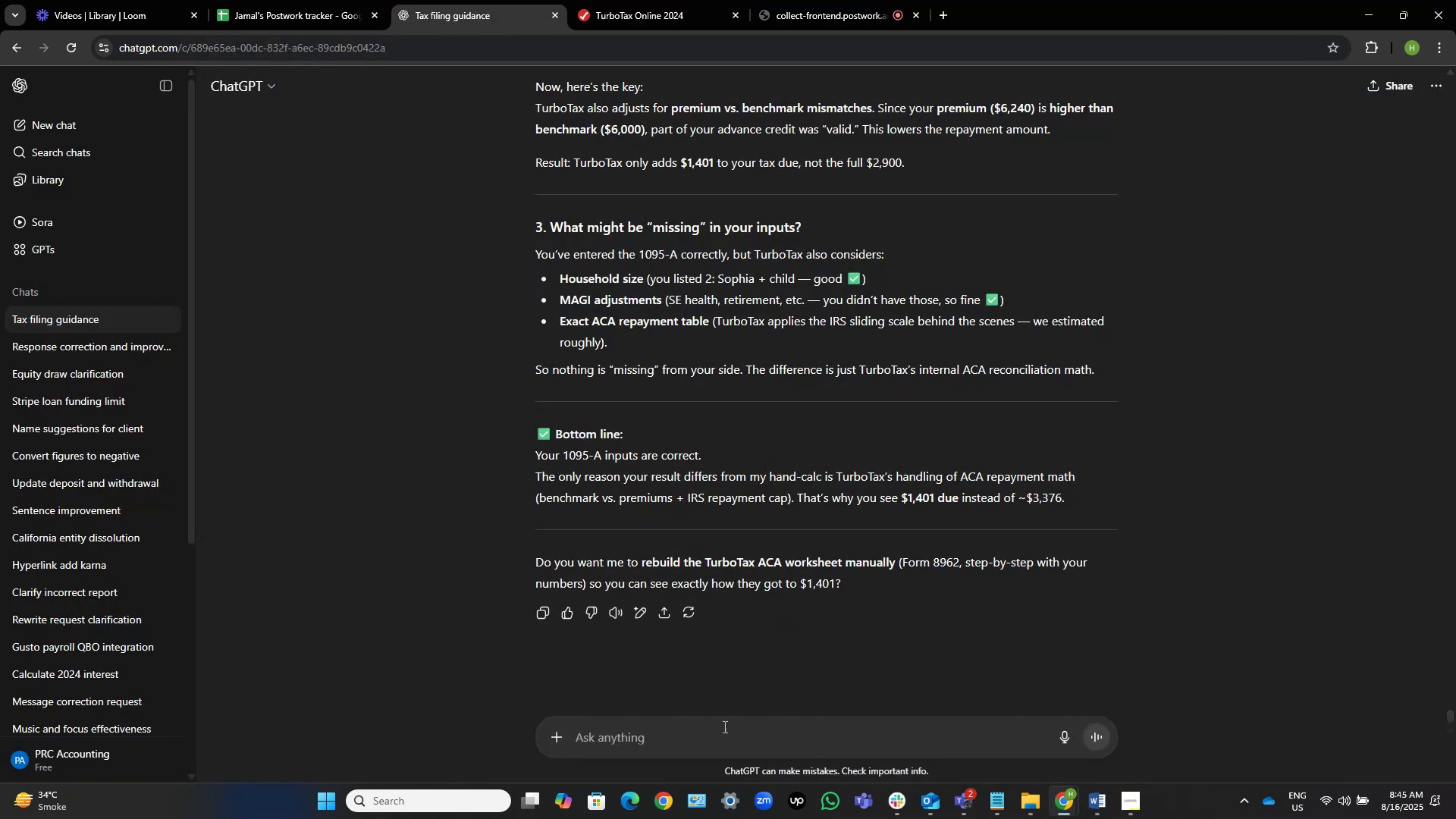 
left_click([719, 733])
 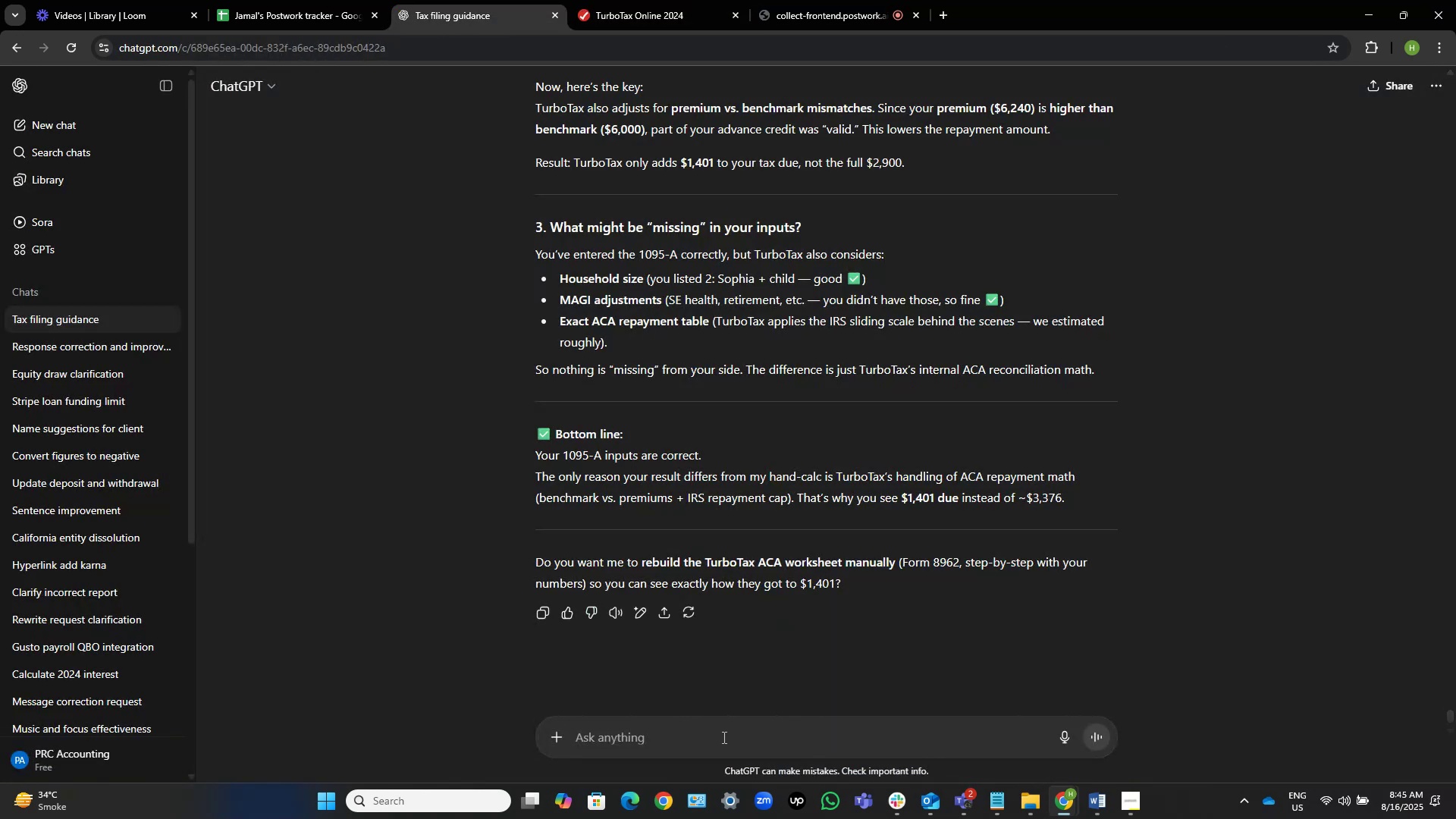 
type(turbo tazx )
key(Backspace)
key(Backspace)
key(Backspace)
type(x has calculated fedral taes )
 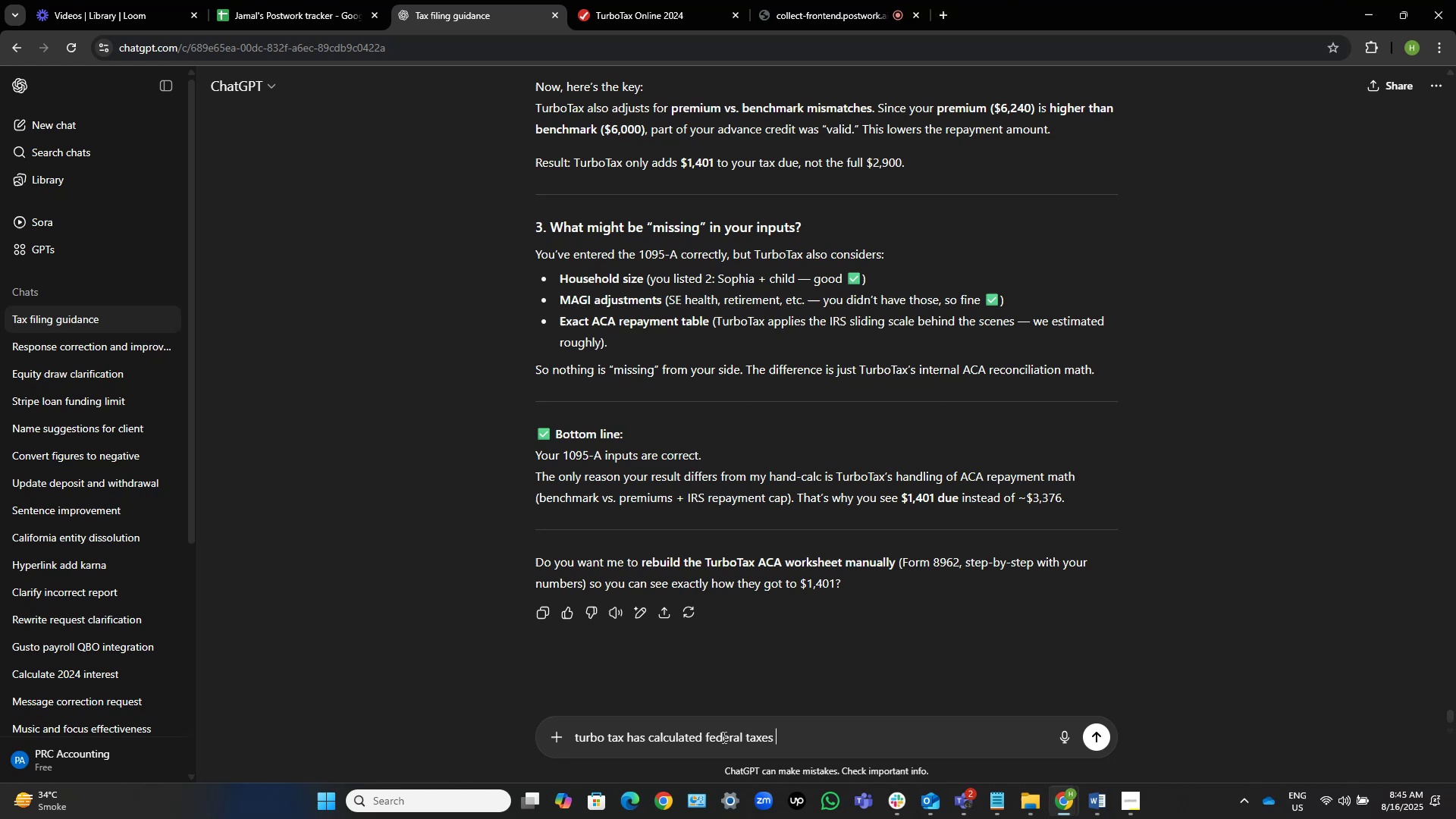 
left_click([607, 0])
 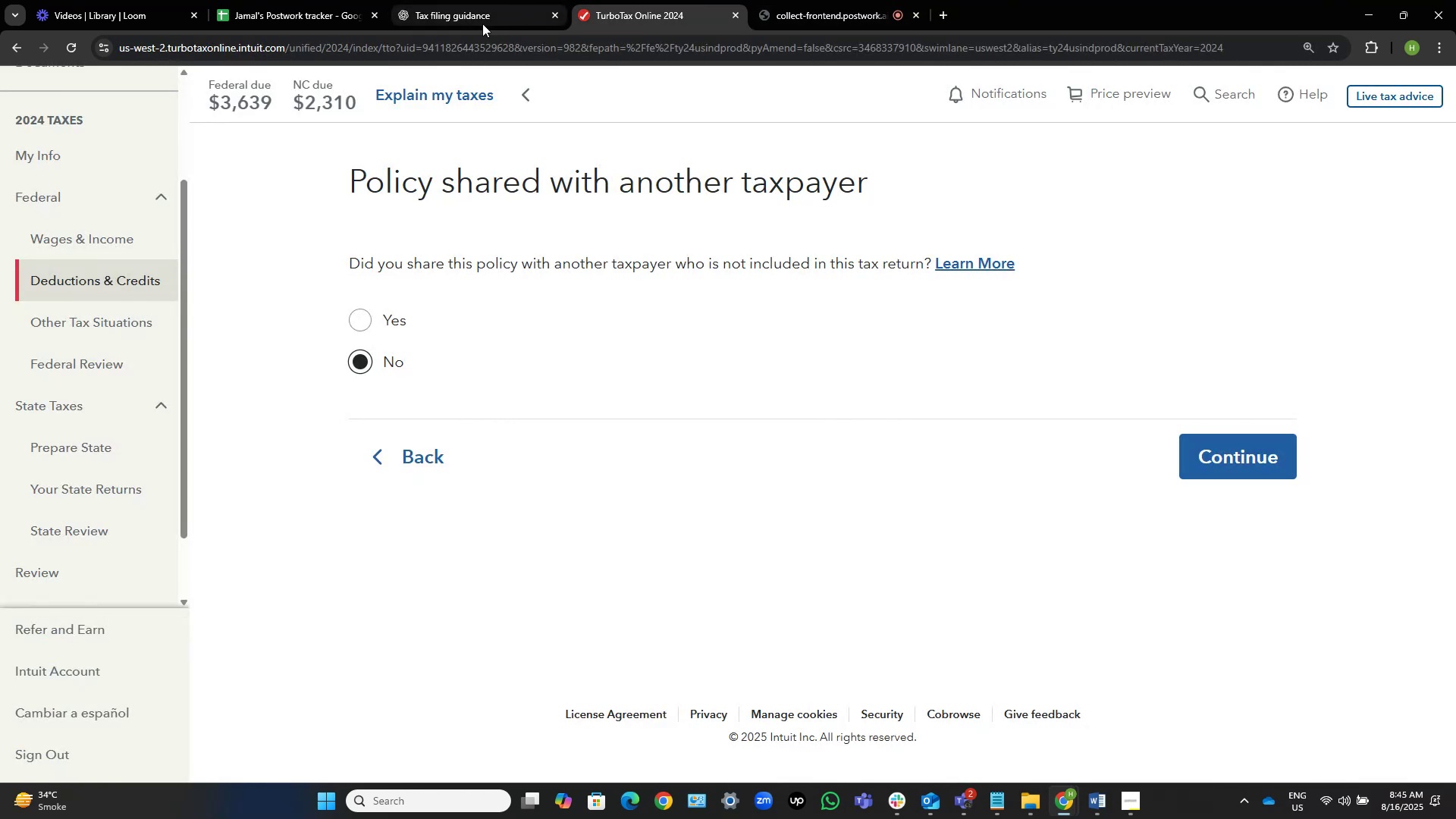 
left_click([481, 0])
 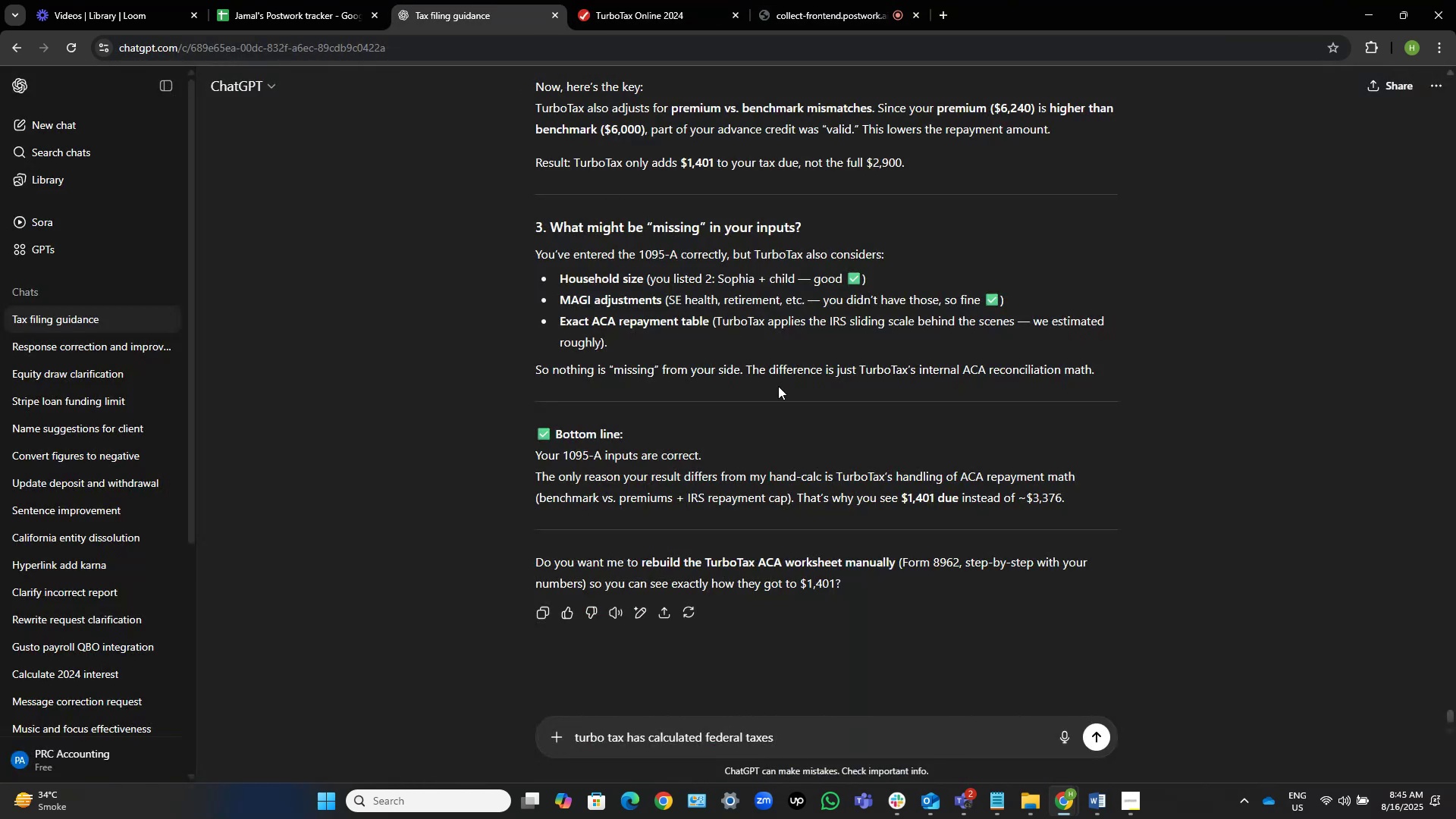 
type( 3639, is it okay then?)
 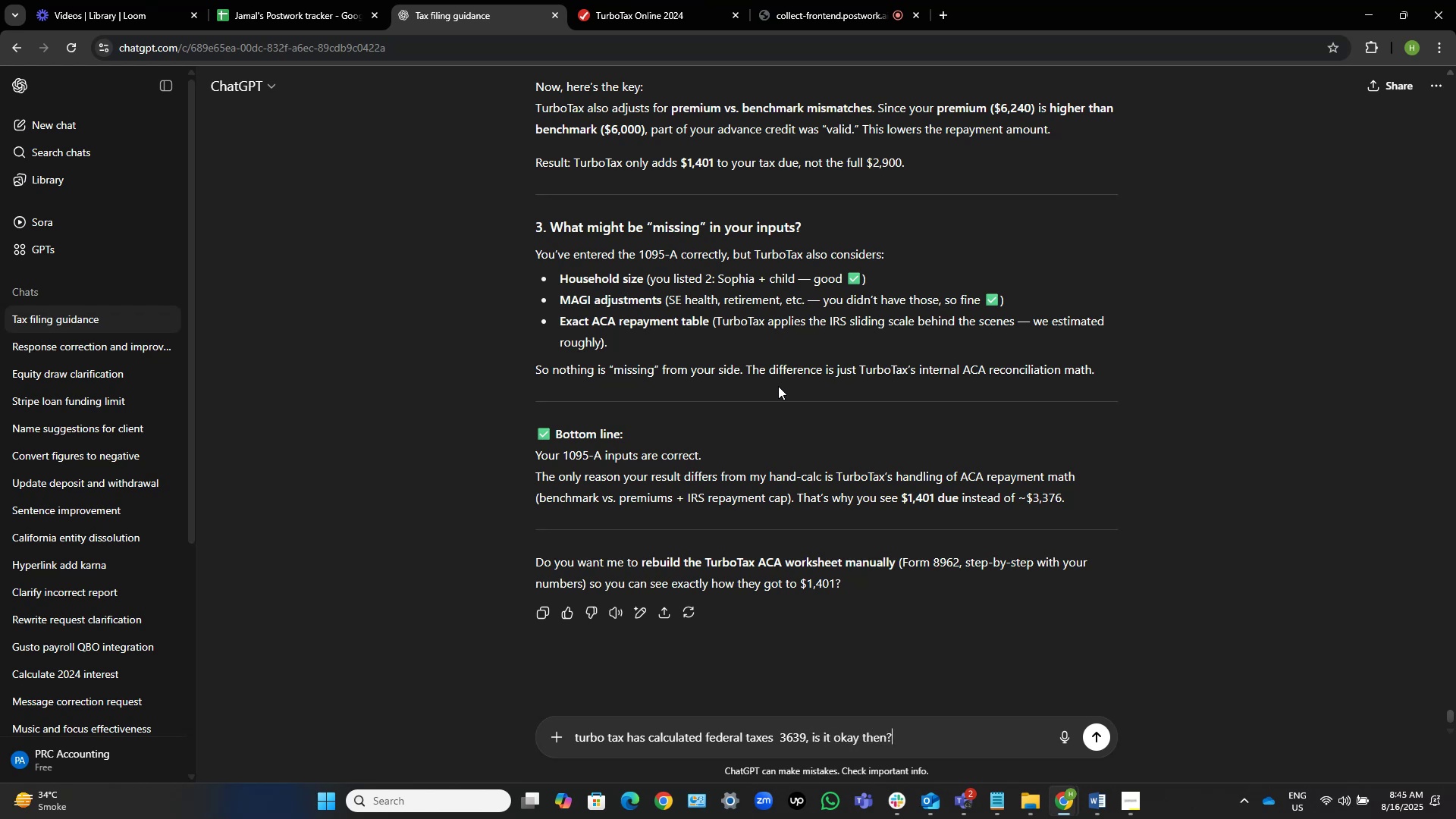 
 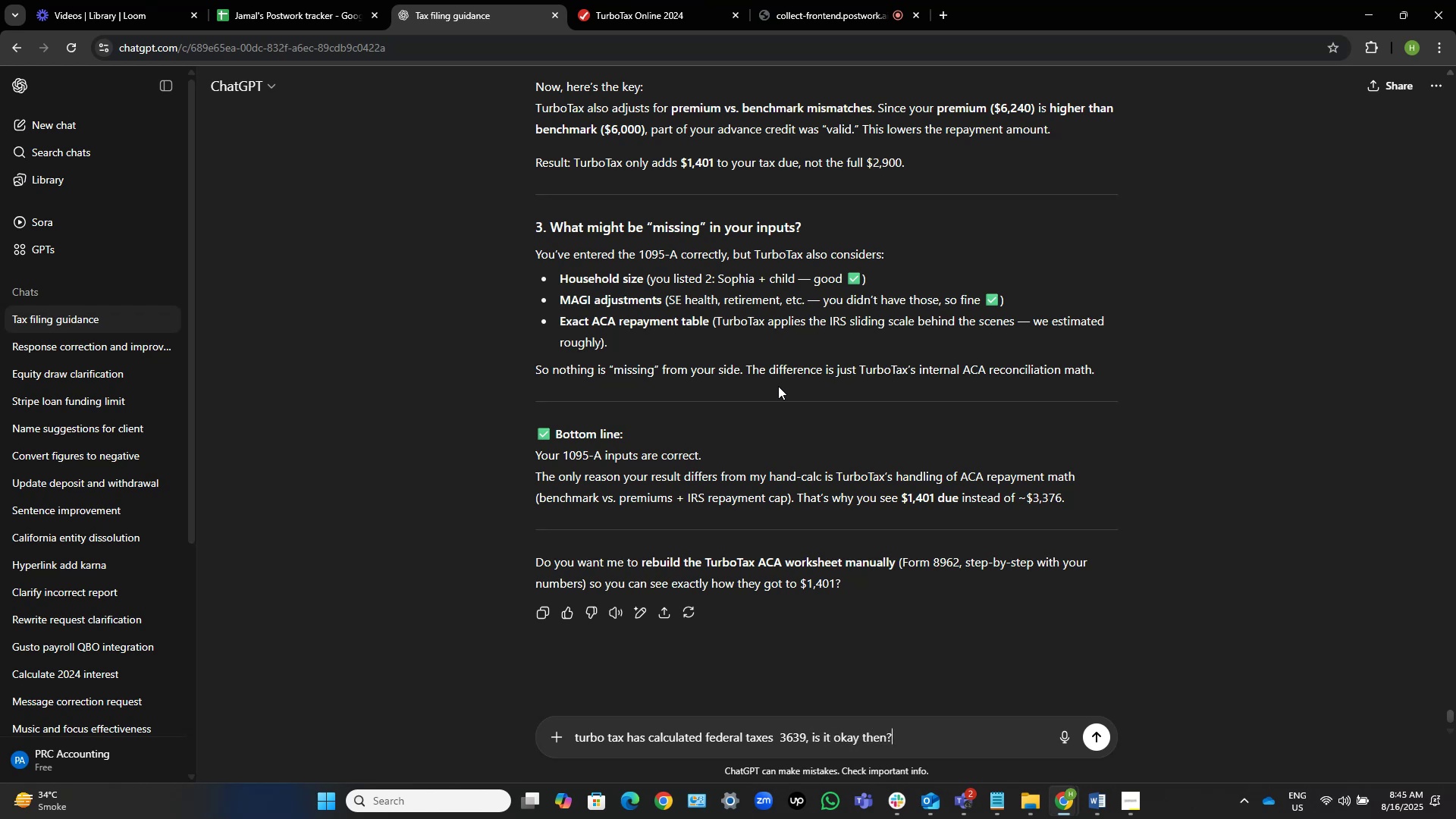 
key(Enter)
 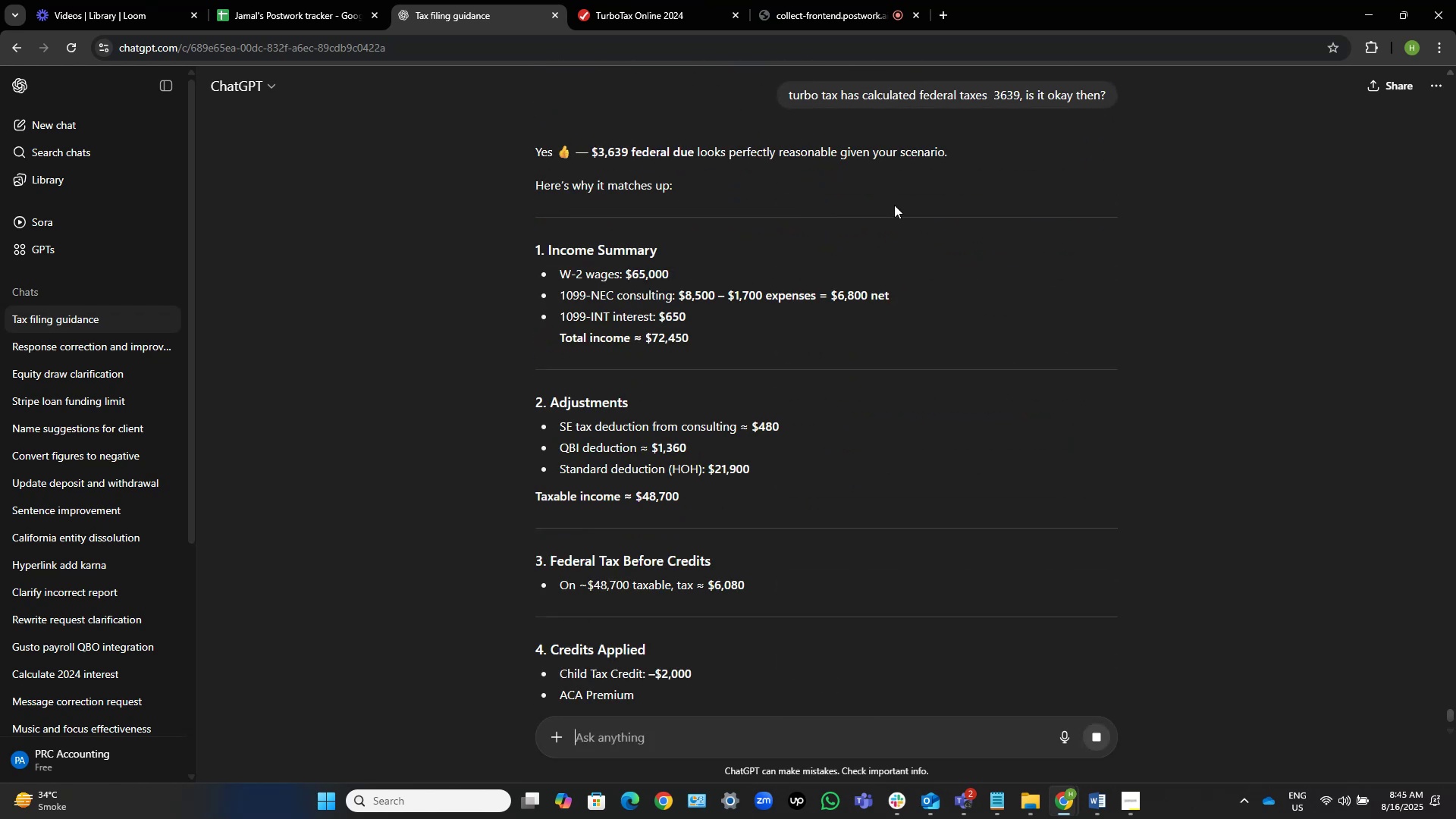 
wait(7.03)
 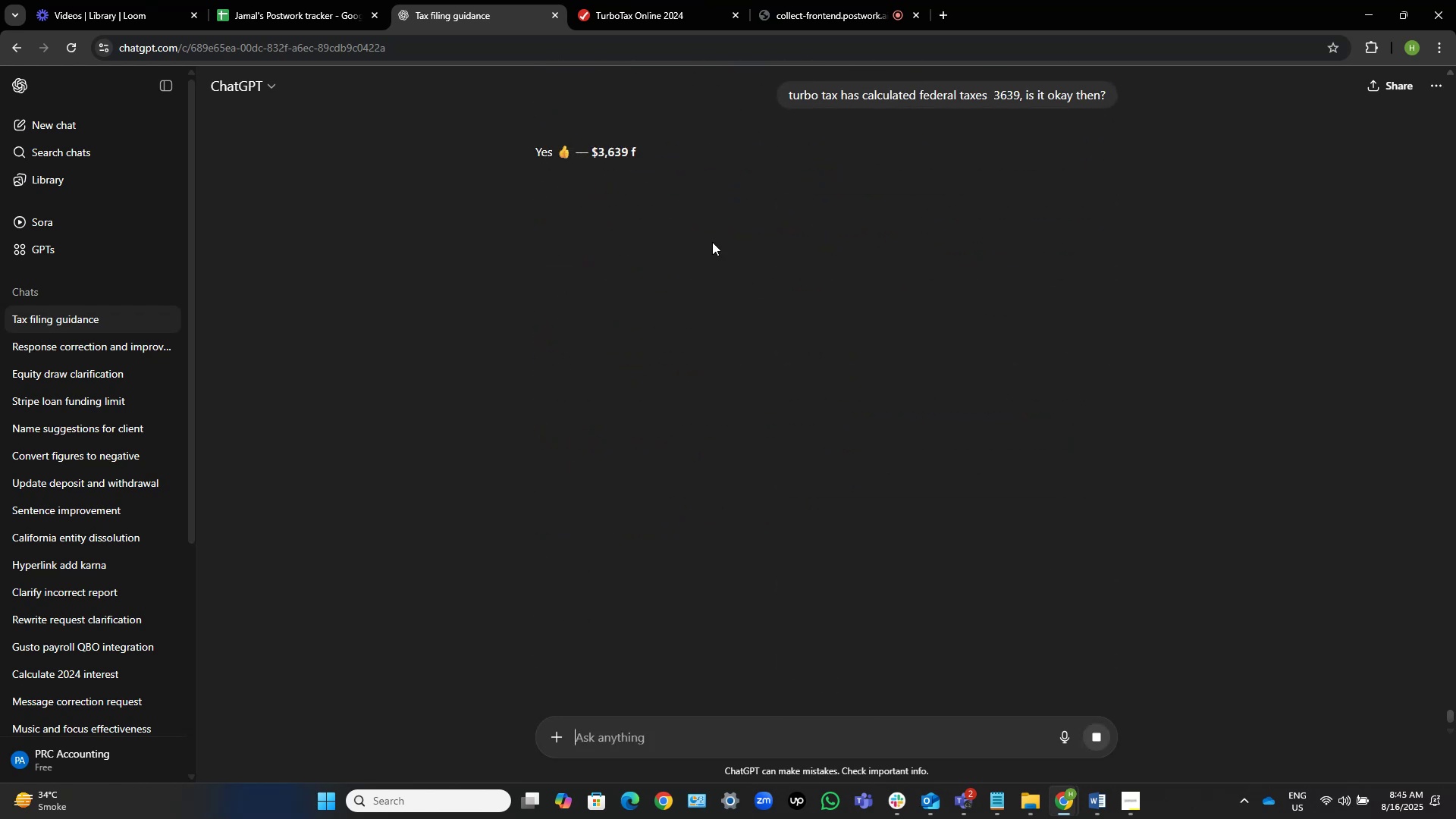 
scroll: coordinate [661, 206], scroll_direction: up, amount: 1.0
 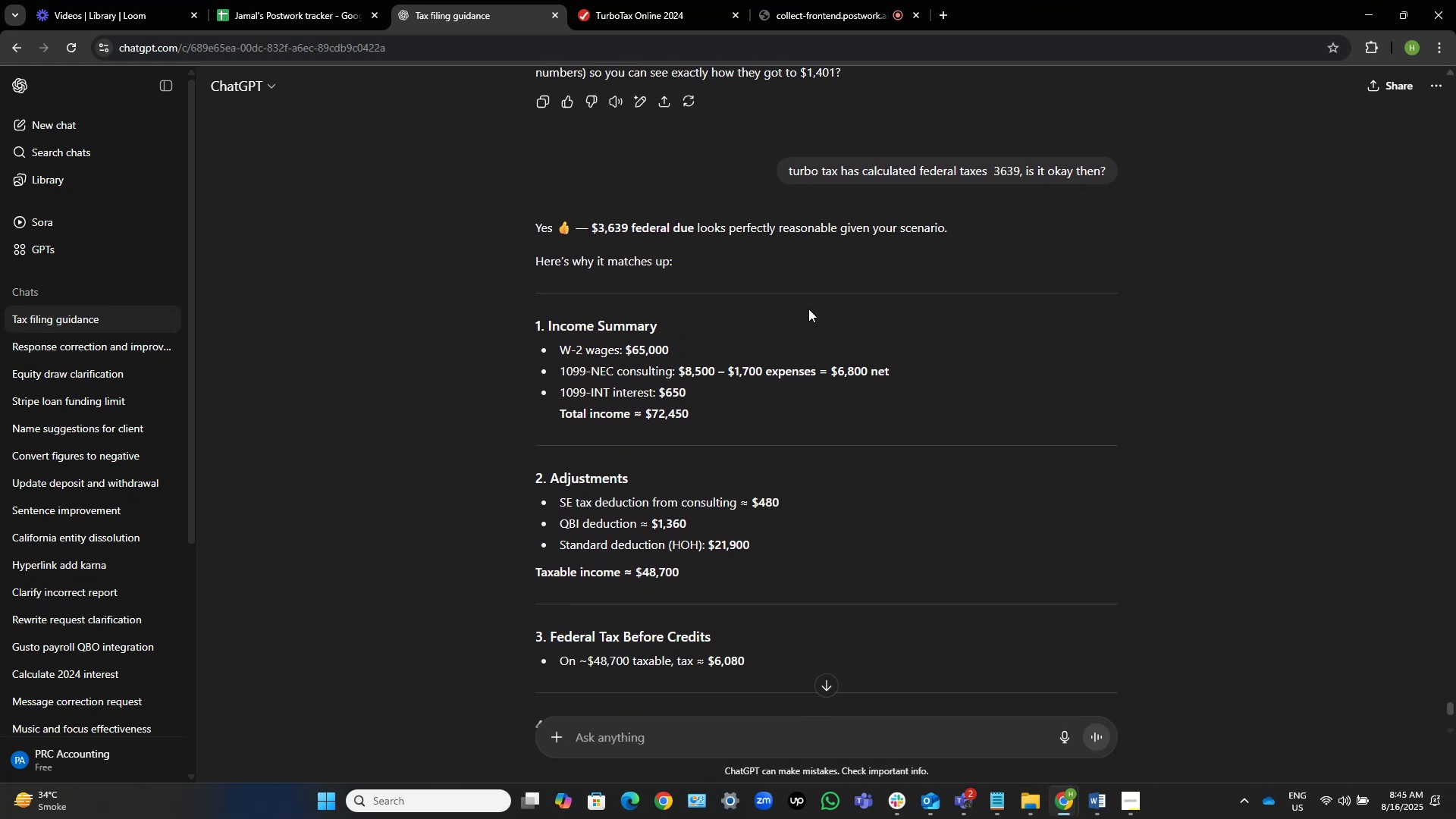 
wait(8.88)
 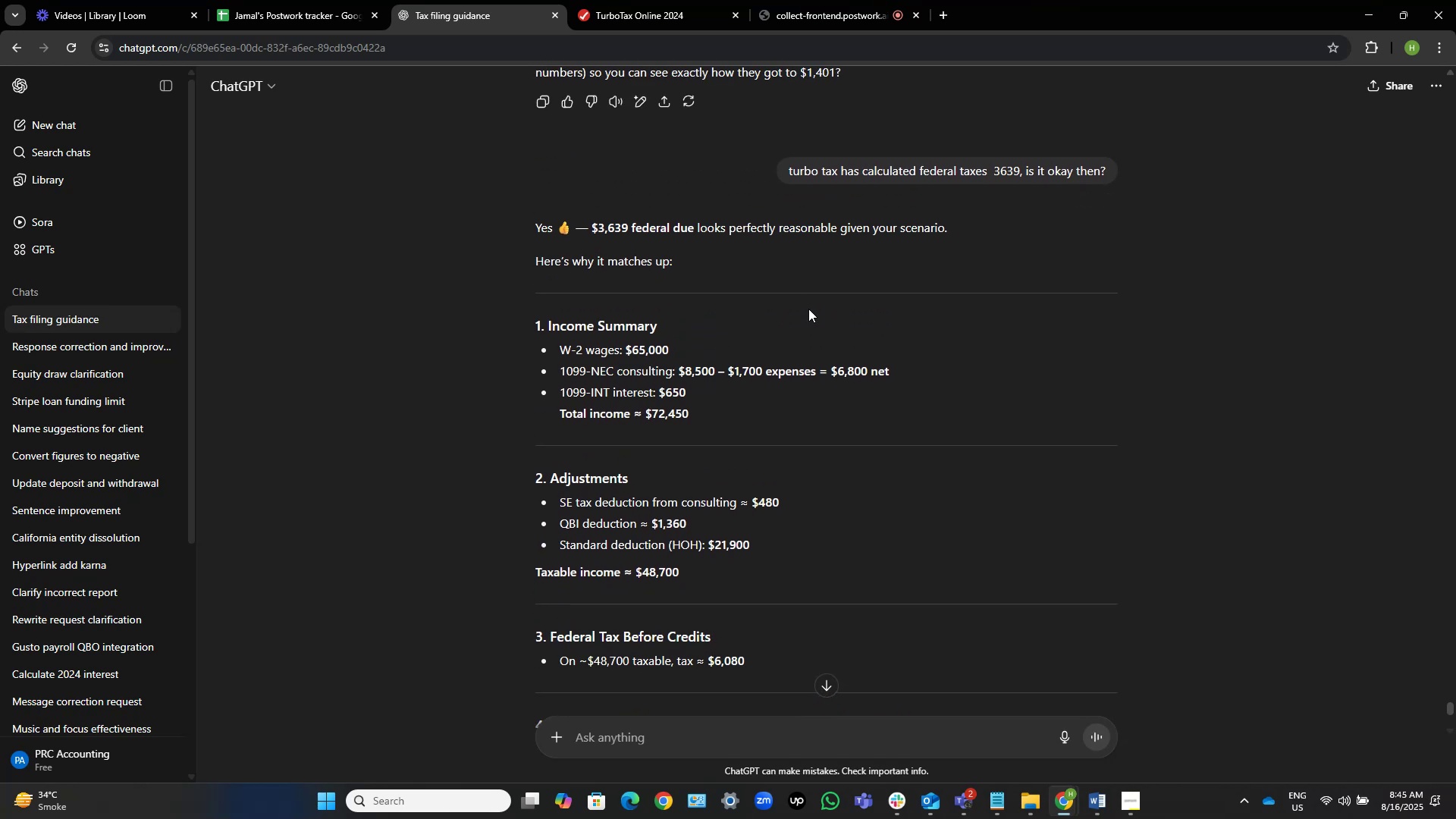 
scroll: coordinate [684, 425], scroll_direction: down, amount: 1.0
 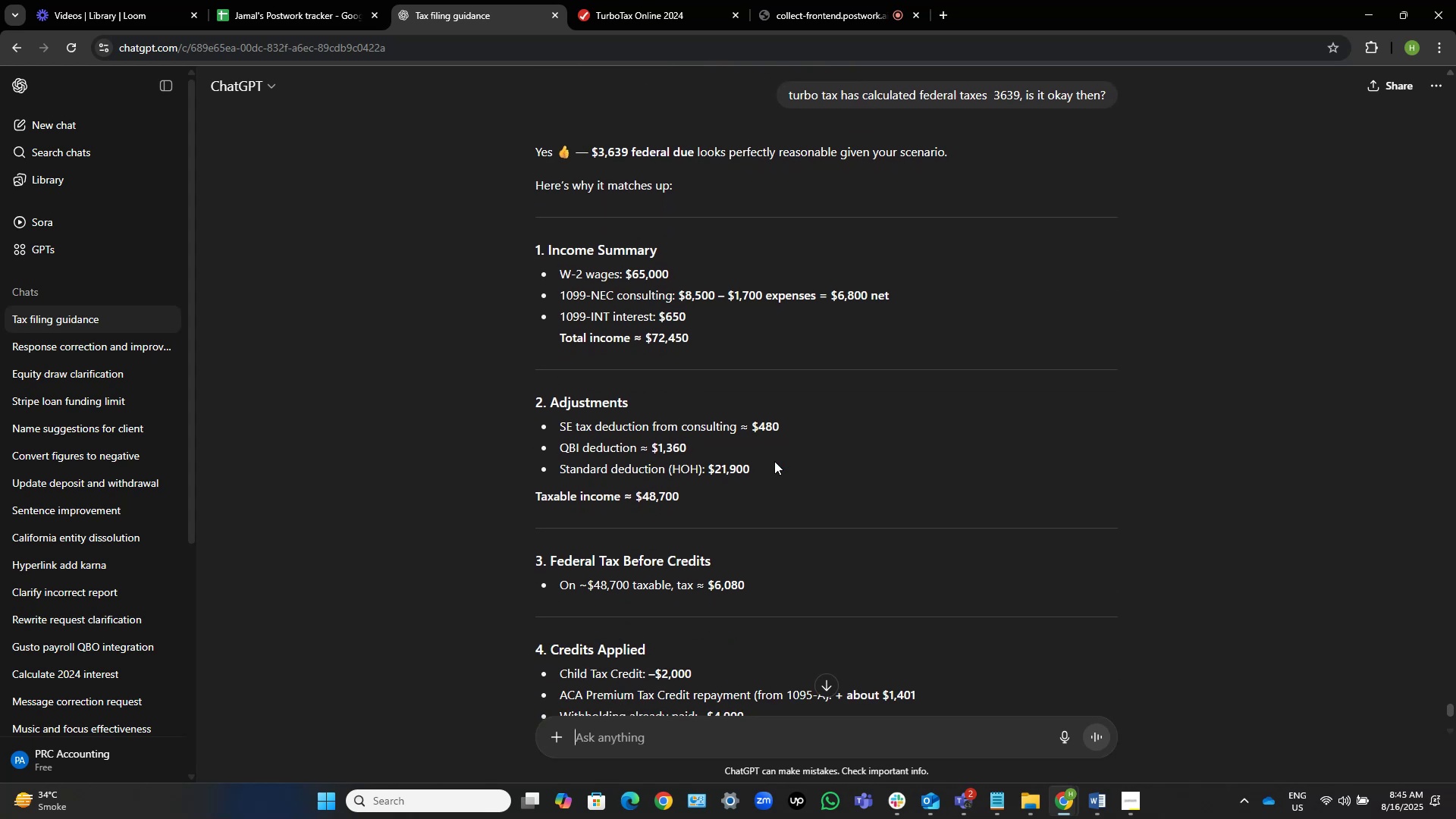 
wait(13.36)
 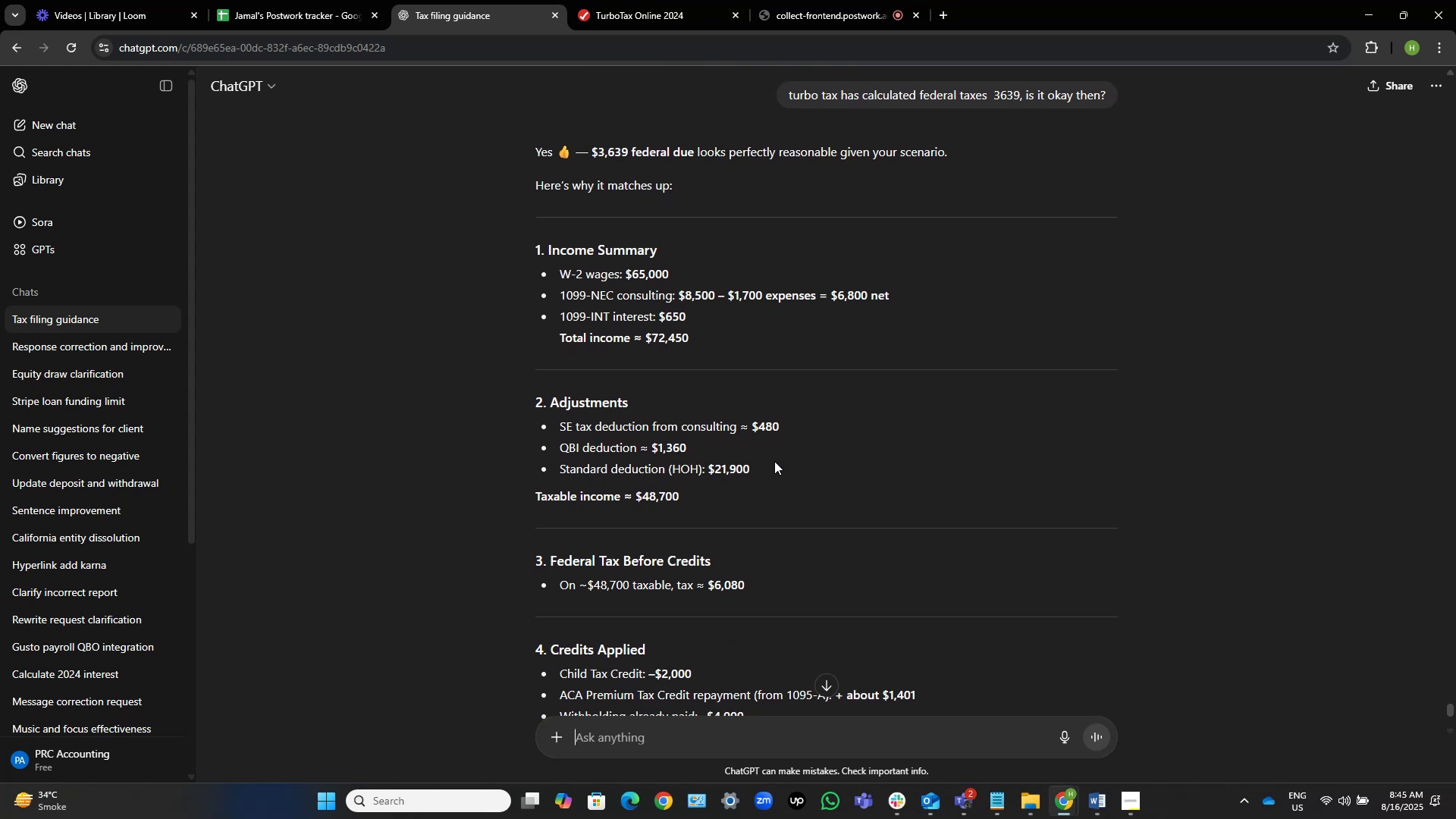 
scroll: coordinate [774, 461], scroll_direction: down, amount: 2.0
 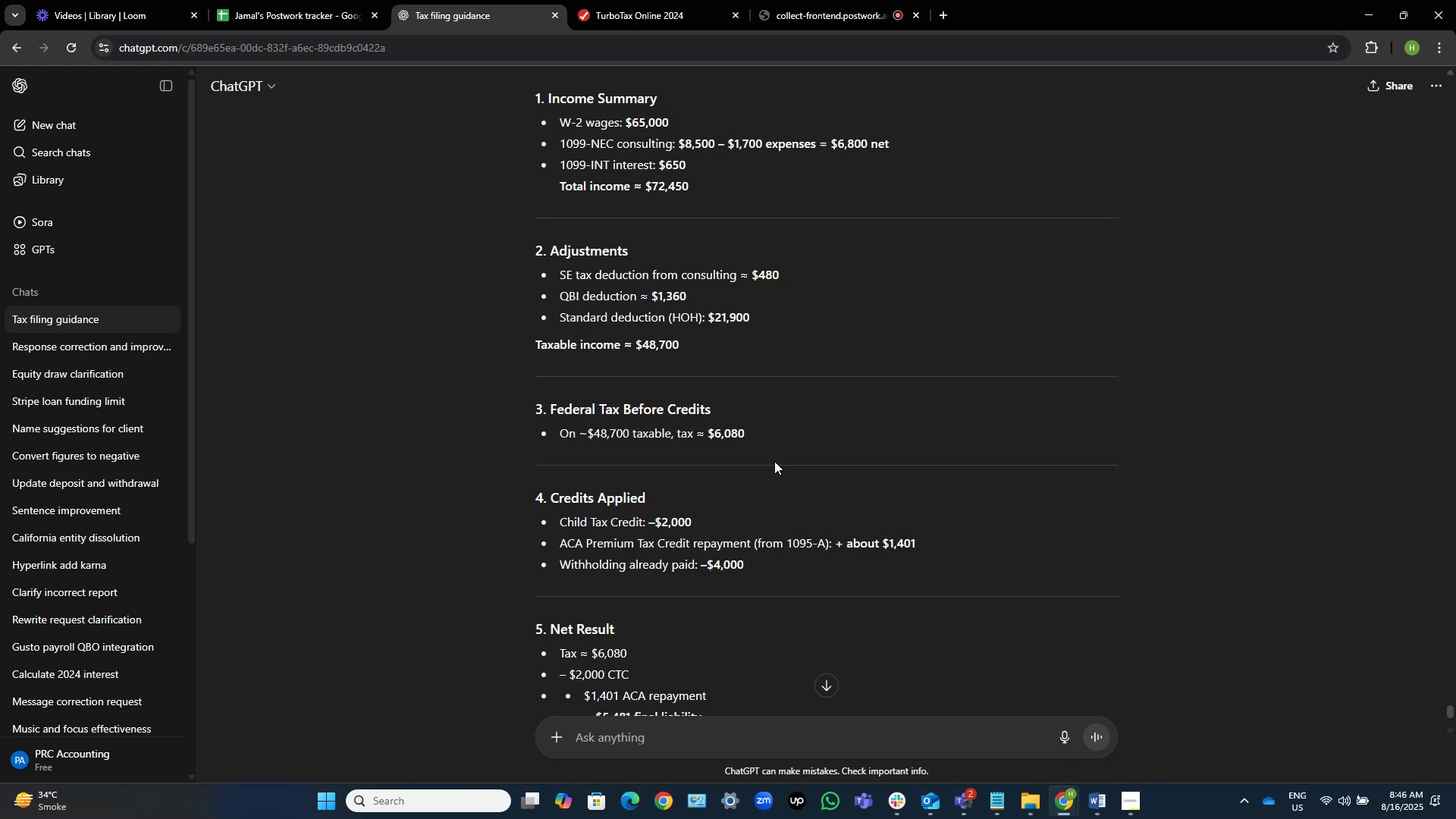 
wait(20.71)
 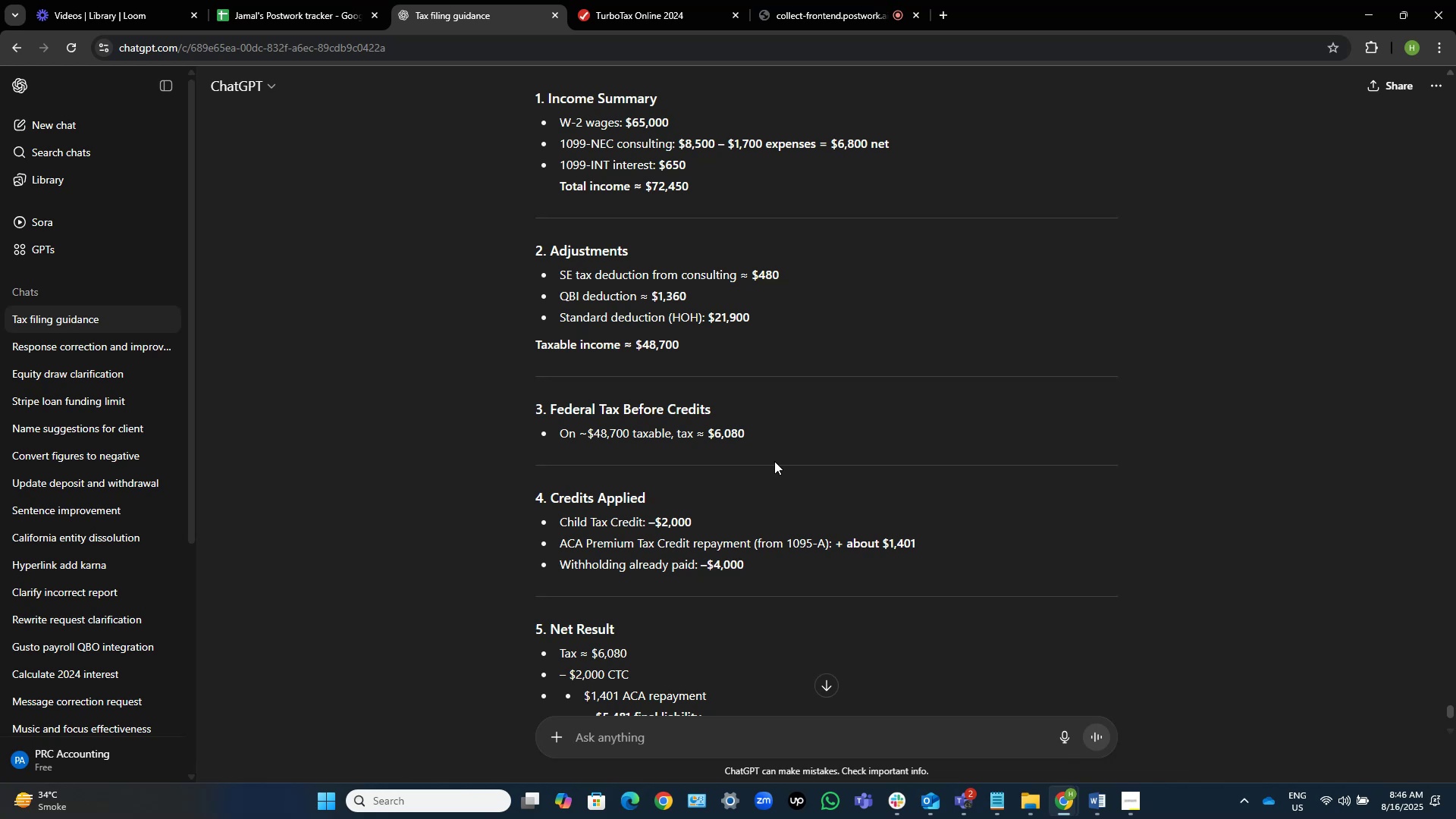 
scroll: coordinate [782, 403], scroll_direction: down, amount: 3.0
 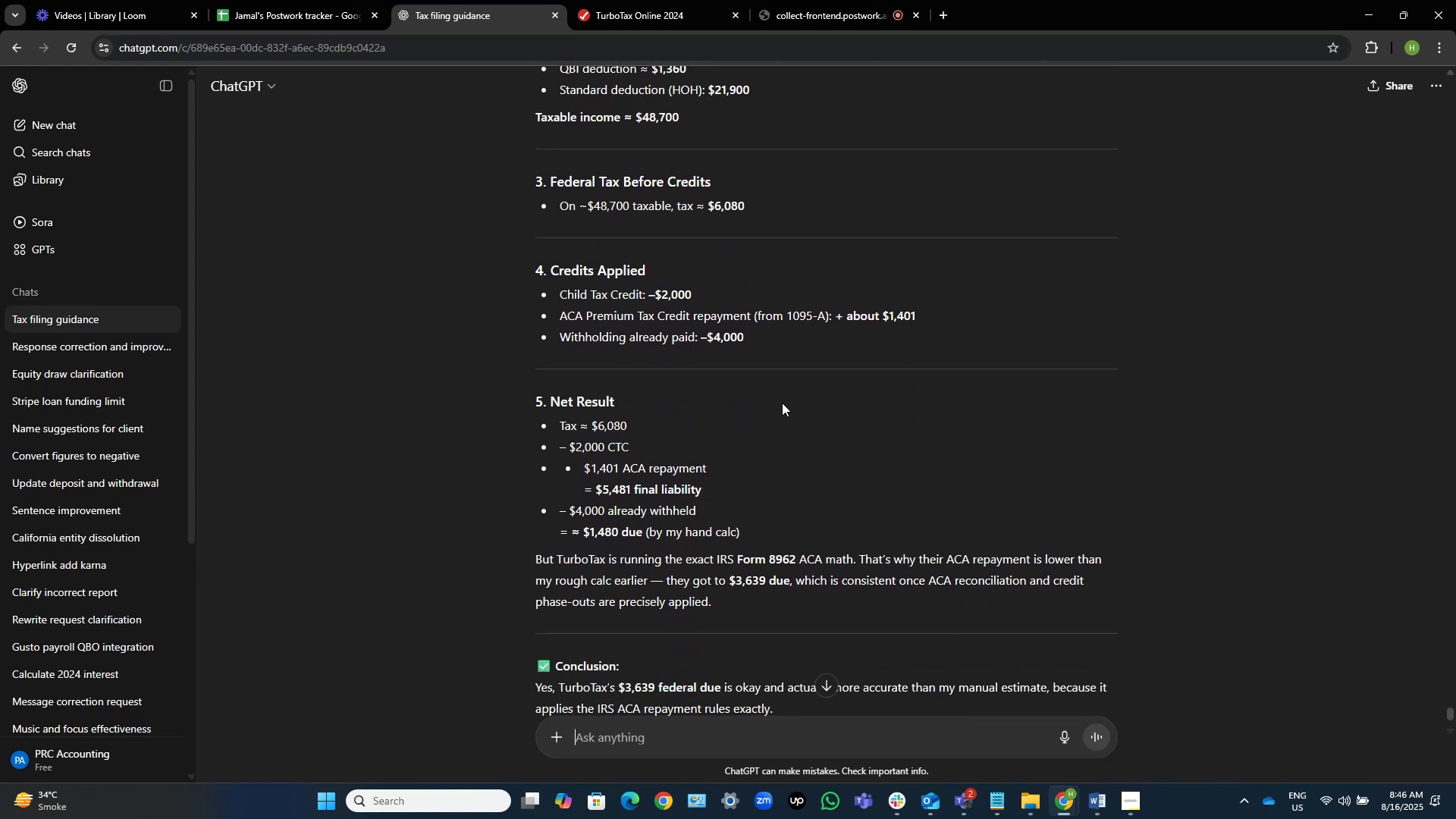 
wait(9.84)
 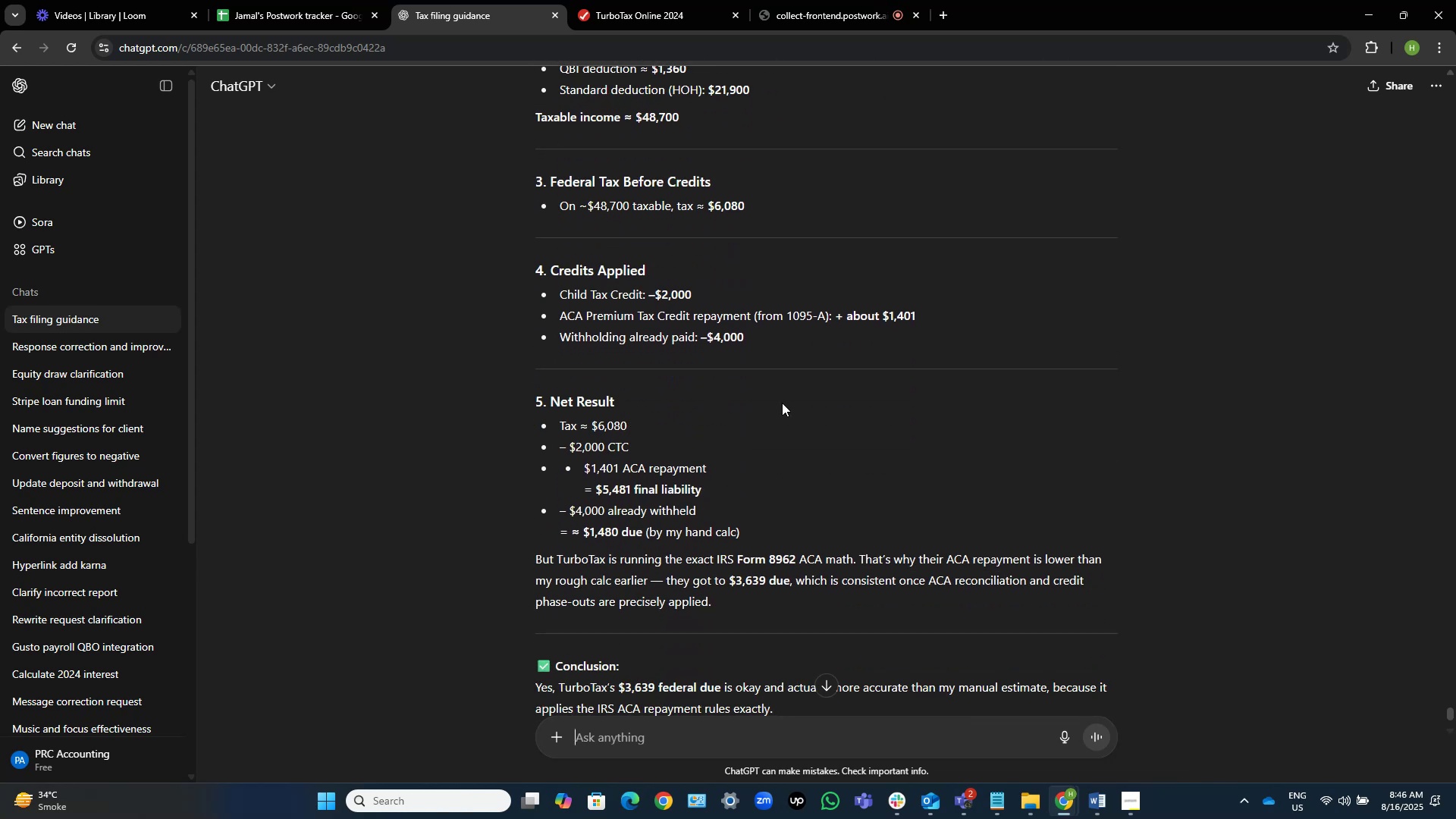 
scroll: coordinate [687, 536], scroll_direction: down, amount: 1.0
 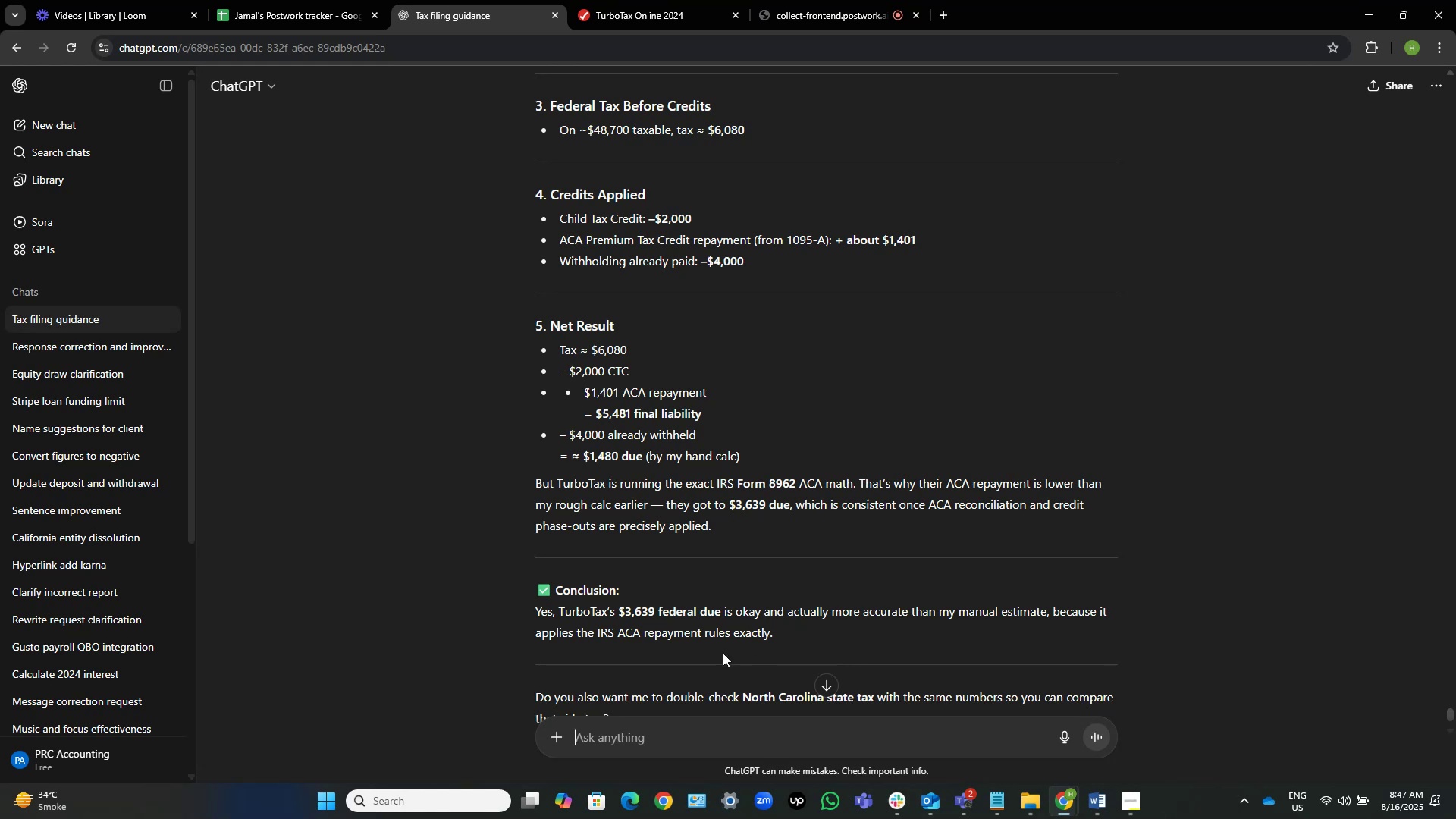 
wait(35.13)
 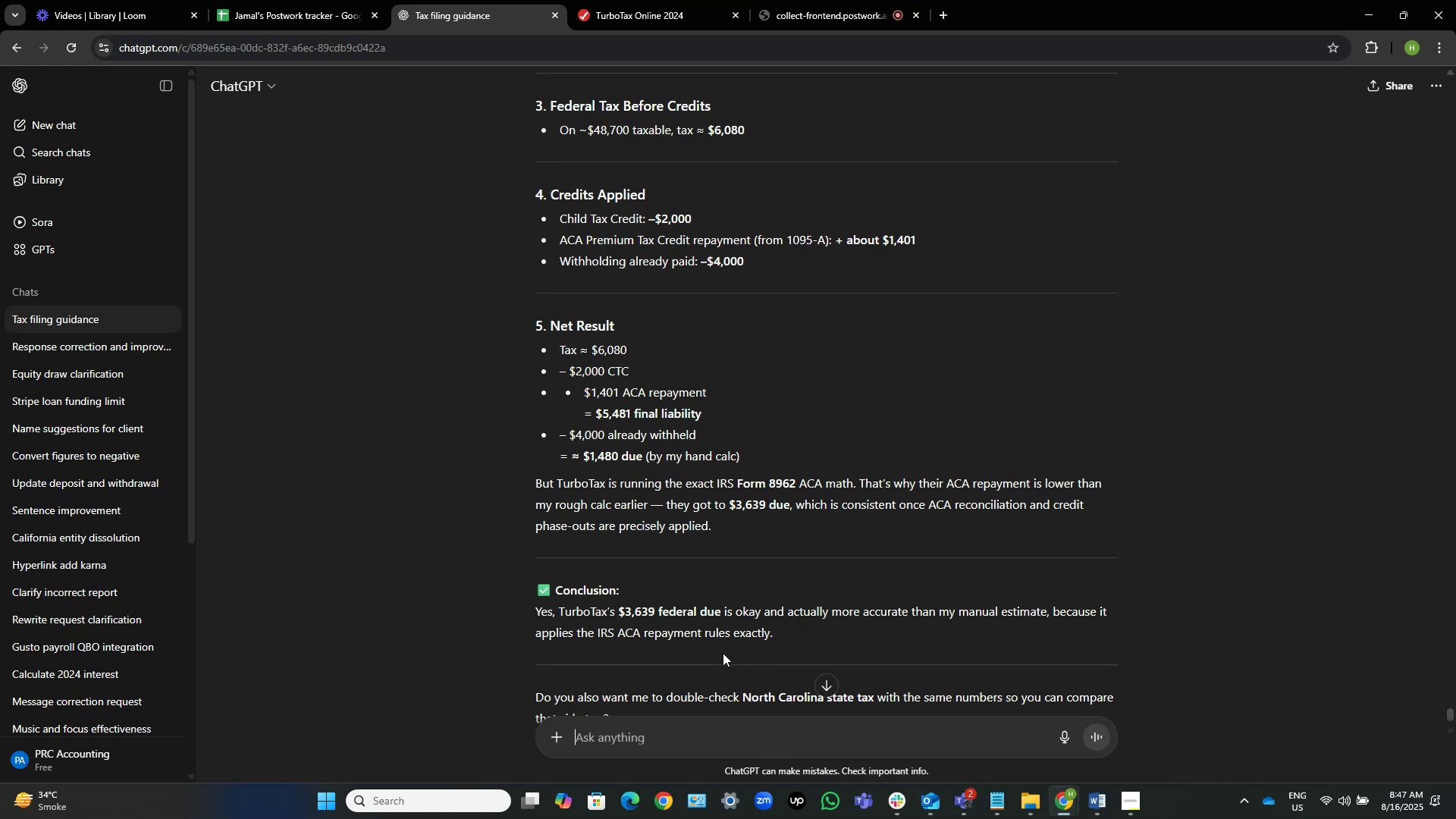 
scroll: coordinate [757, 673], scroll_direction: down, amount: 4.0
 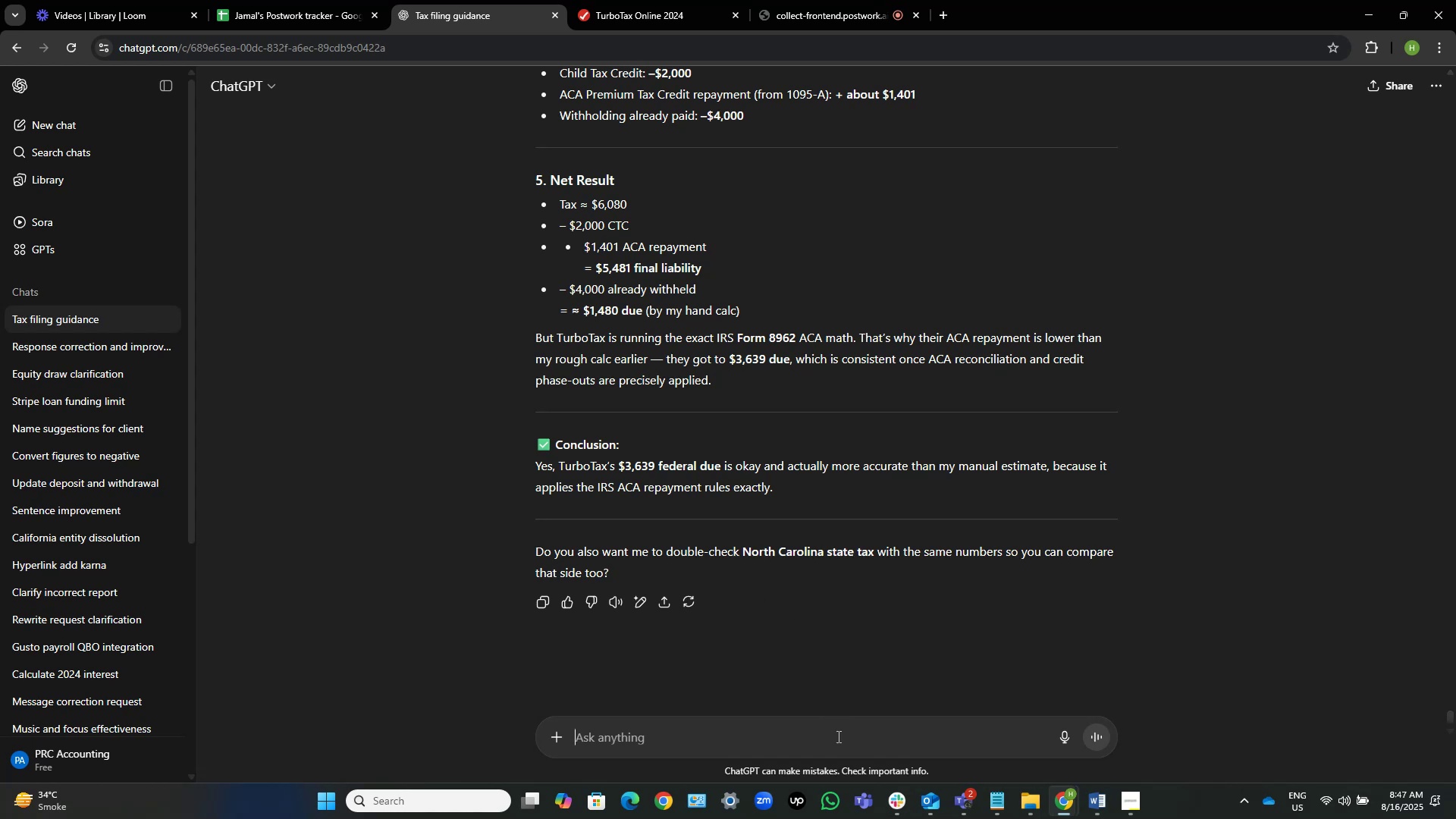 
wait(5.37)
 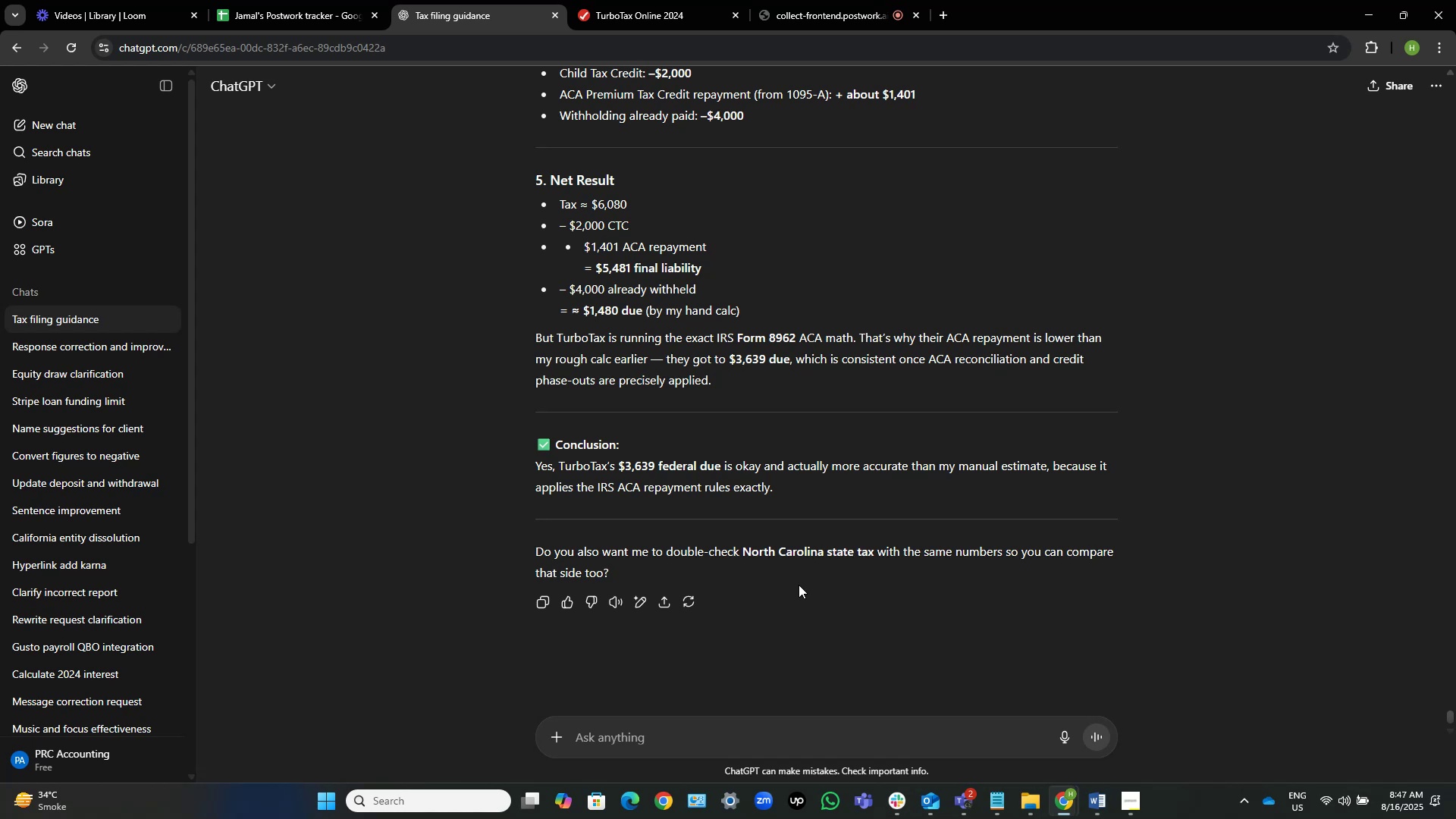 
left_click([816, 744])
 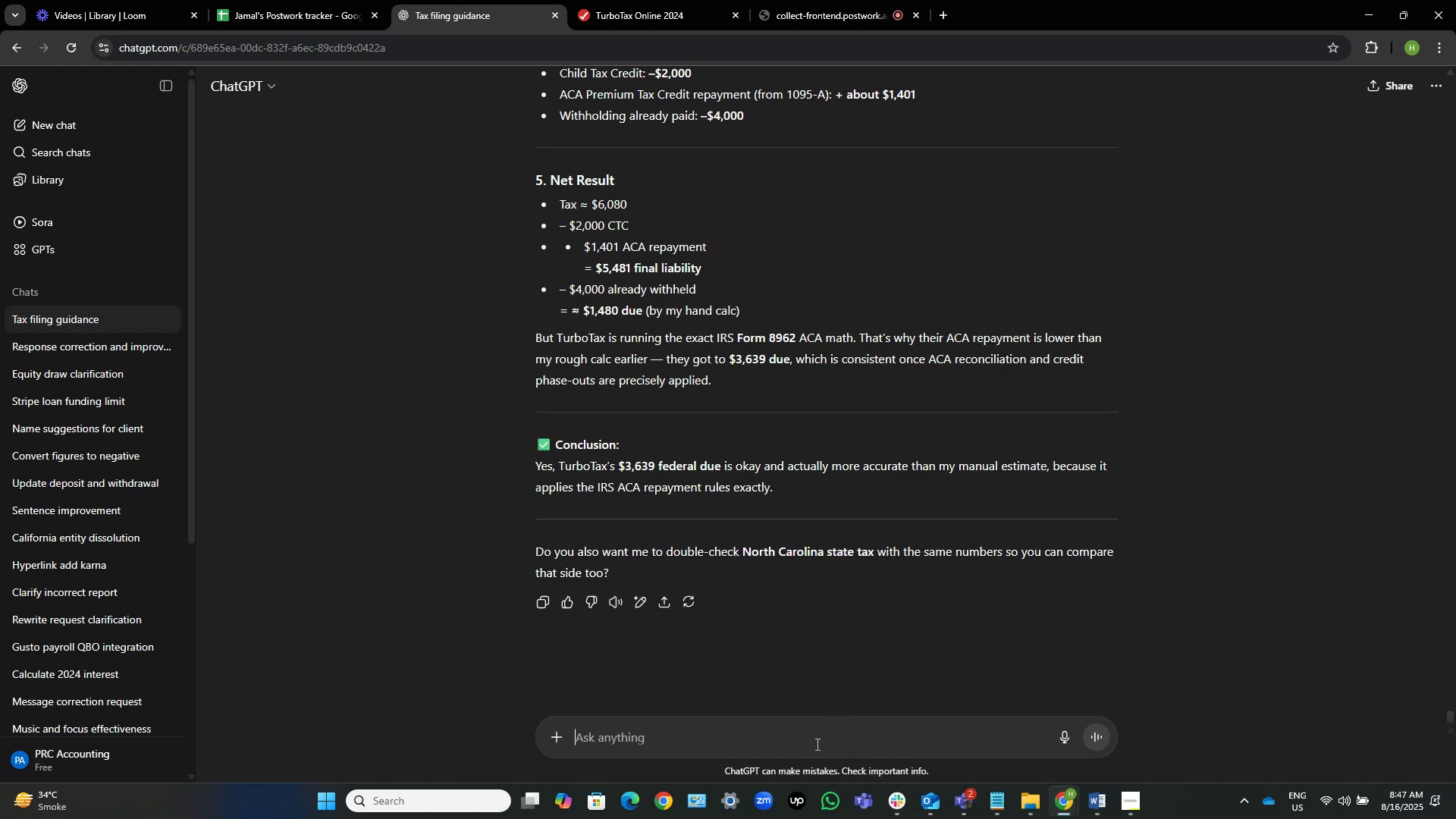 
type(yes)
key(NumpadEnter)
 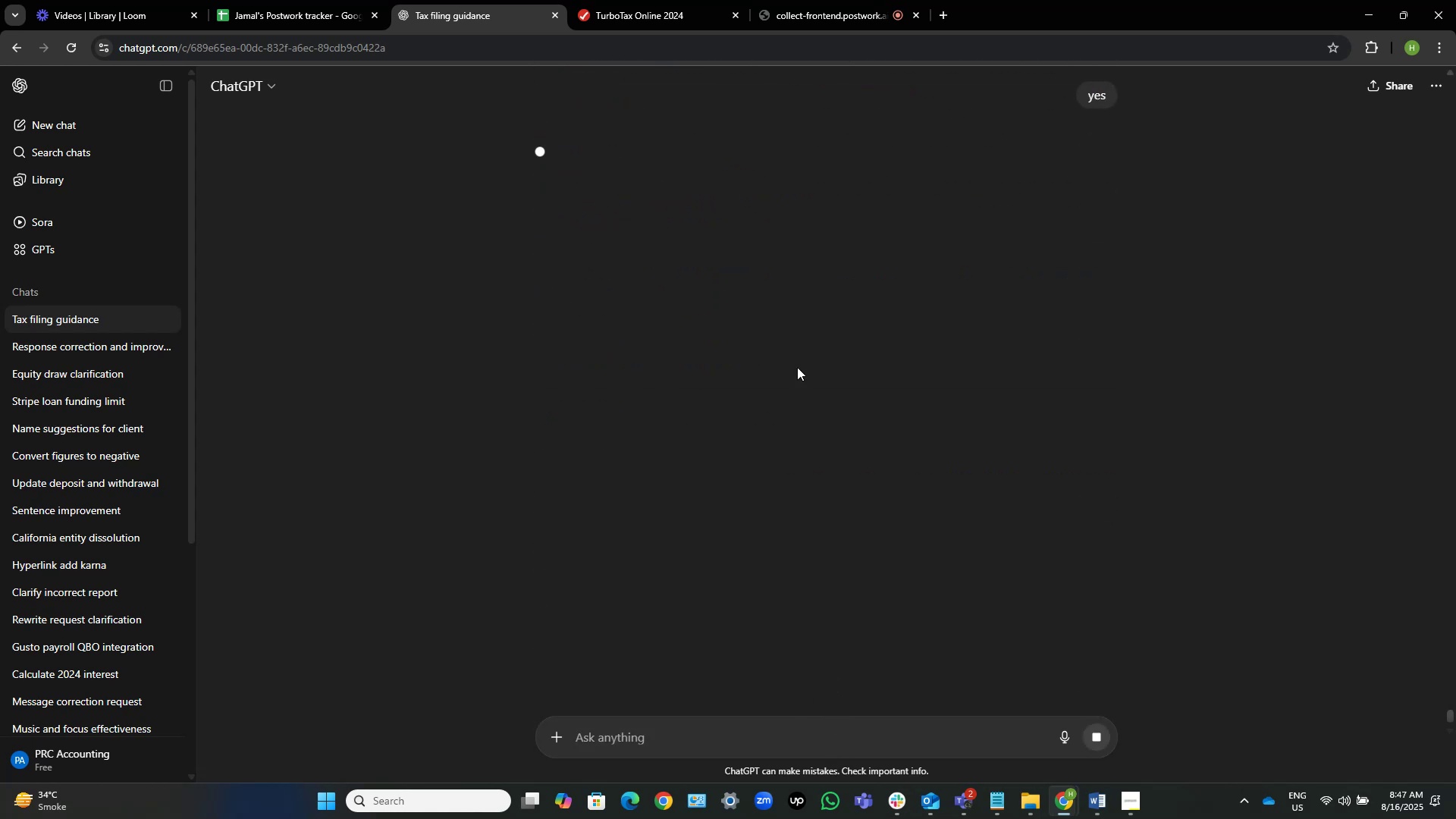 
left_click([677, 0])
 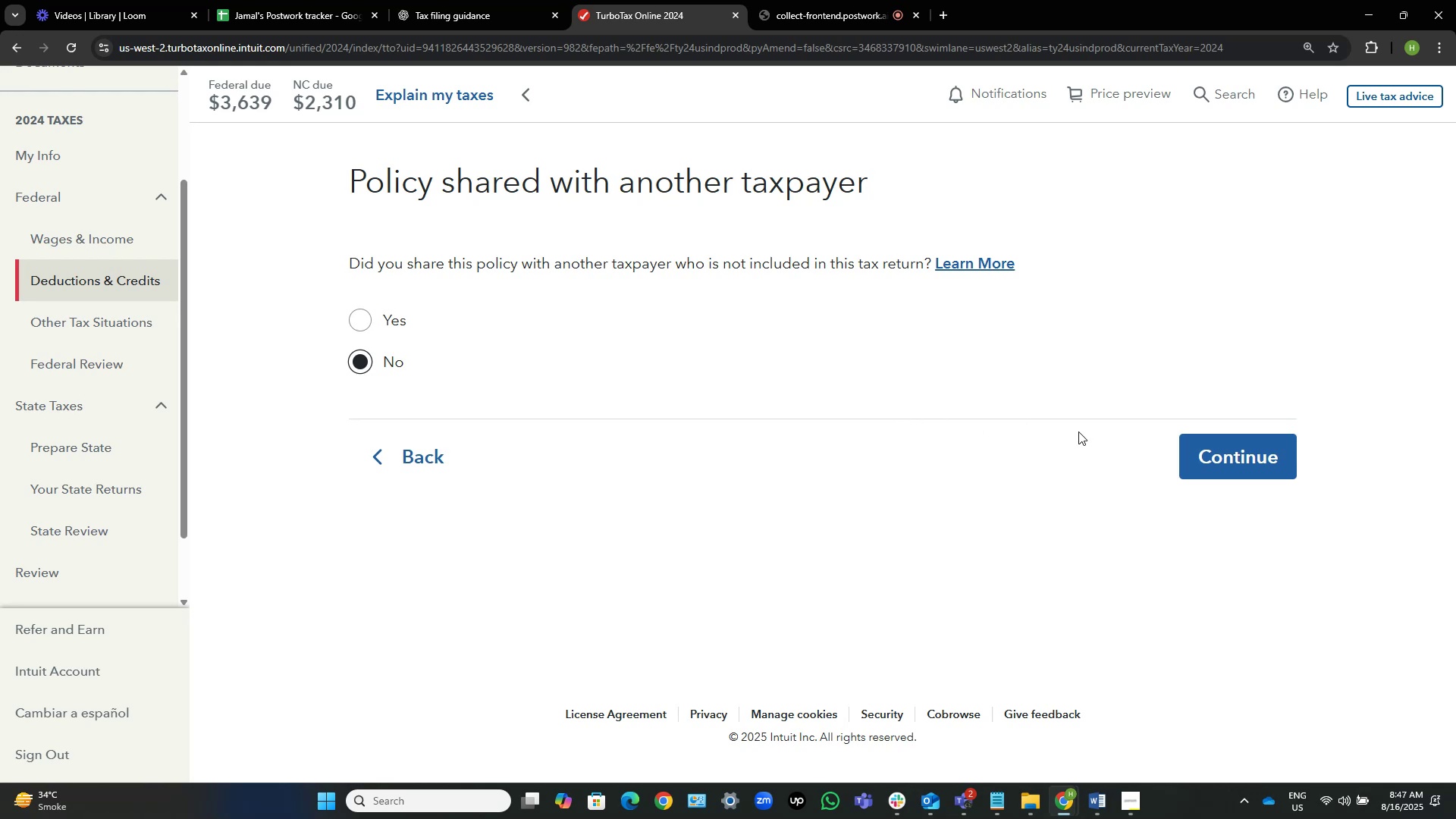 
wait(9.34)
 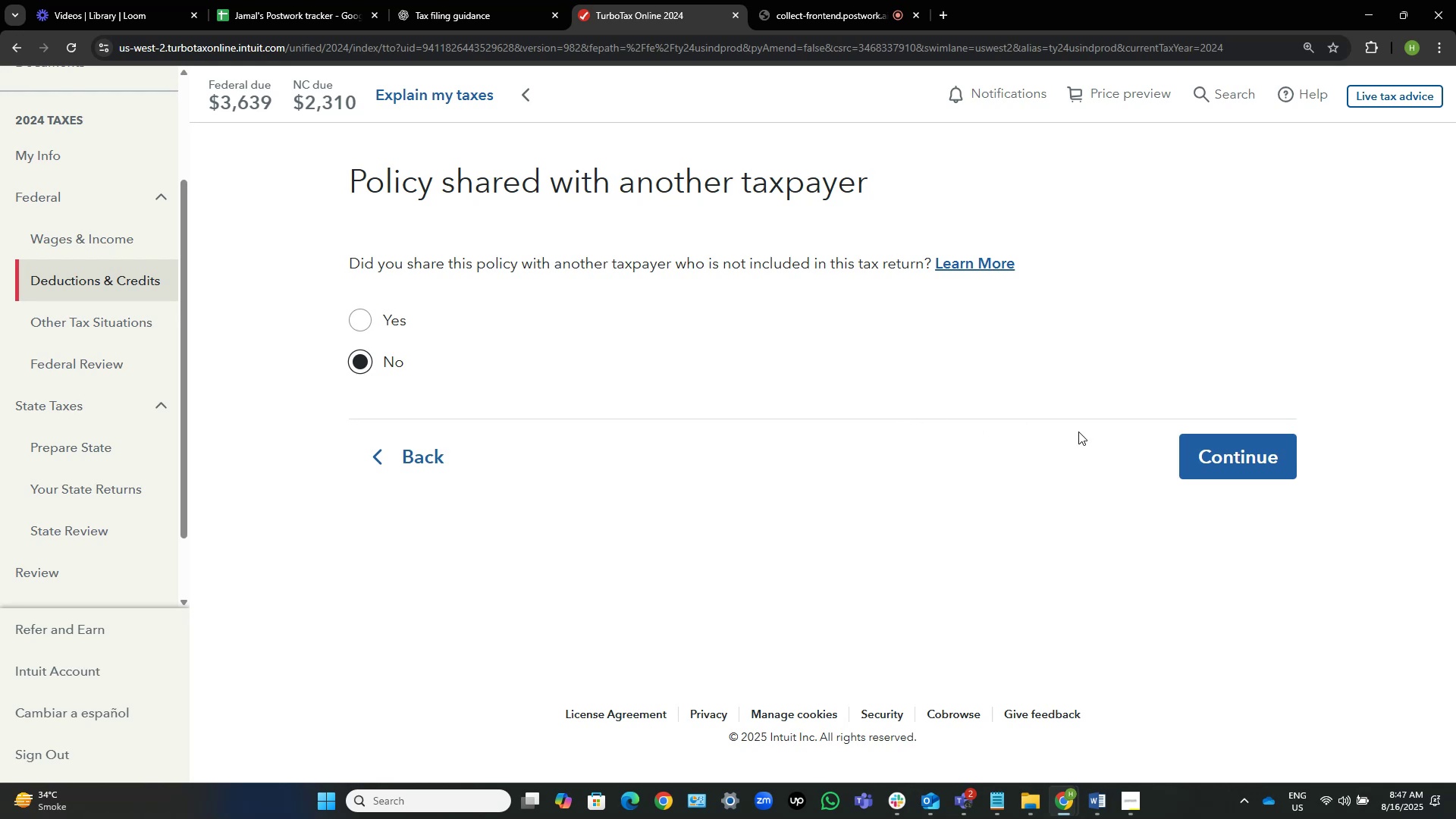 
left_click_drag(start_coordinate=[322, 177], to_coordinate=[540, 391])
 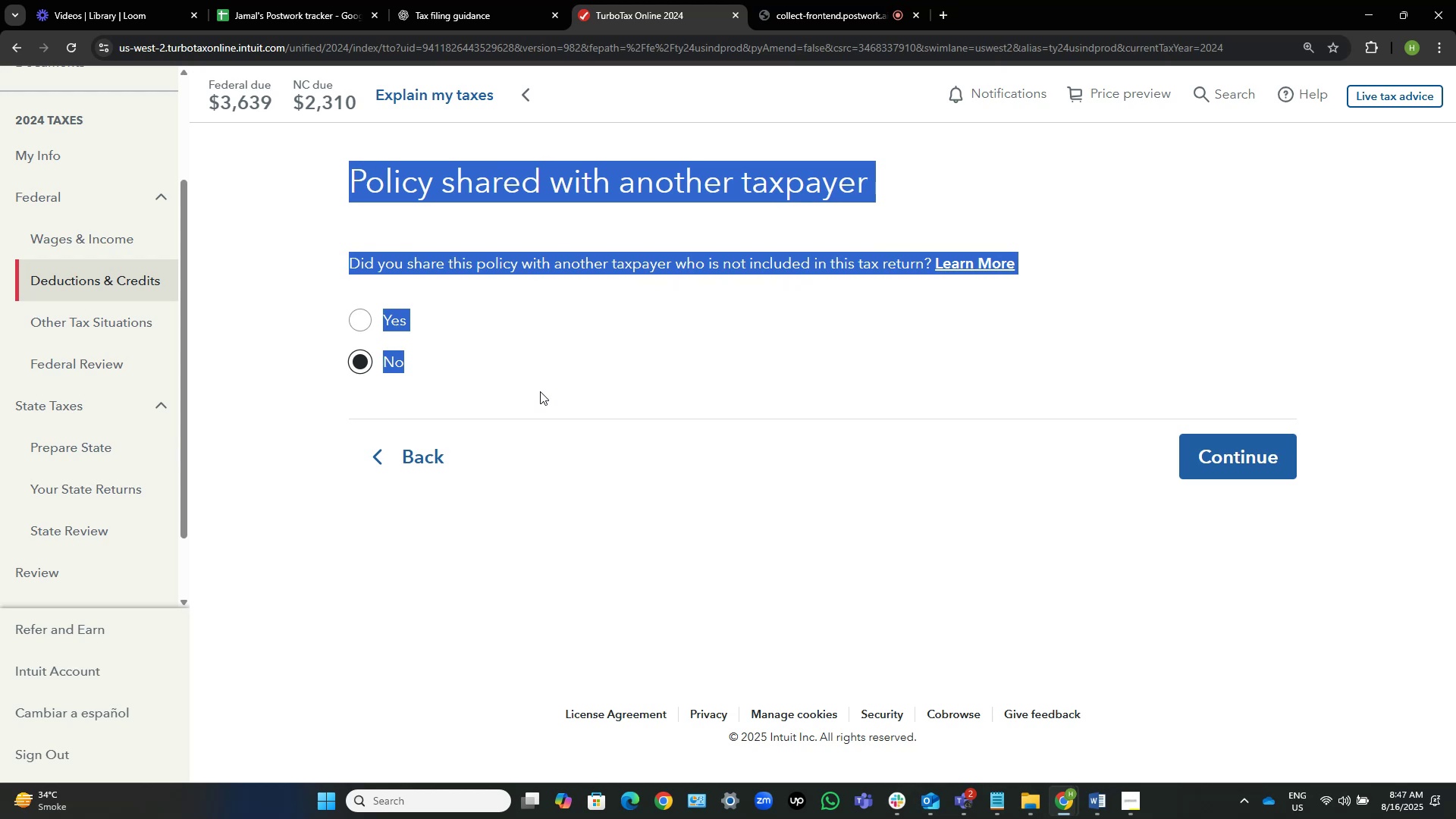 
key(Control+C)
 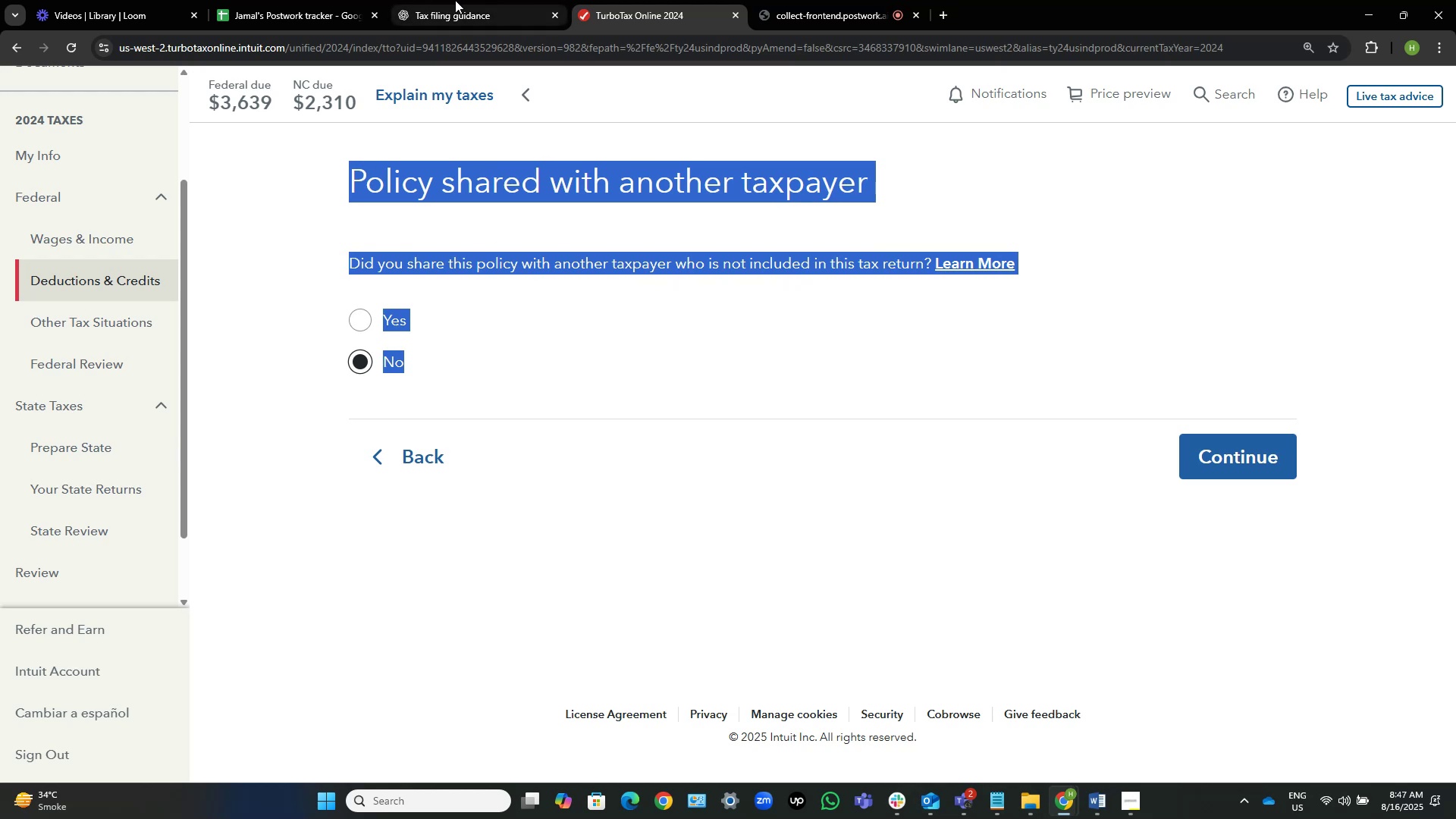 
left_click([464, 0])
 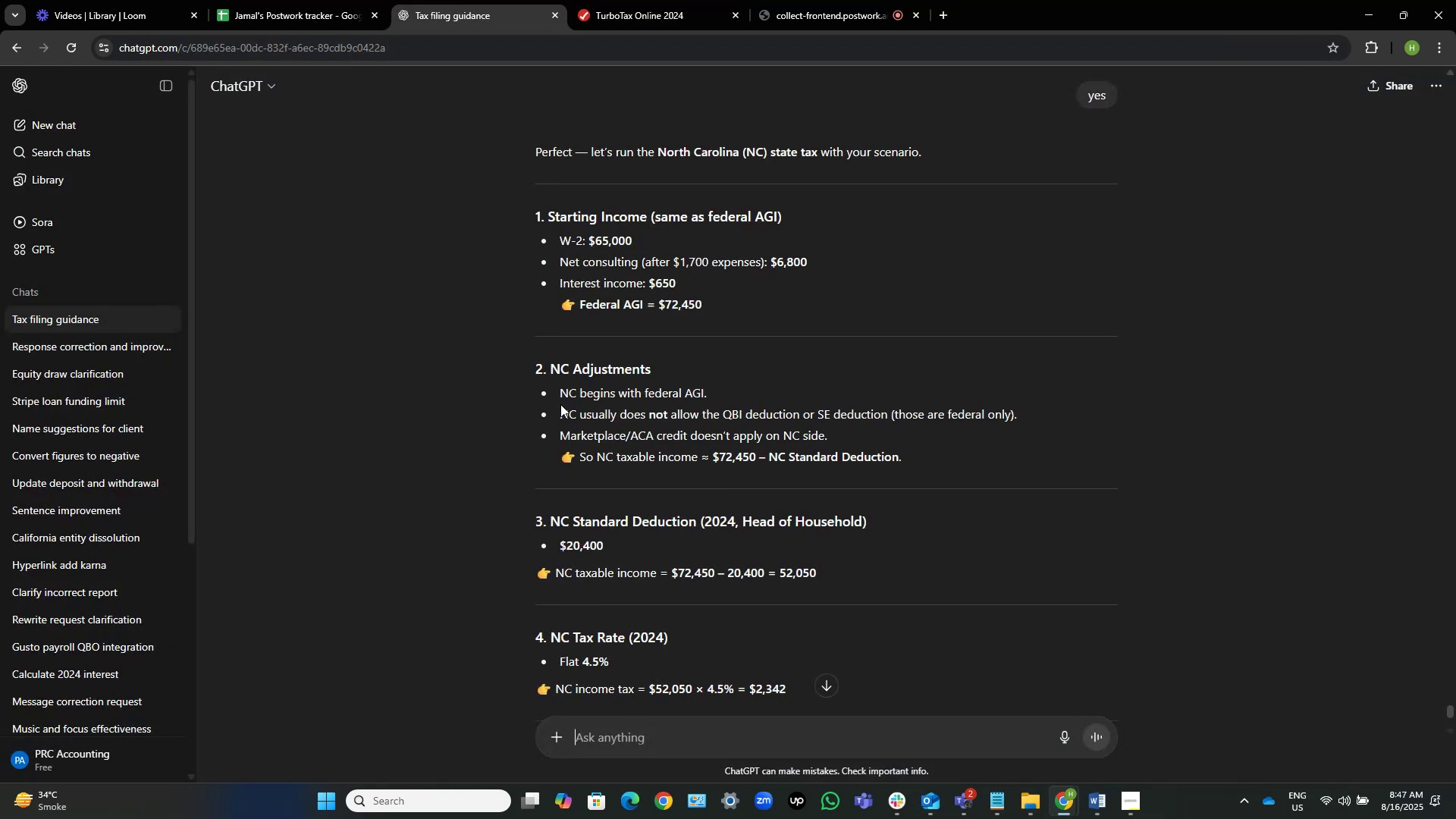 
scroll: coordinate [626, 497], scroll_direction: down, amount: 5.0
 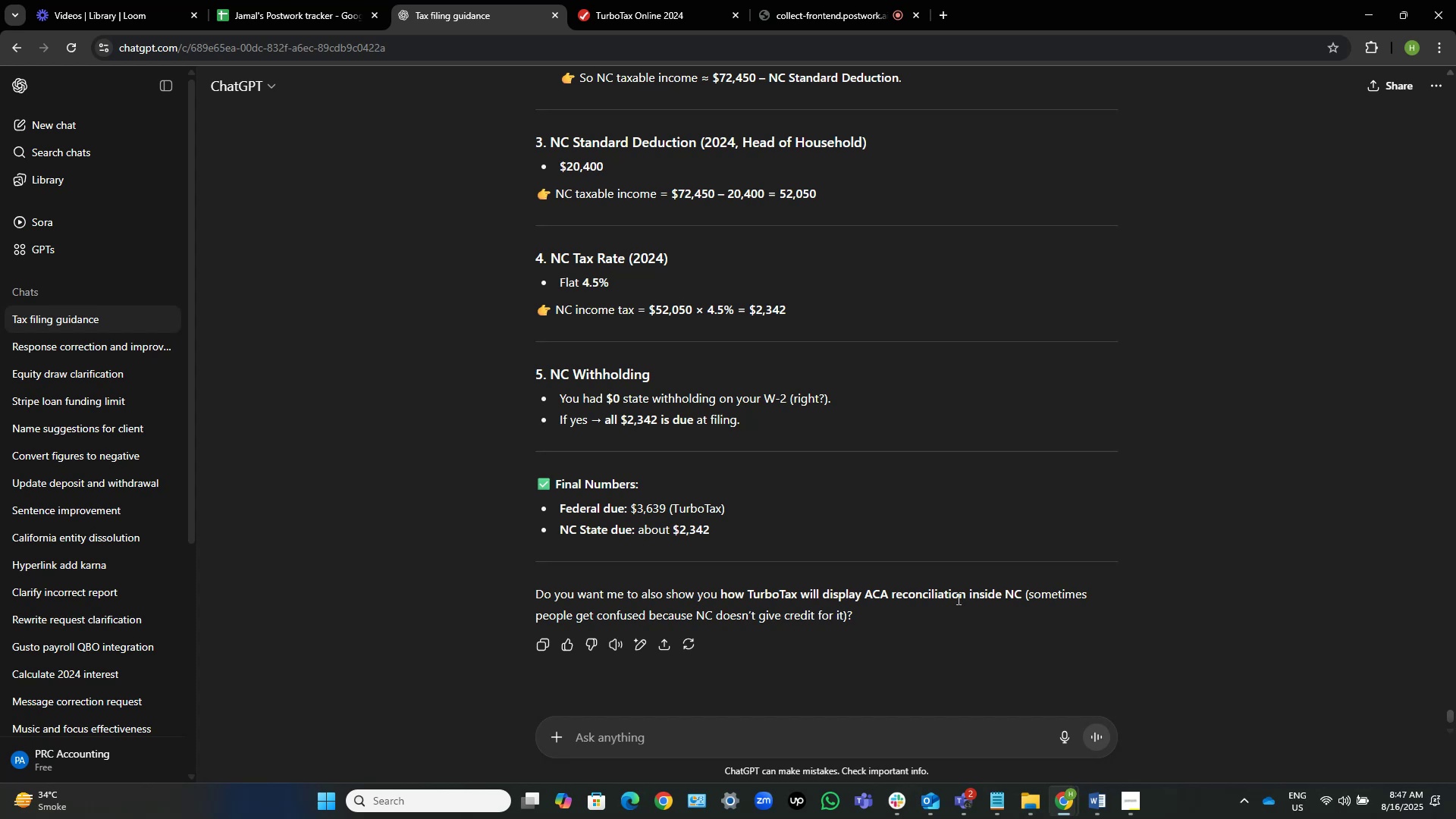 
wait(5.35)
 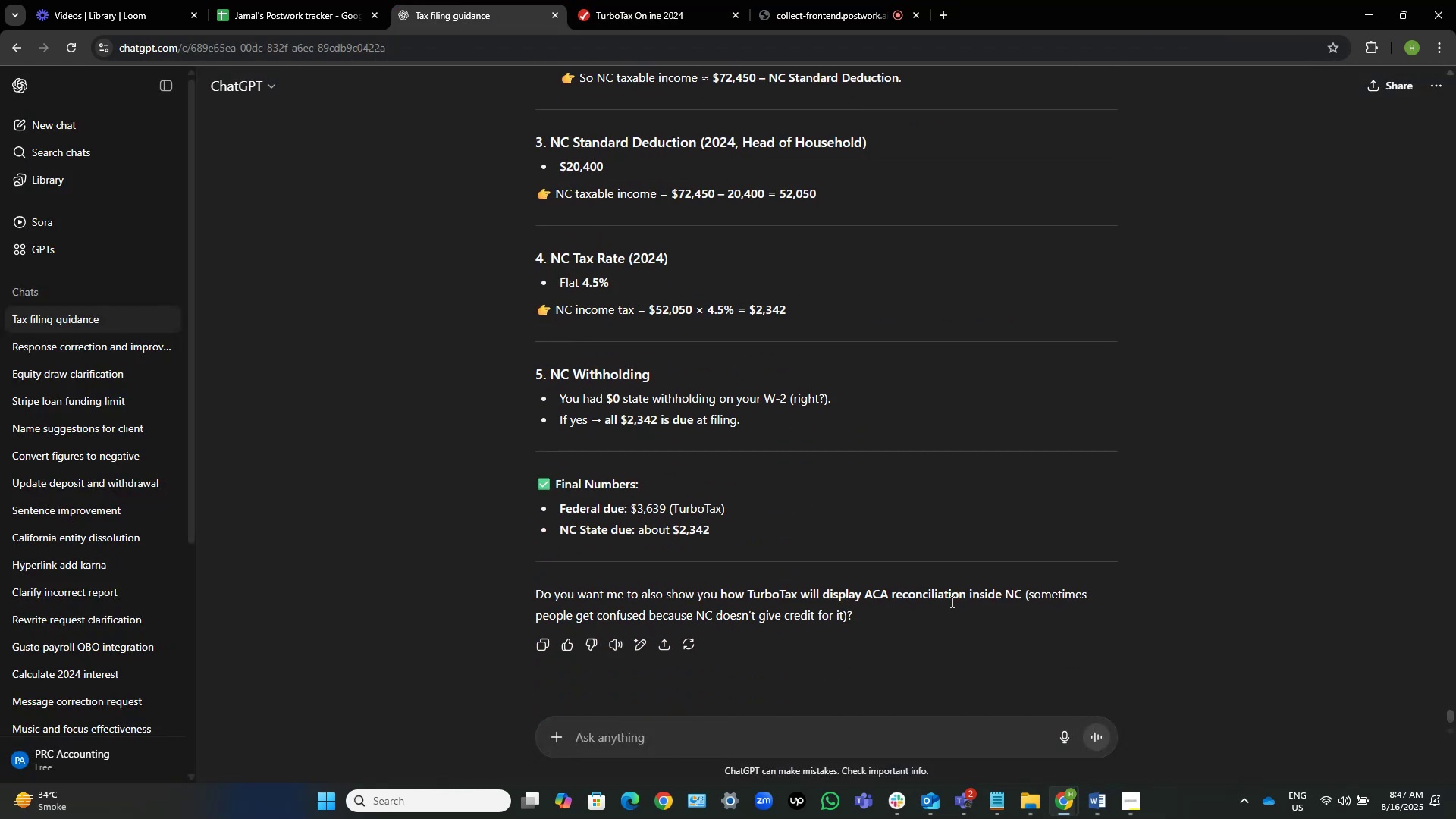 
left_click([686, 0])
 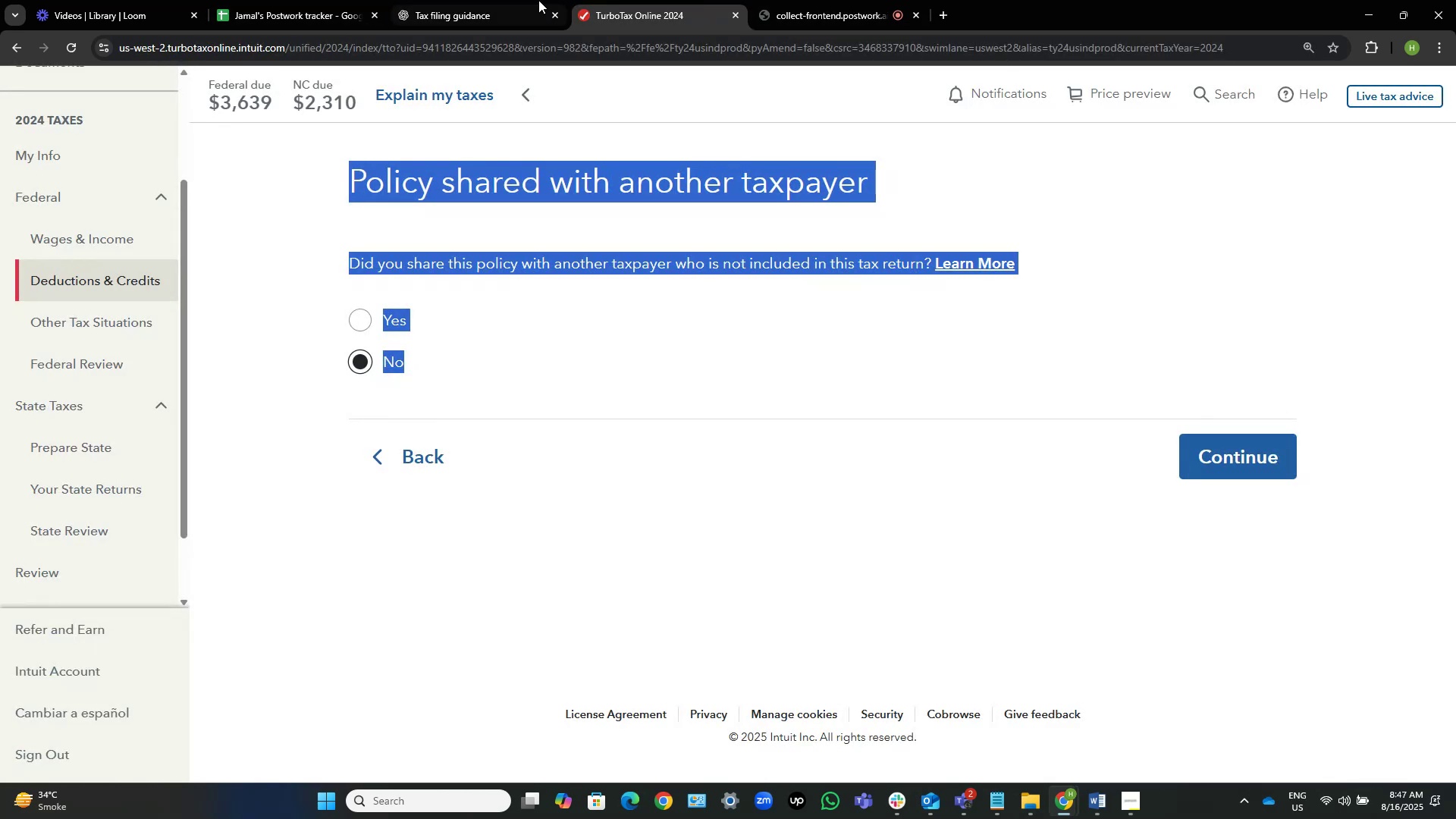 
left_click([479, 0])
 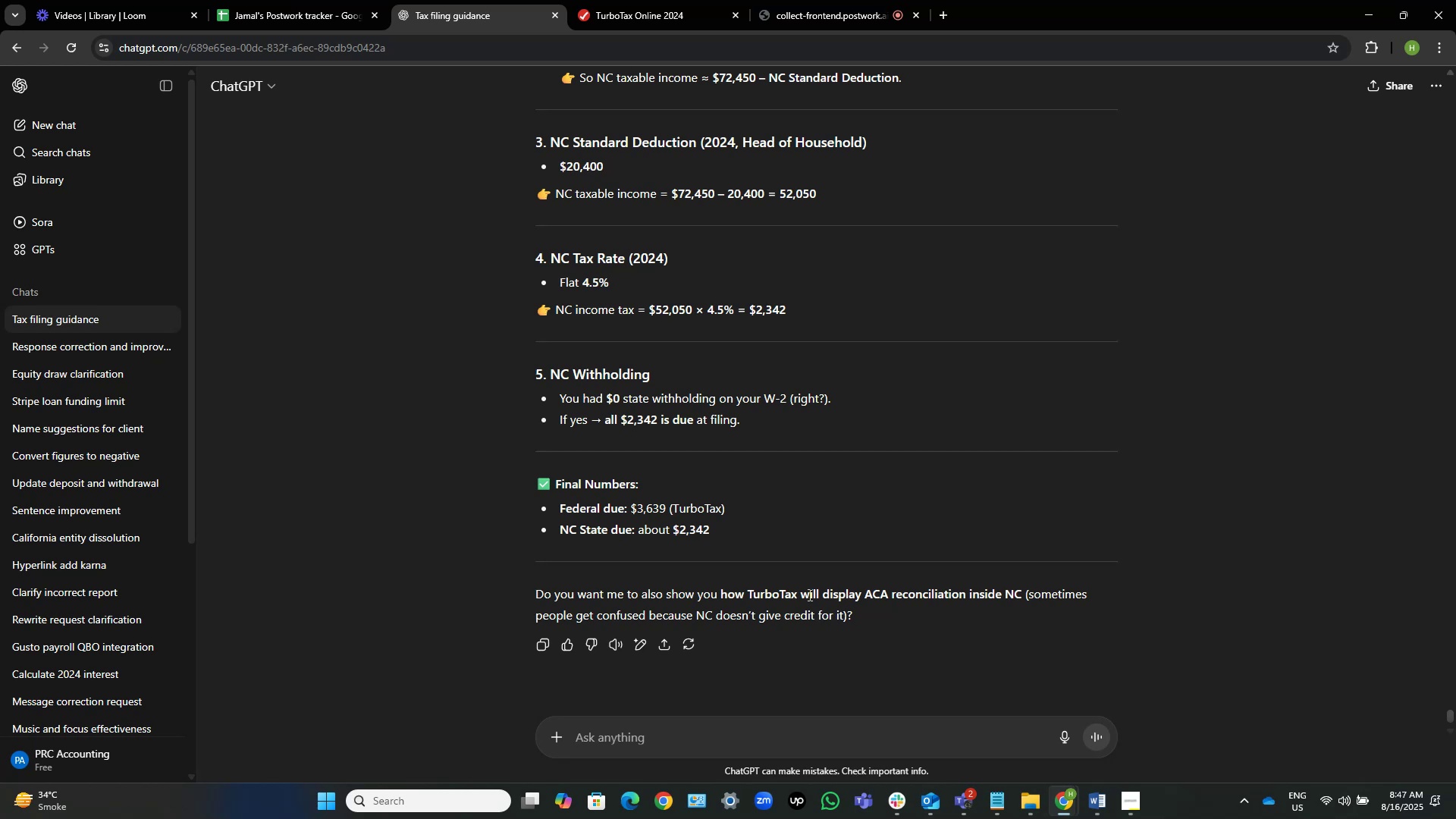 
wait(15.54)
 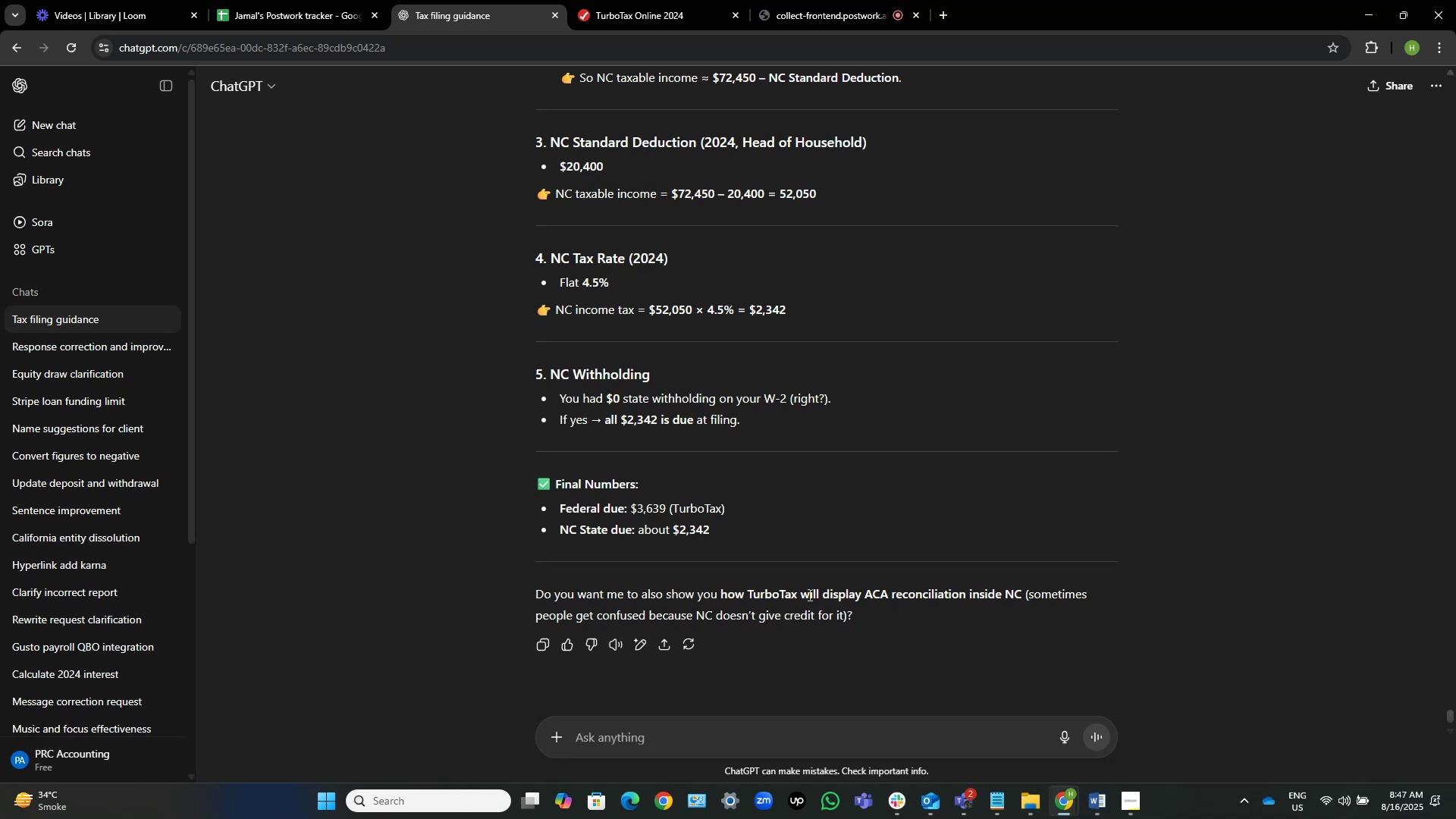 
left_click([645, 0])
 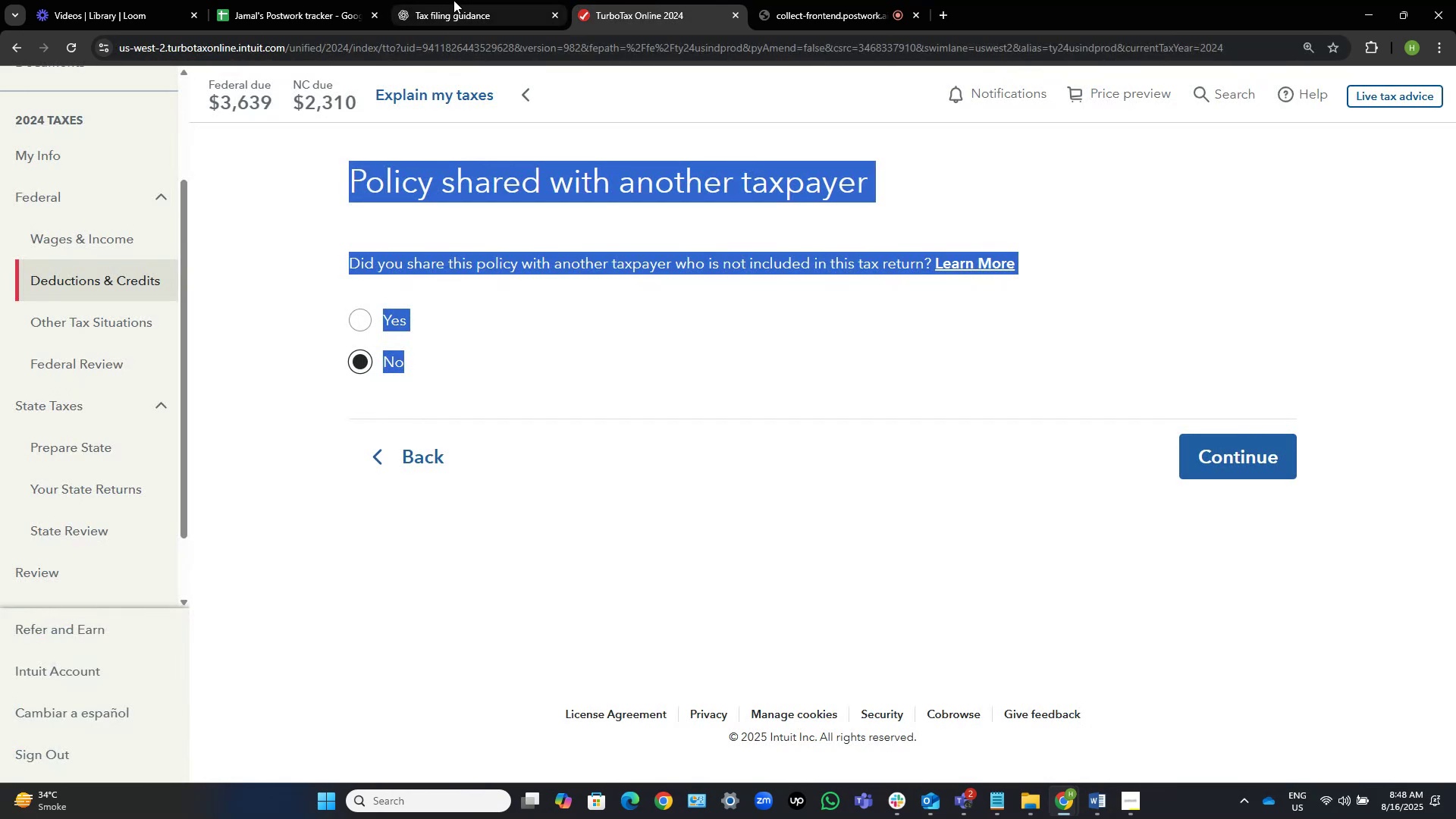 
left_click([453, 0])
 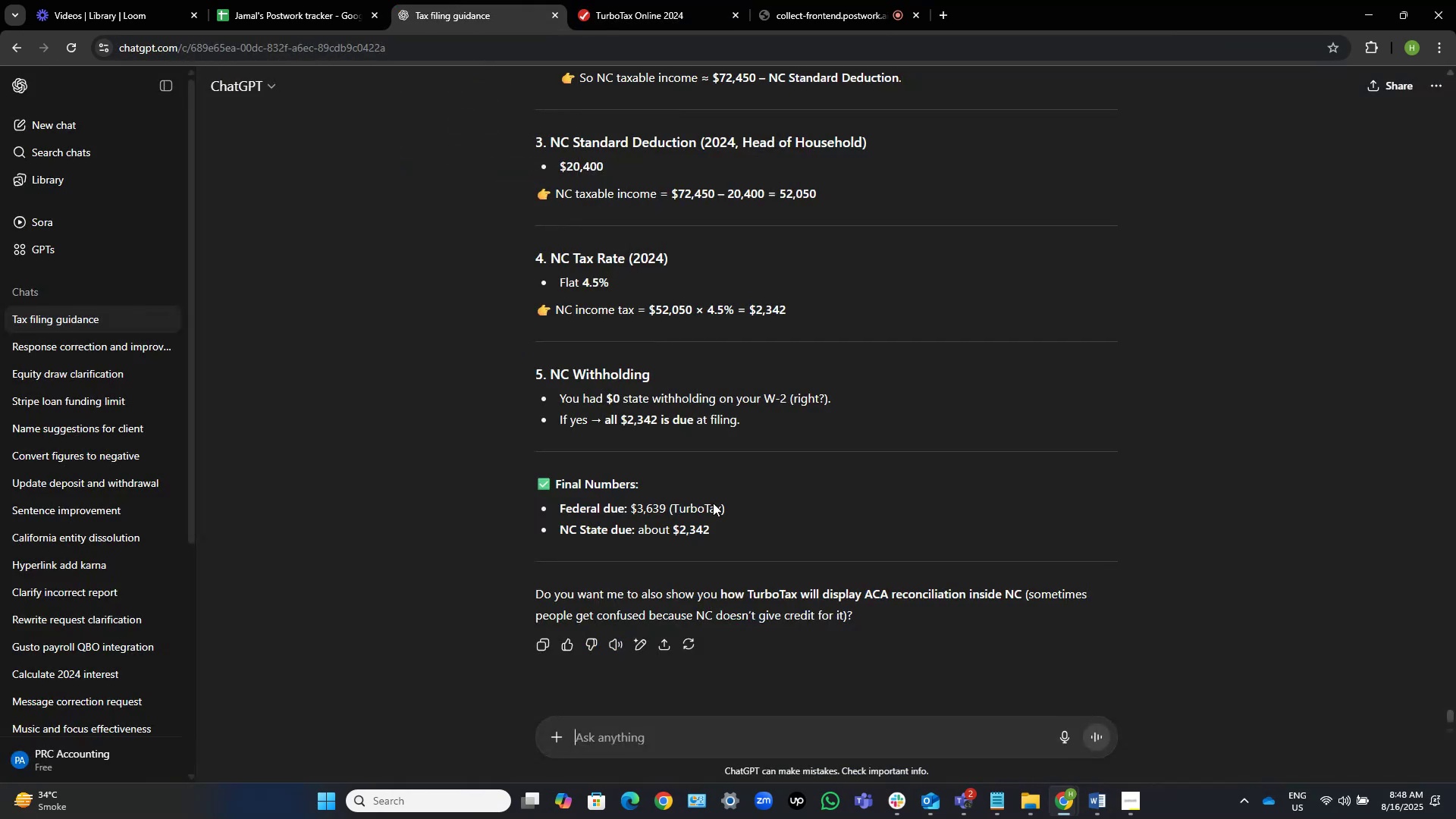 
scroll: coordinate [726, 585], scroll_direction: down, amount: 5.0
 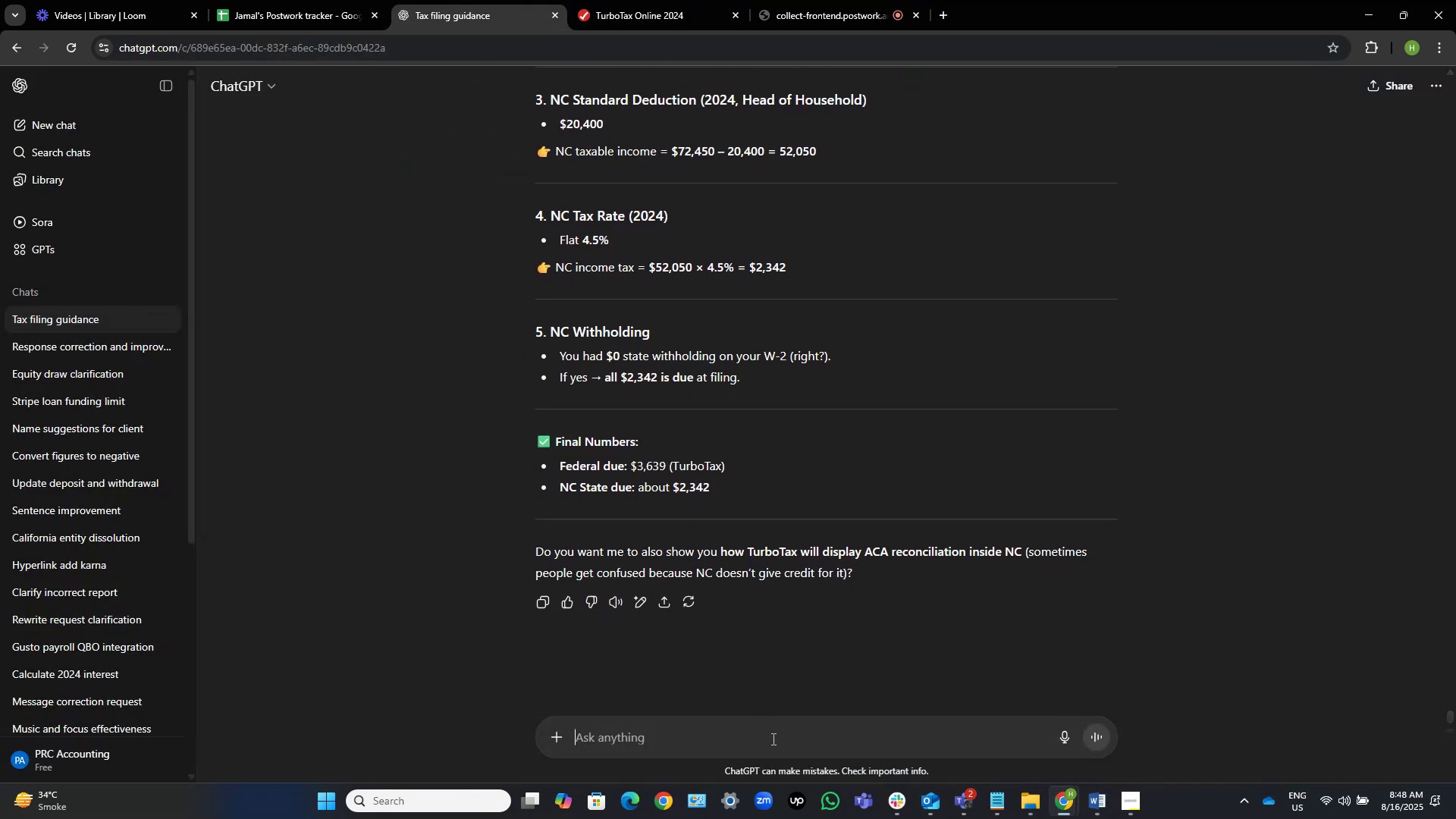 
left_click([772, 739])
 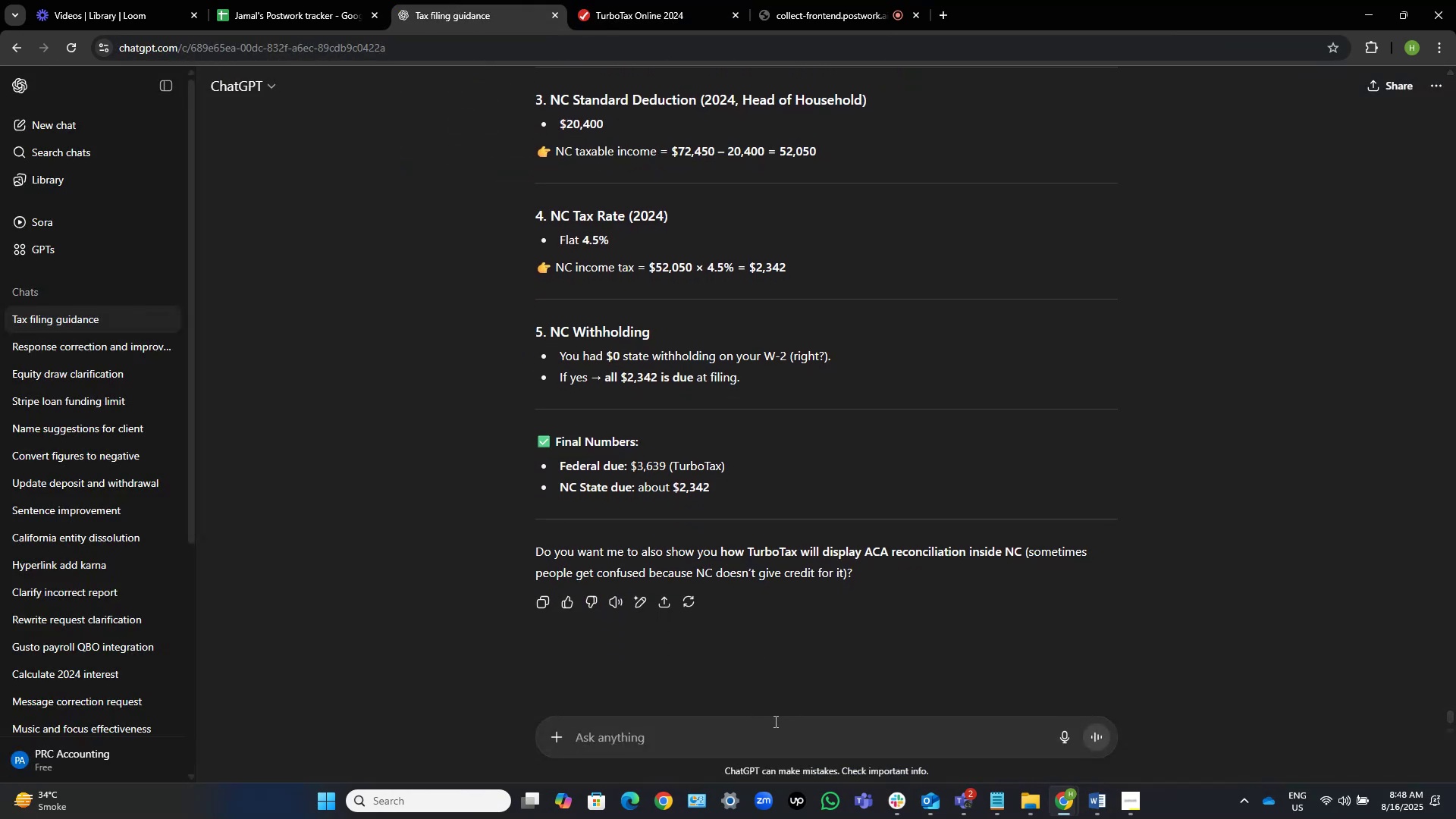 
wait(6.44)
 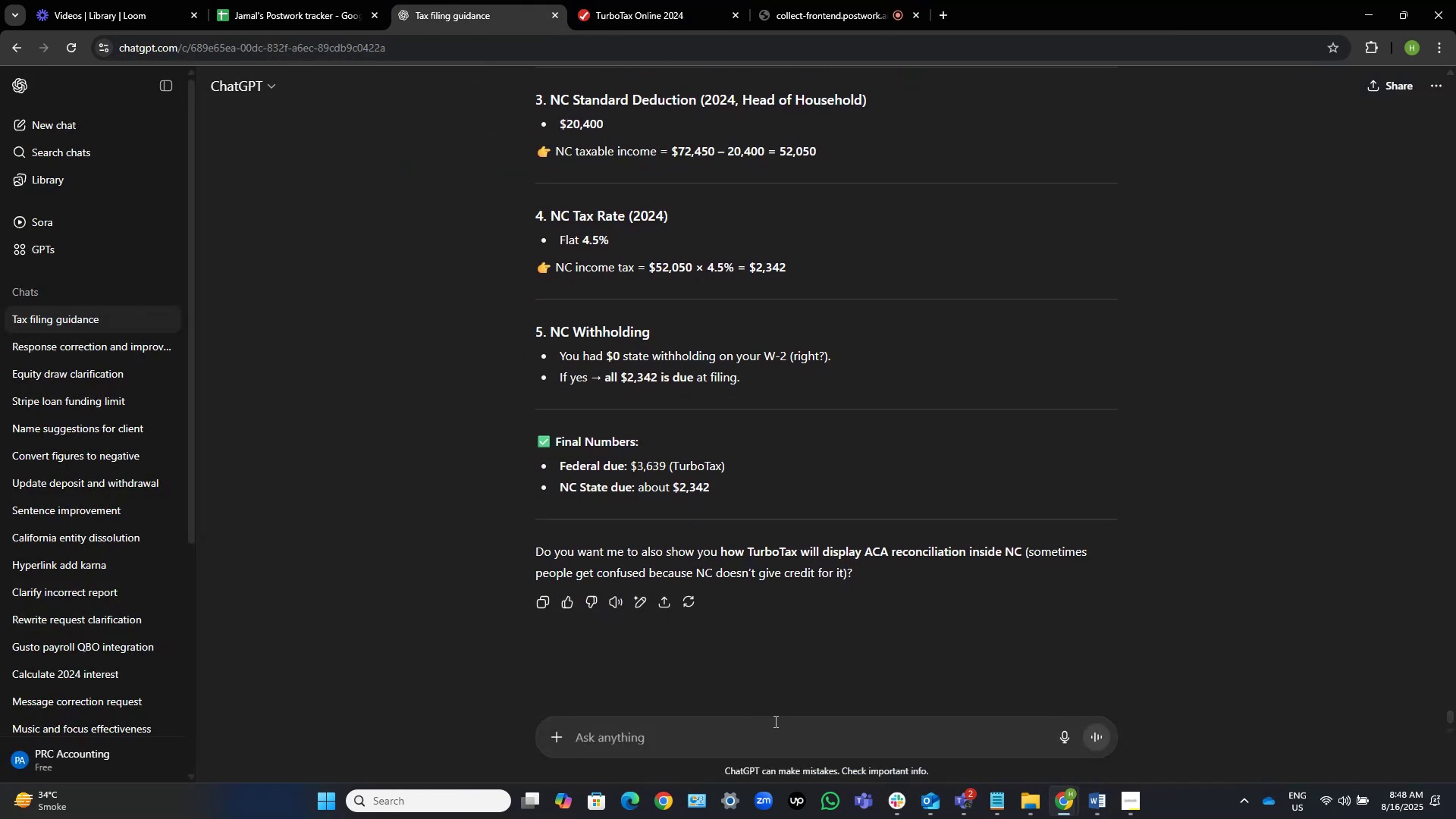 
key(Control+V)
 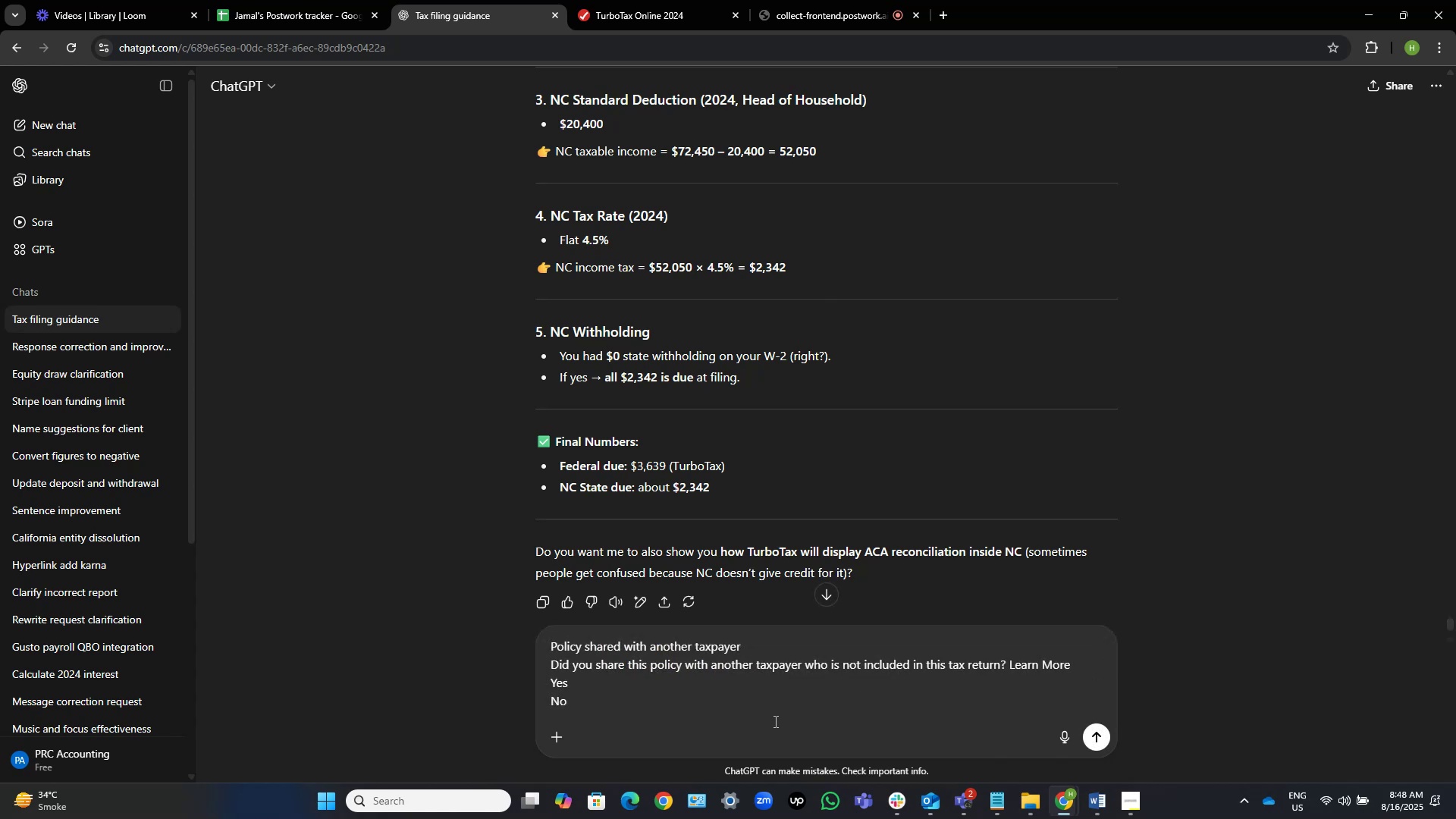 
key(Shift+ShiftLeft)
 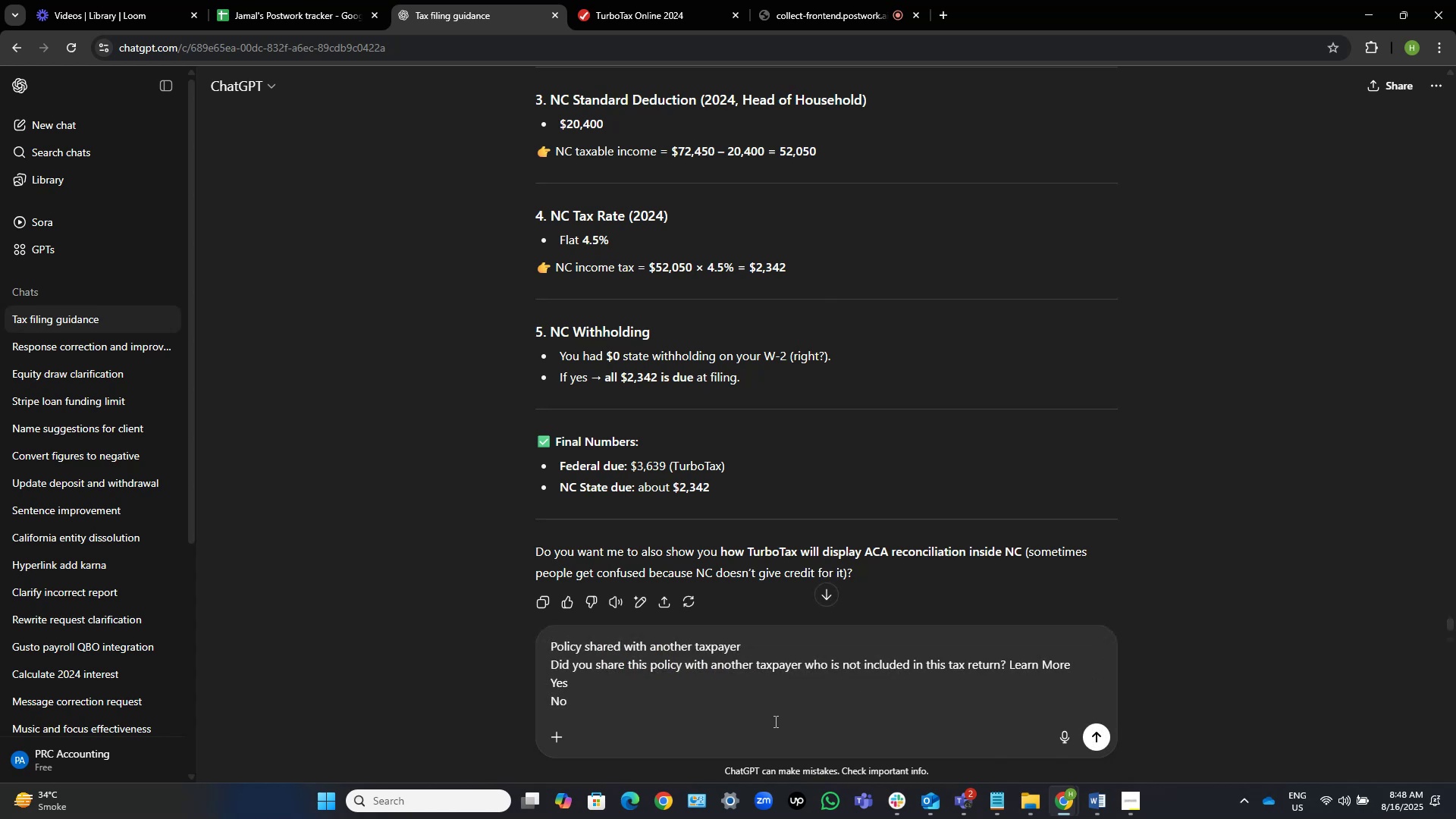 
key(Shift+Enter)
 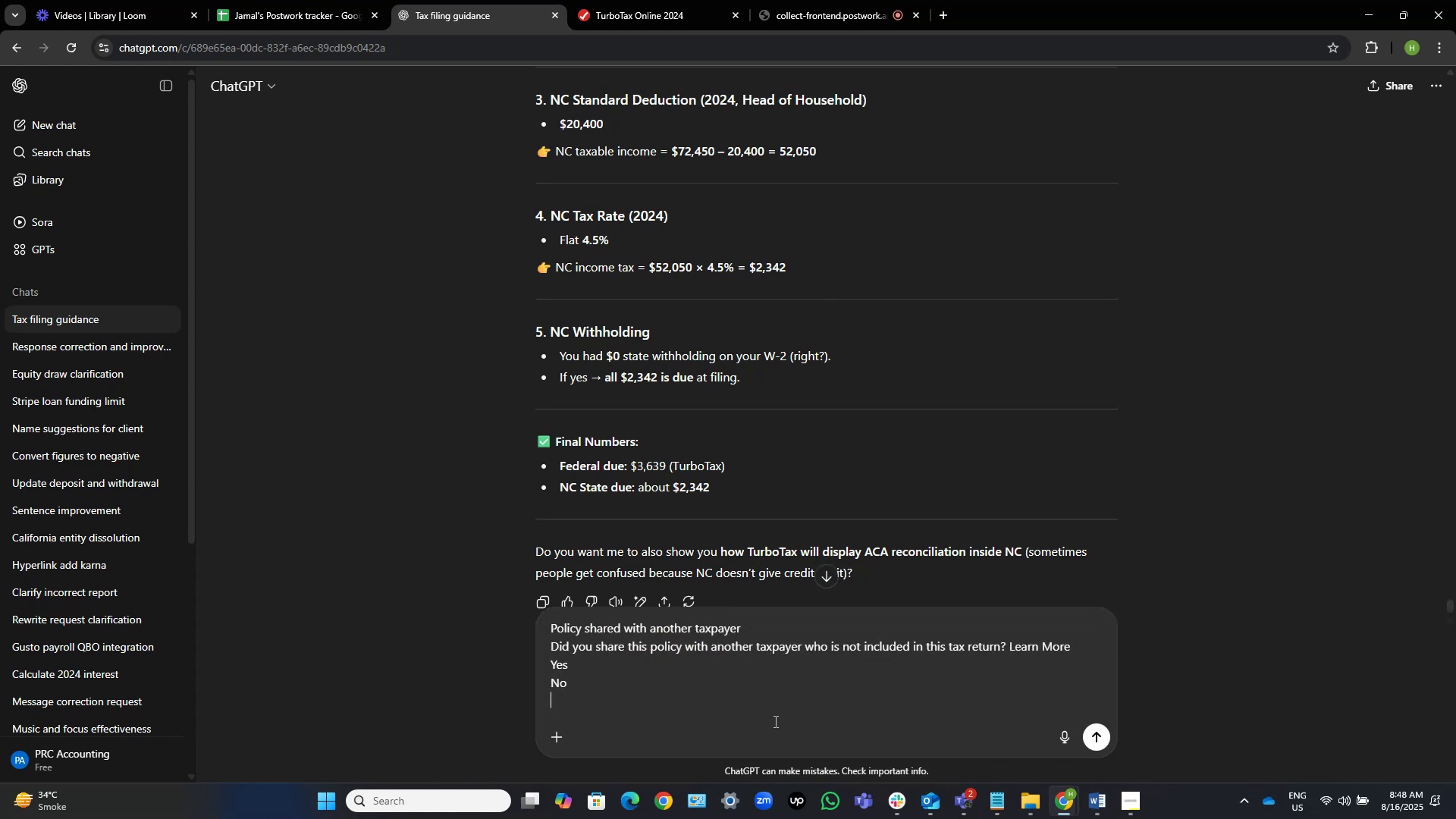 
key(Shift+ShiftRight)
 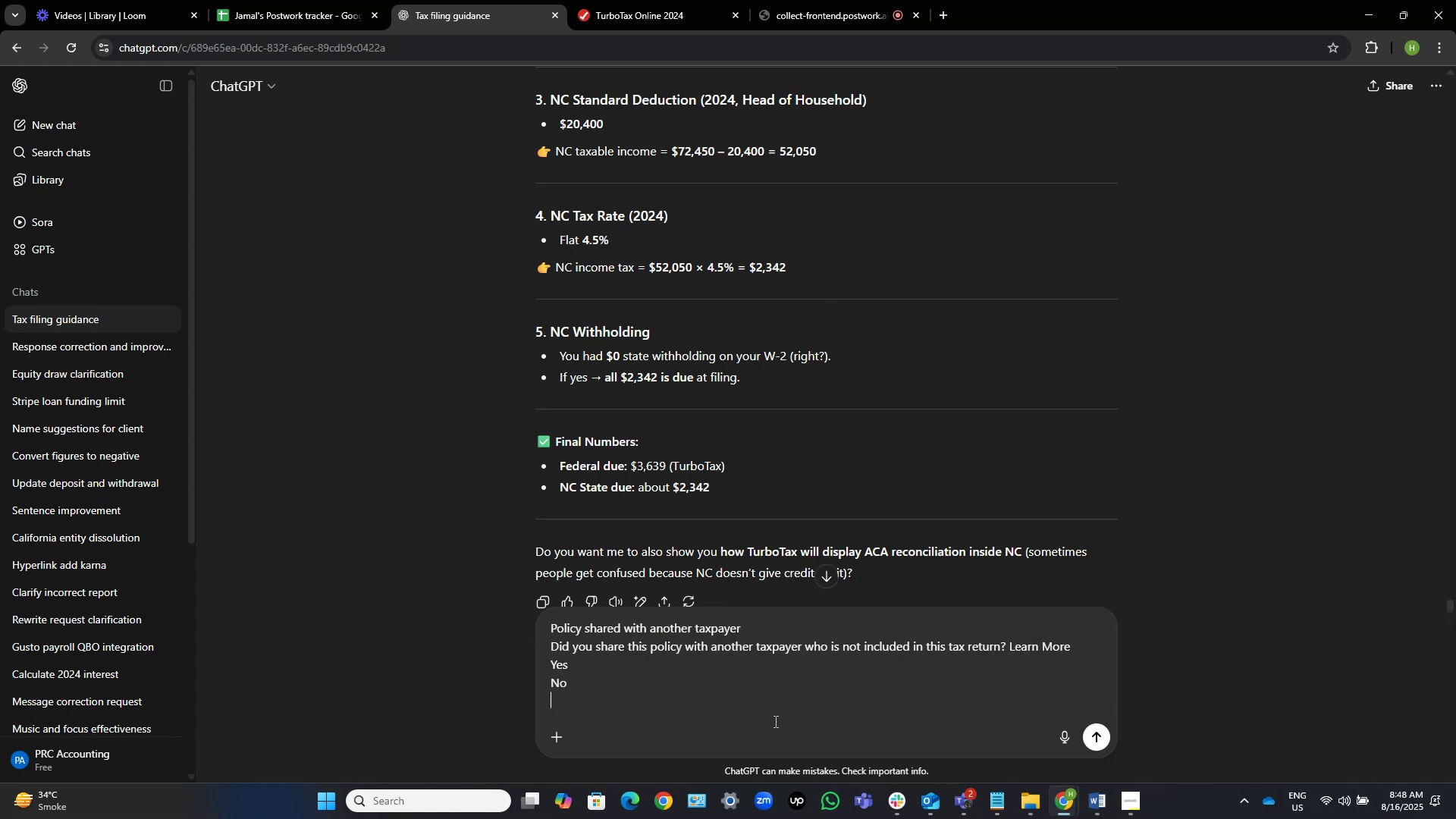 
key(Shift+Slash)
 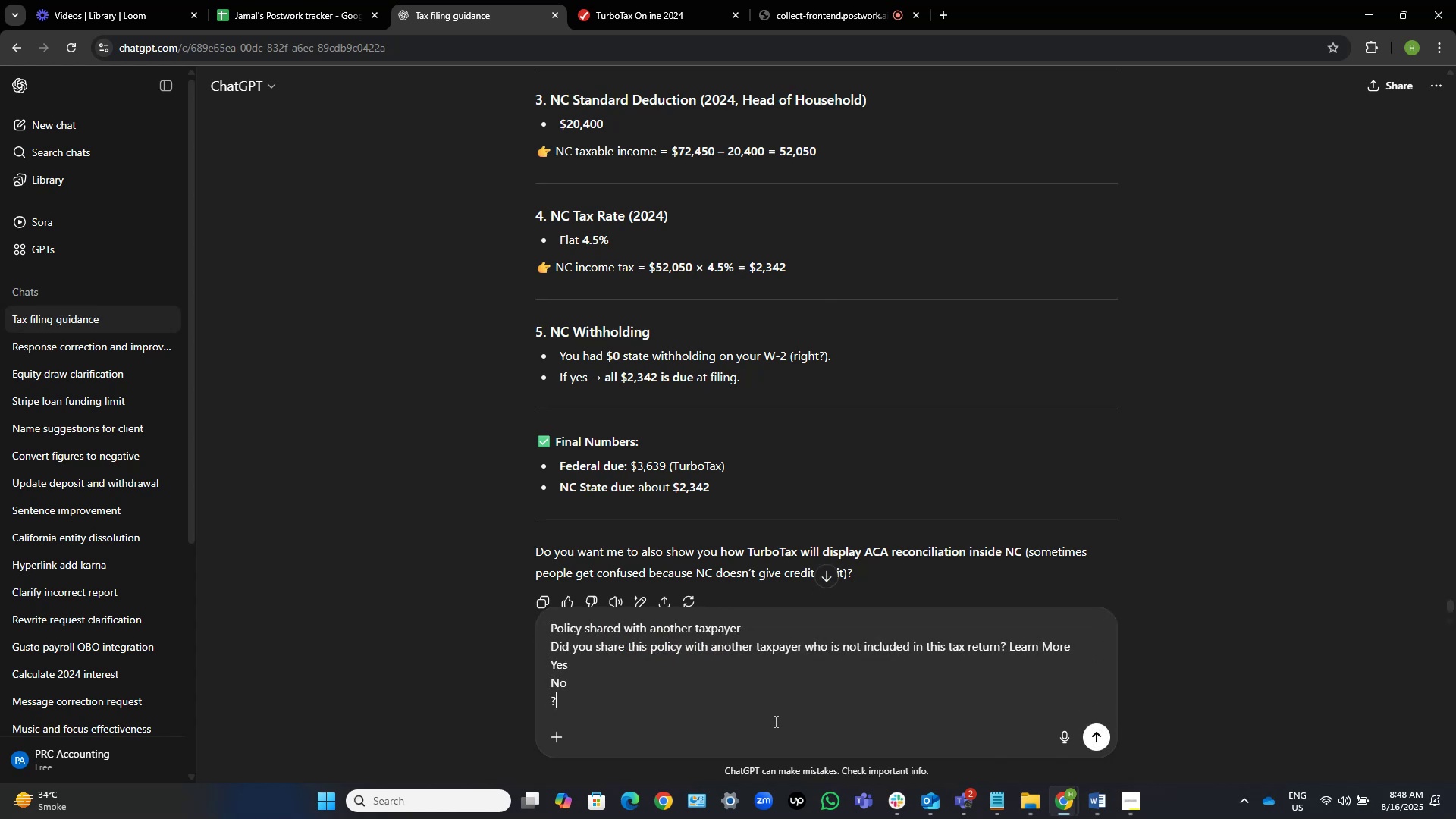 
key(Enter)
 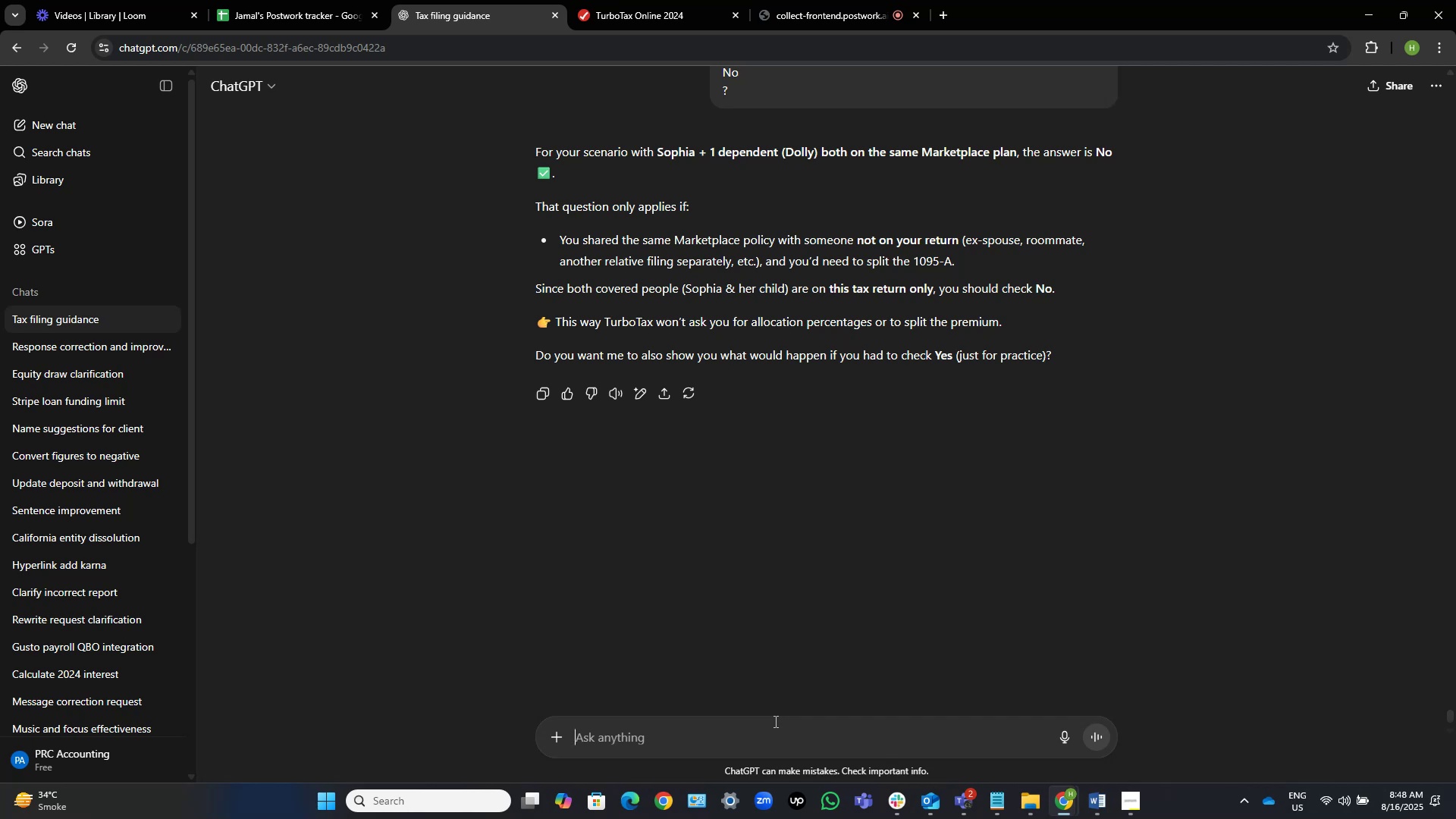 
wait(14.11)
 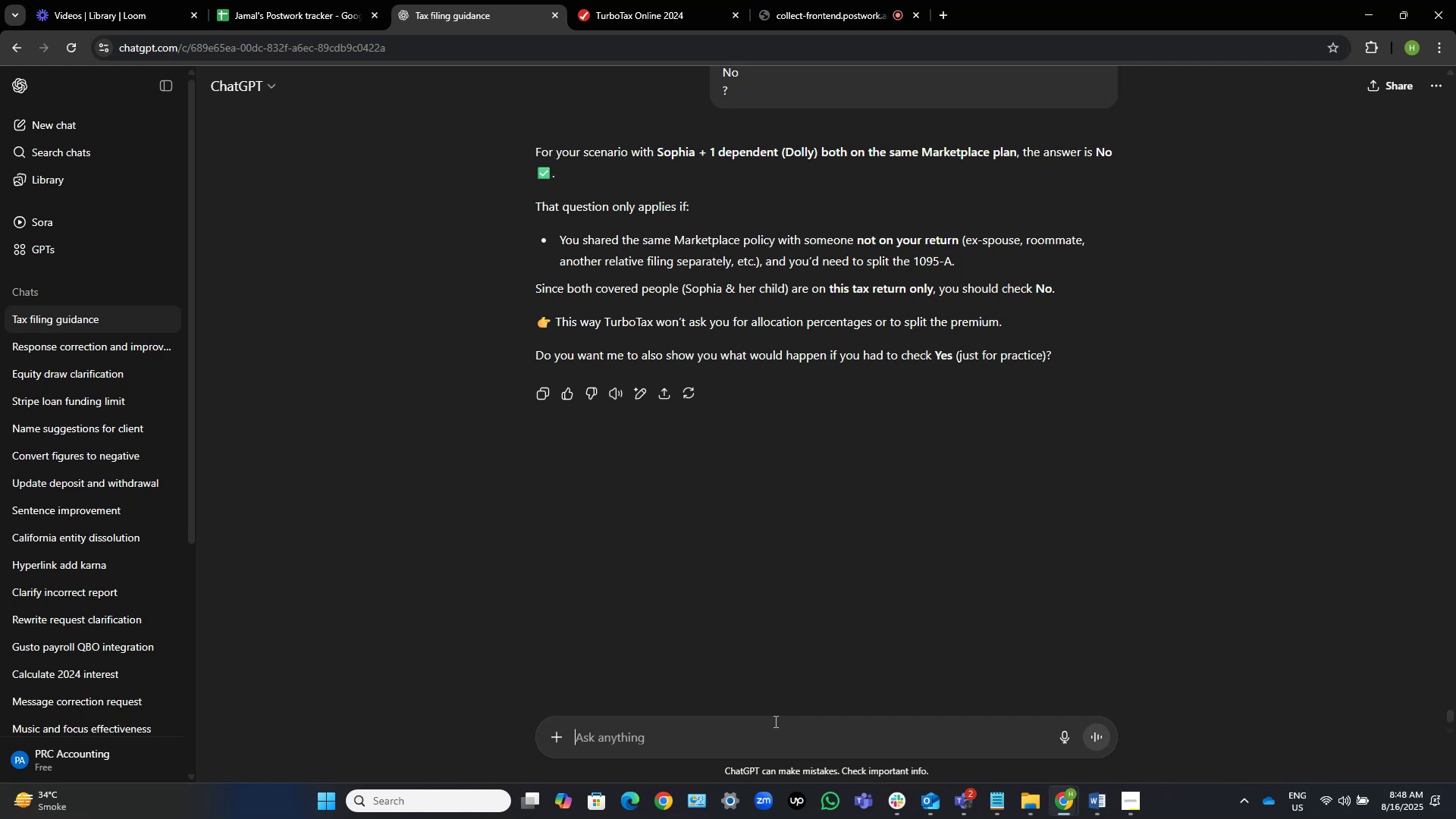 
left_click([673, 0])
 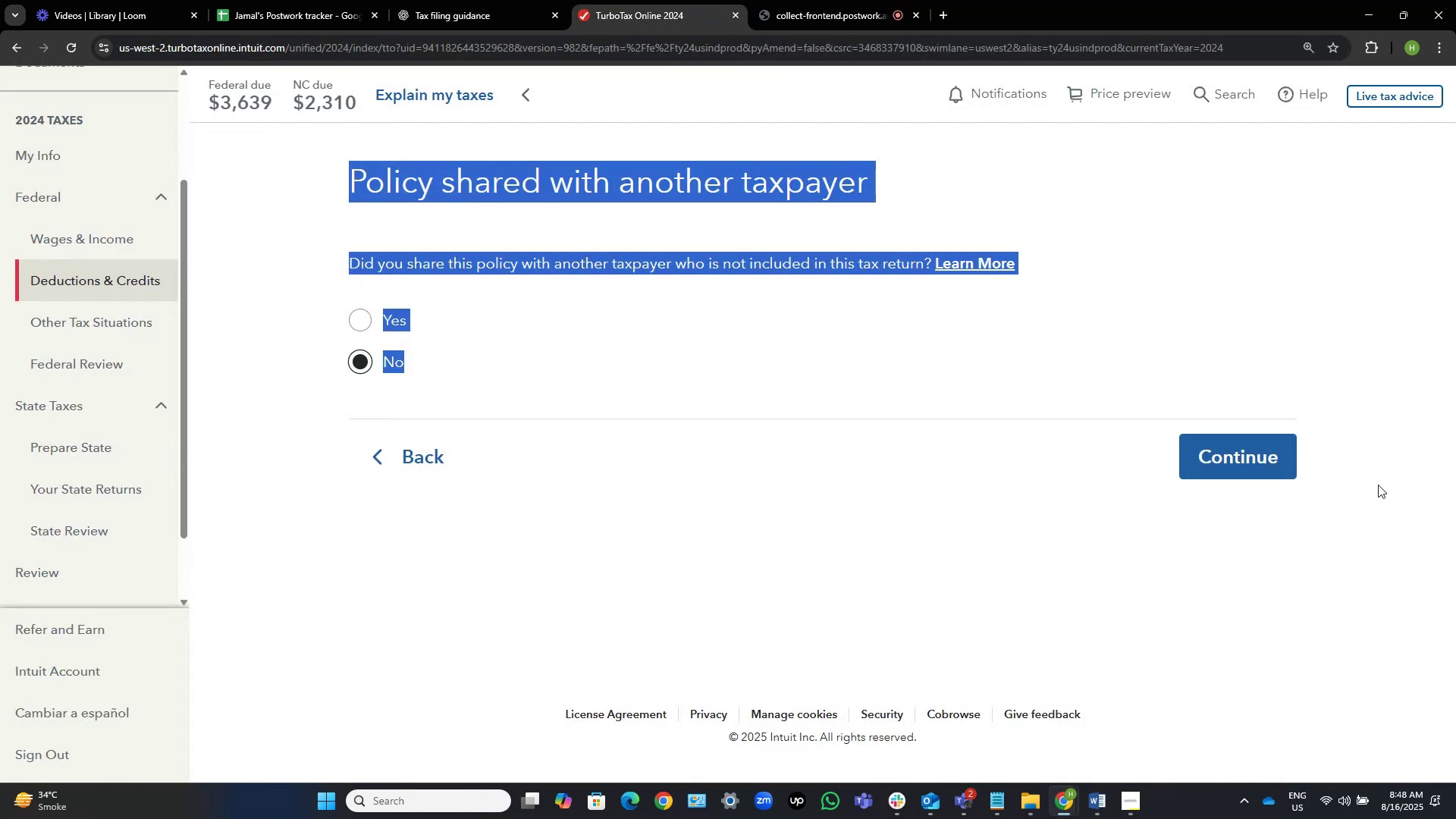 
left_click([1264, 591])
 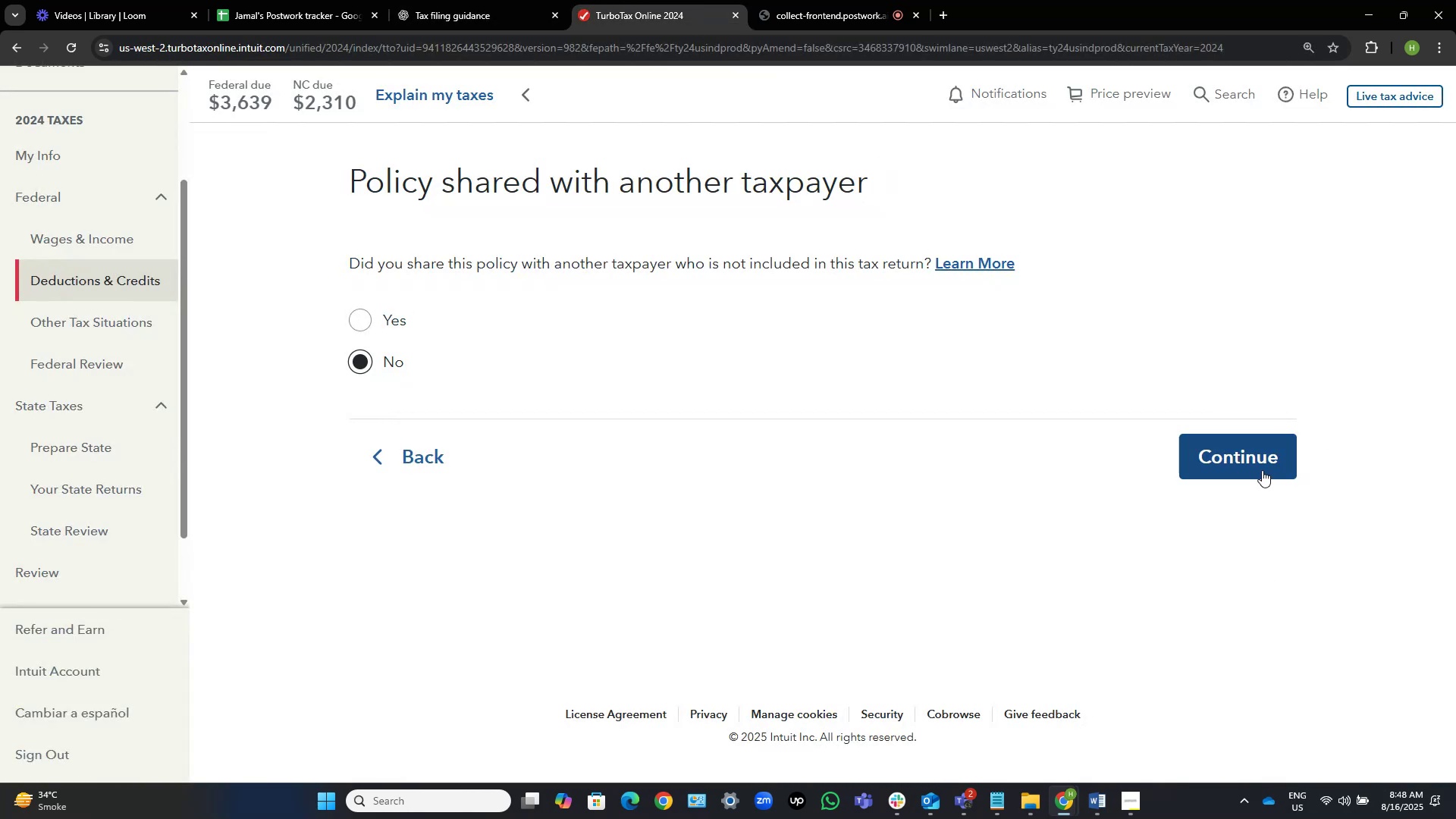 
left_click([1260, 467])
 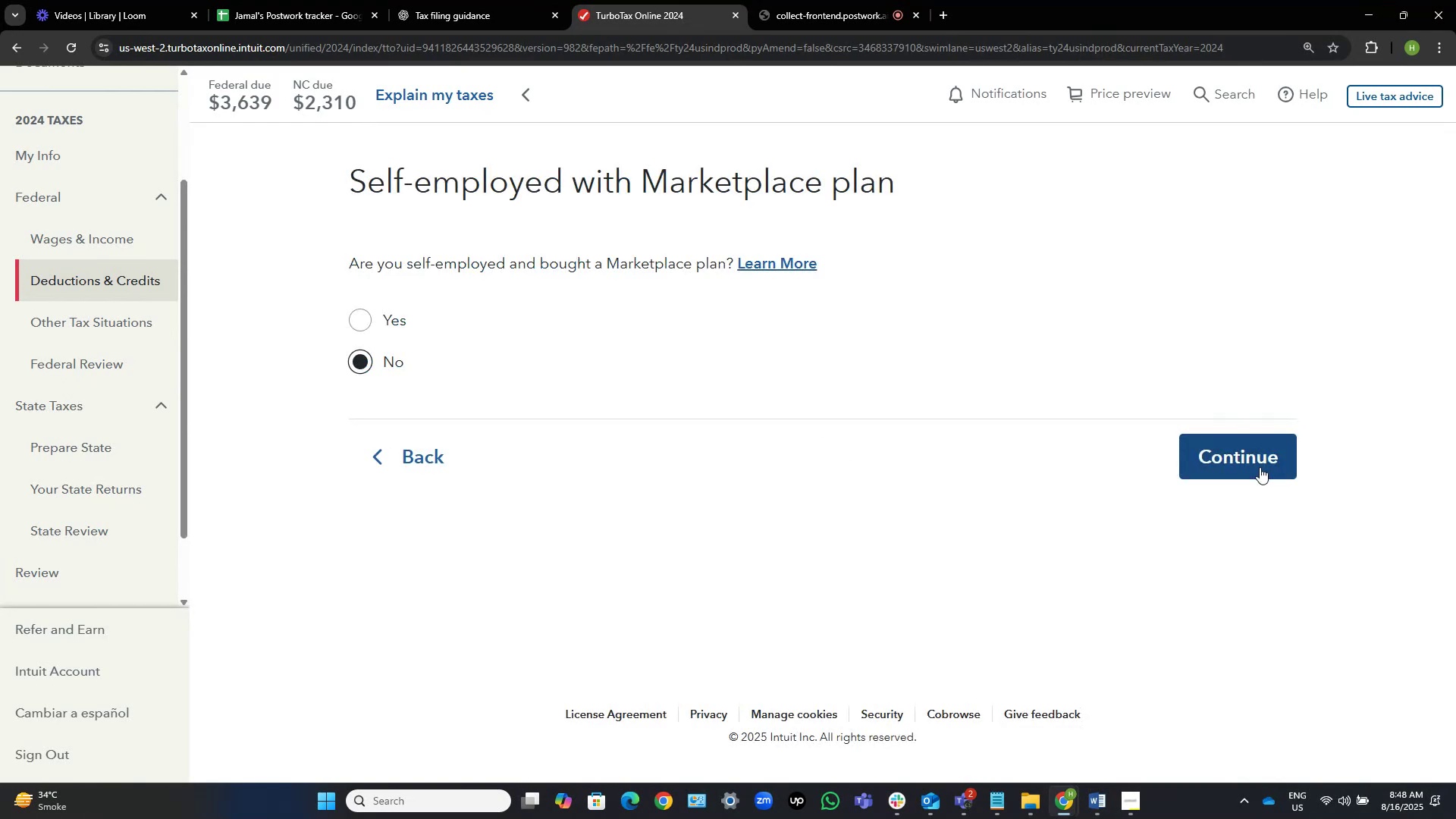 
left_click([1260, 467])
 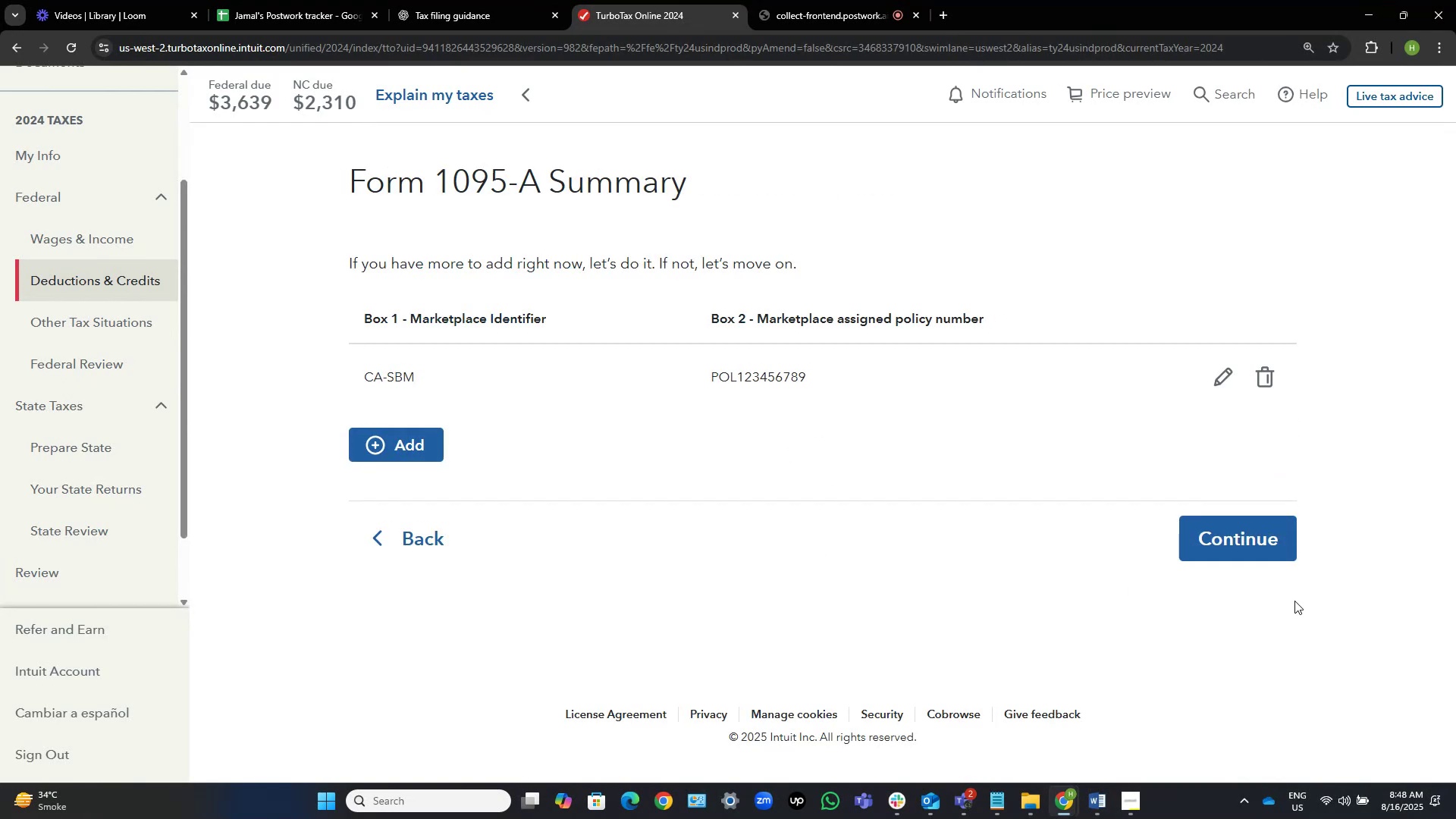 
left_click([1252, 529])
 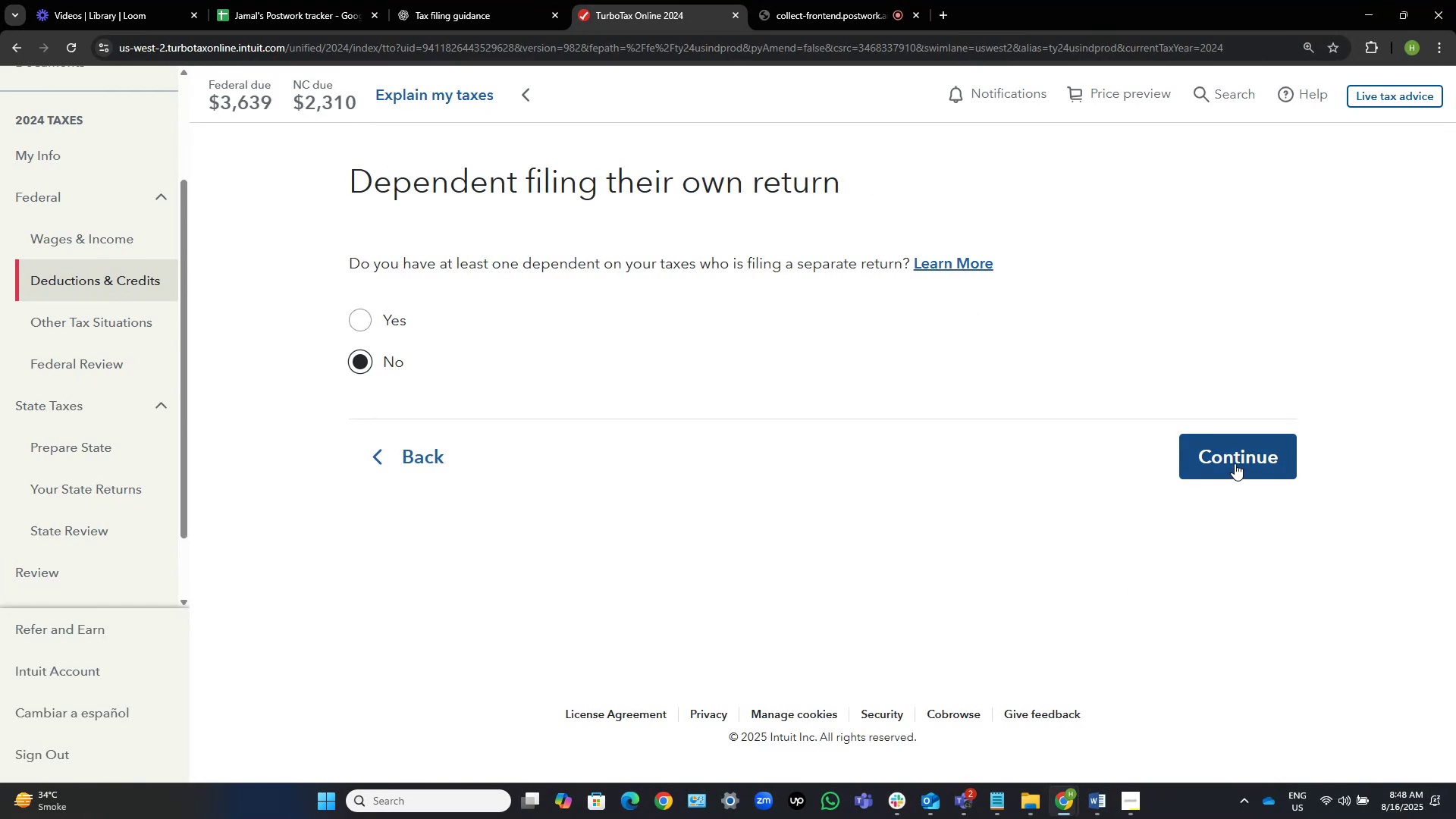 
left_click([1235, 463])
 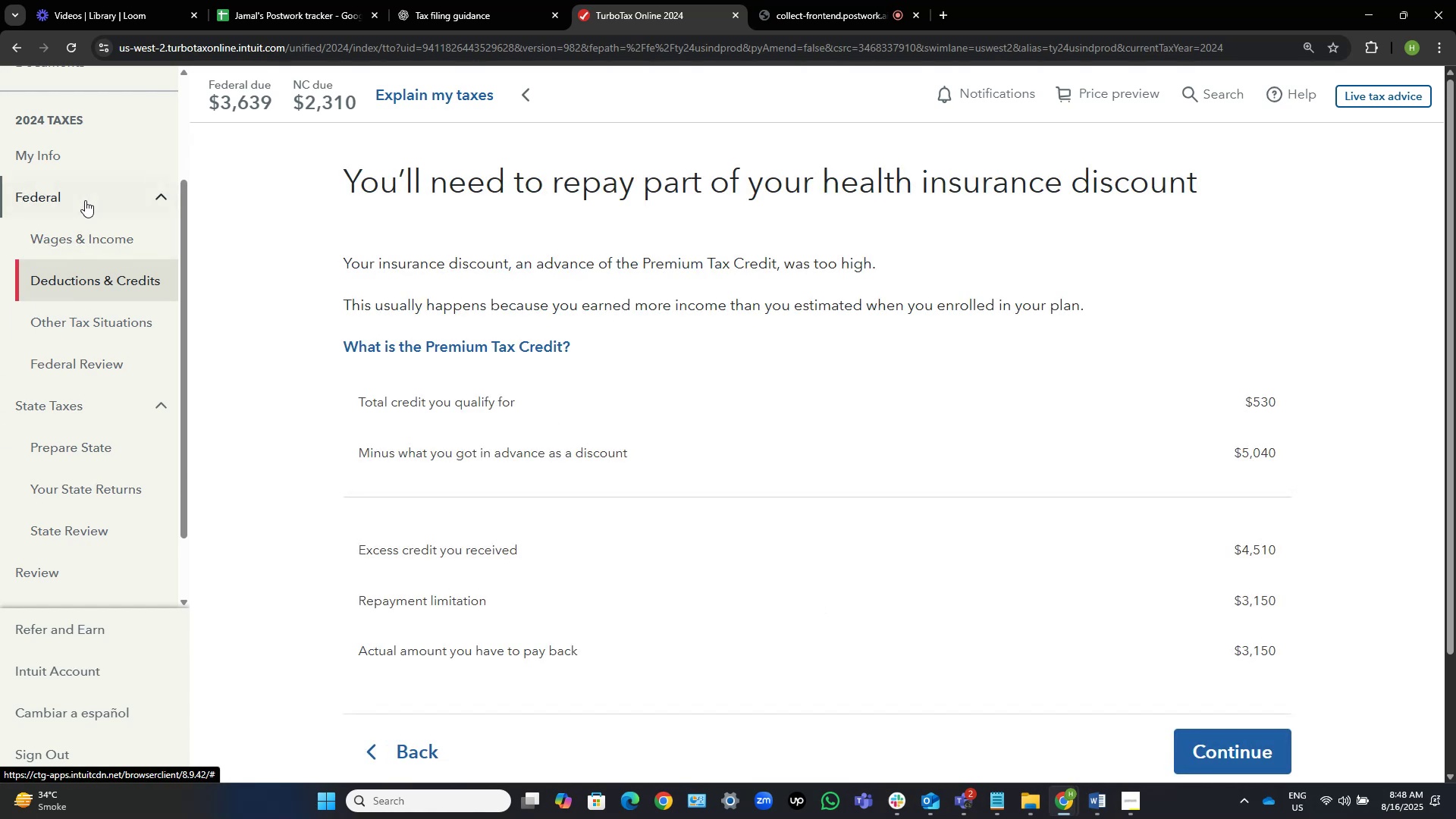 
left_click([84, 199])
 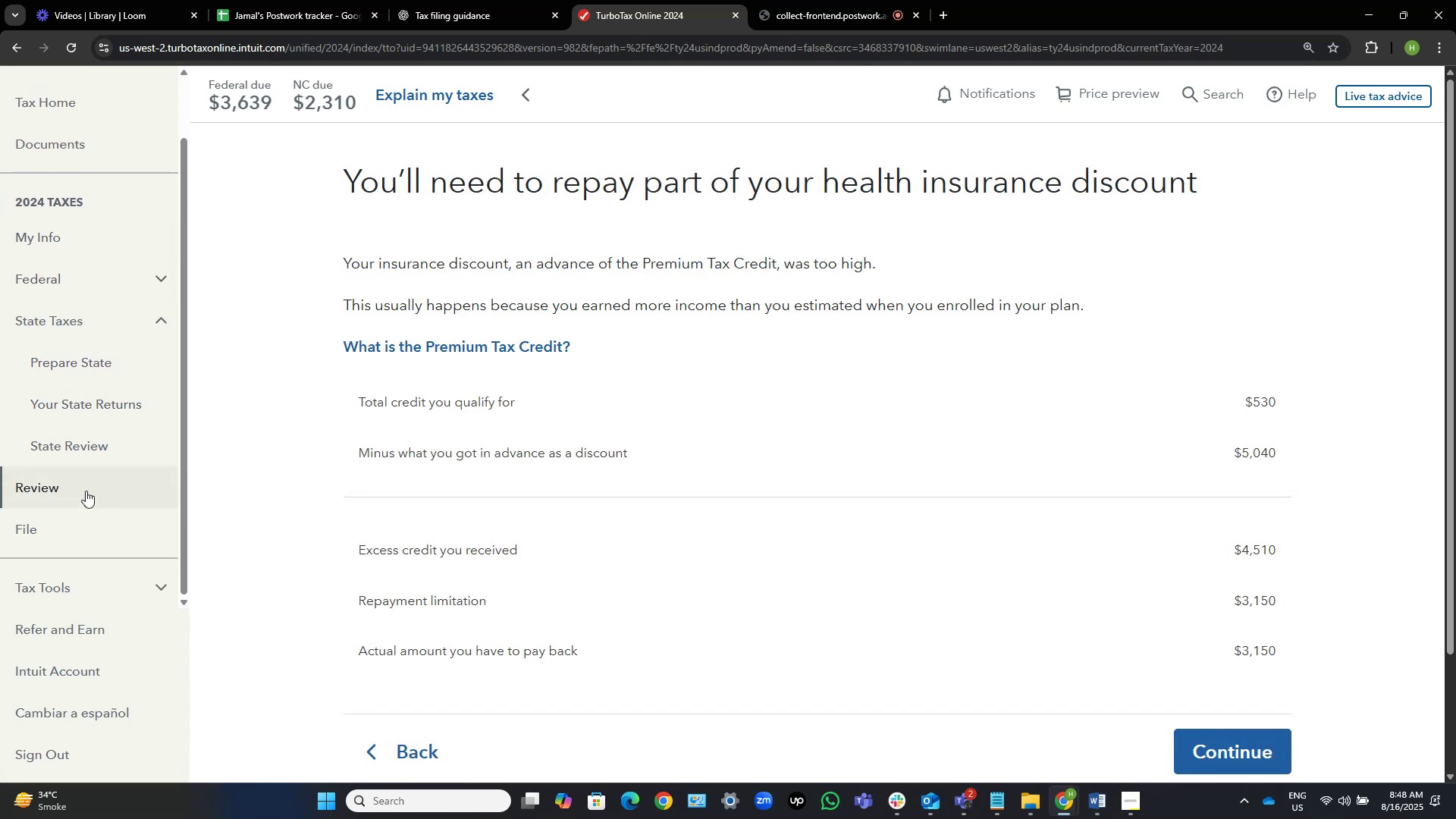 
left_click([85, 488])
 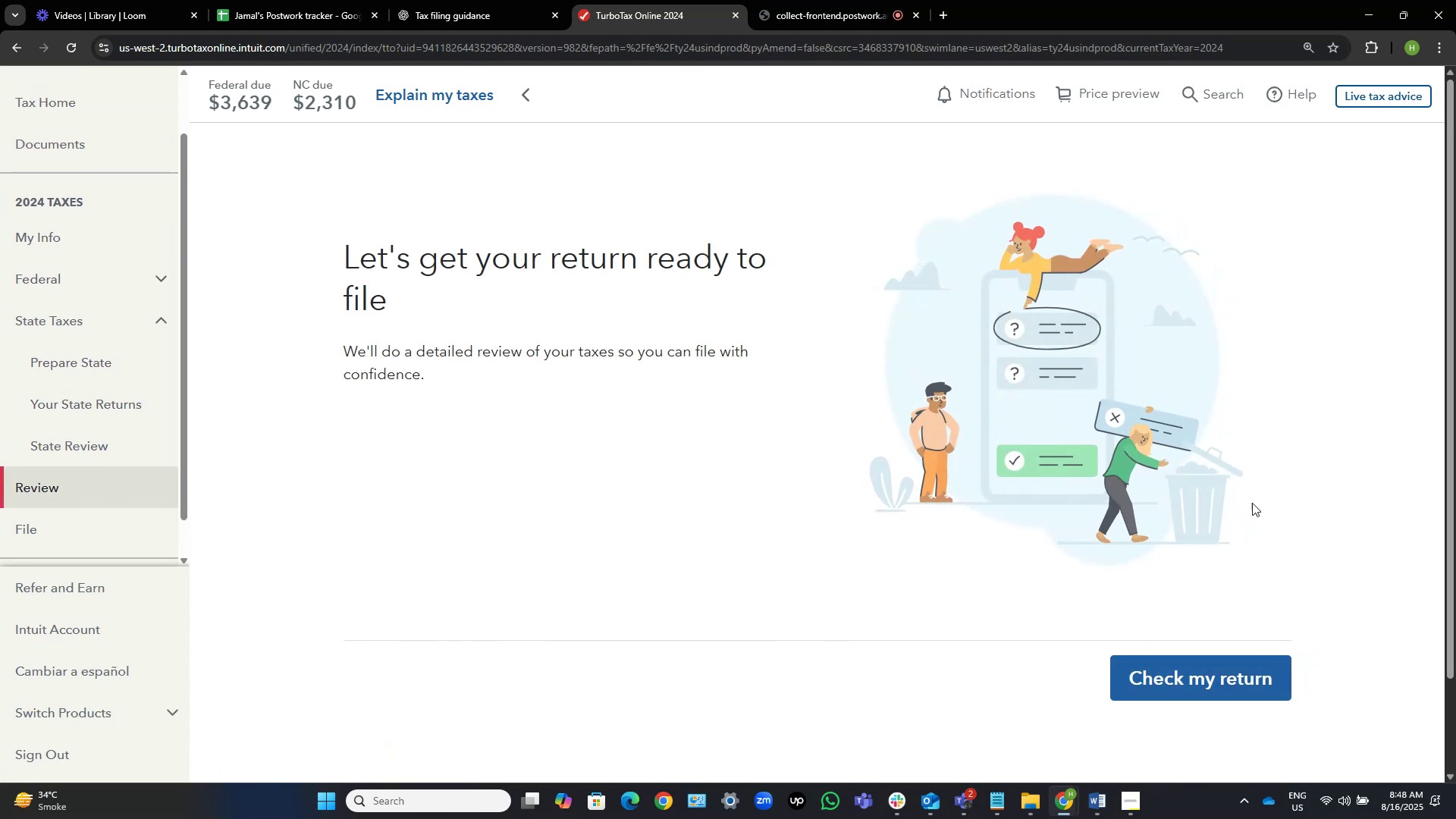 
wait(6.17)
 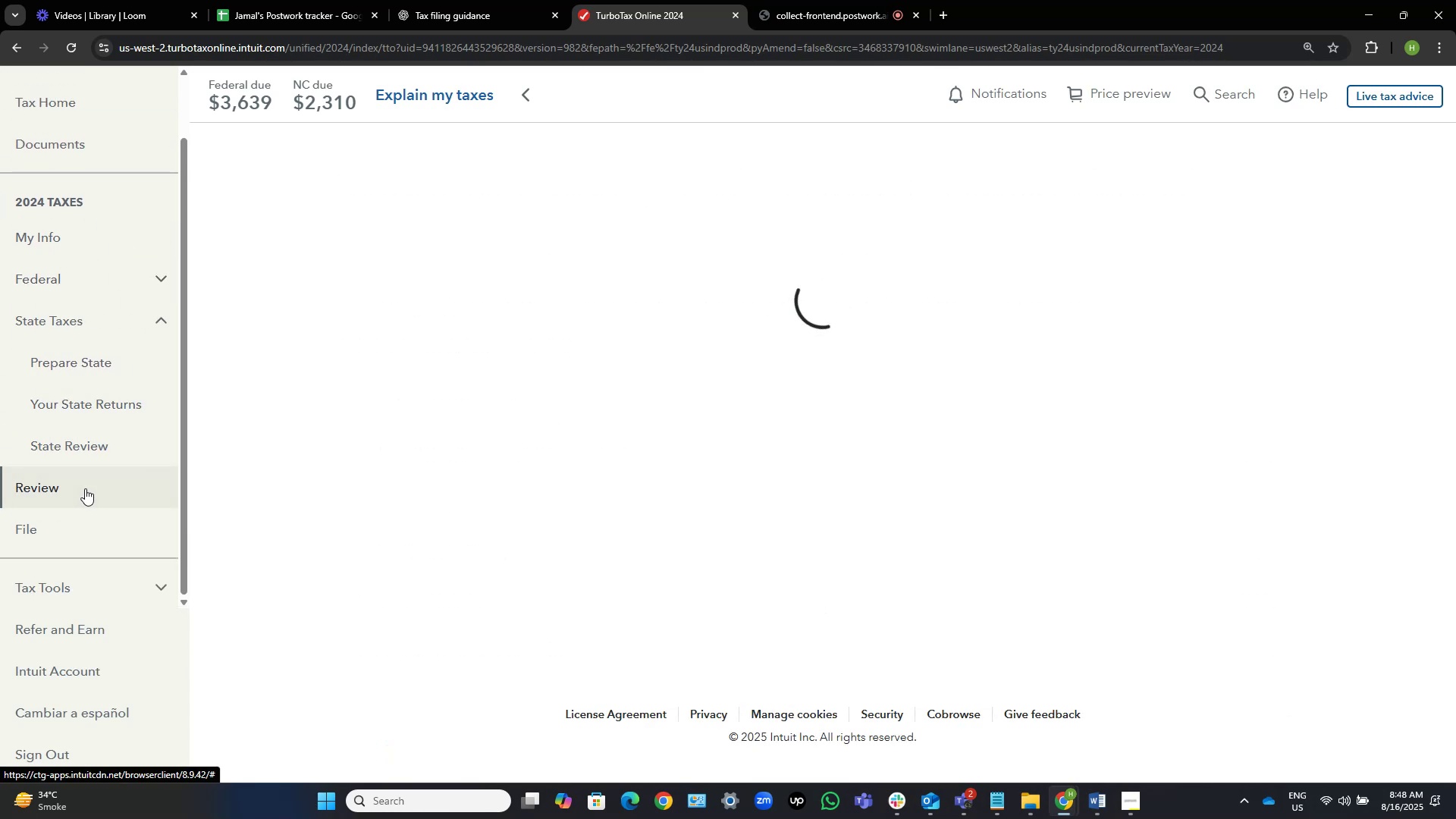 
left_click([1219, 682])
 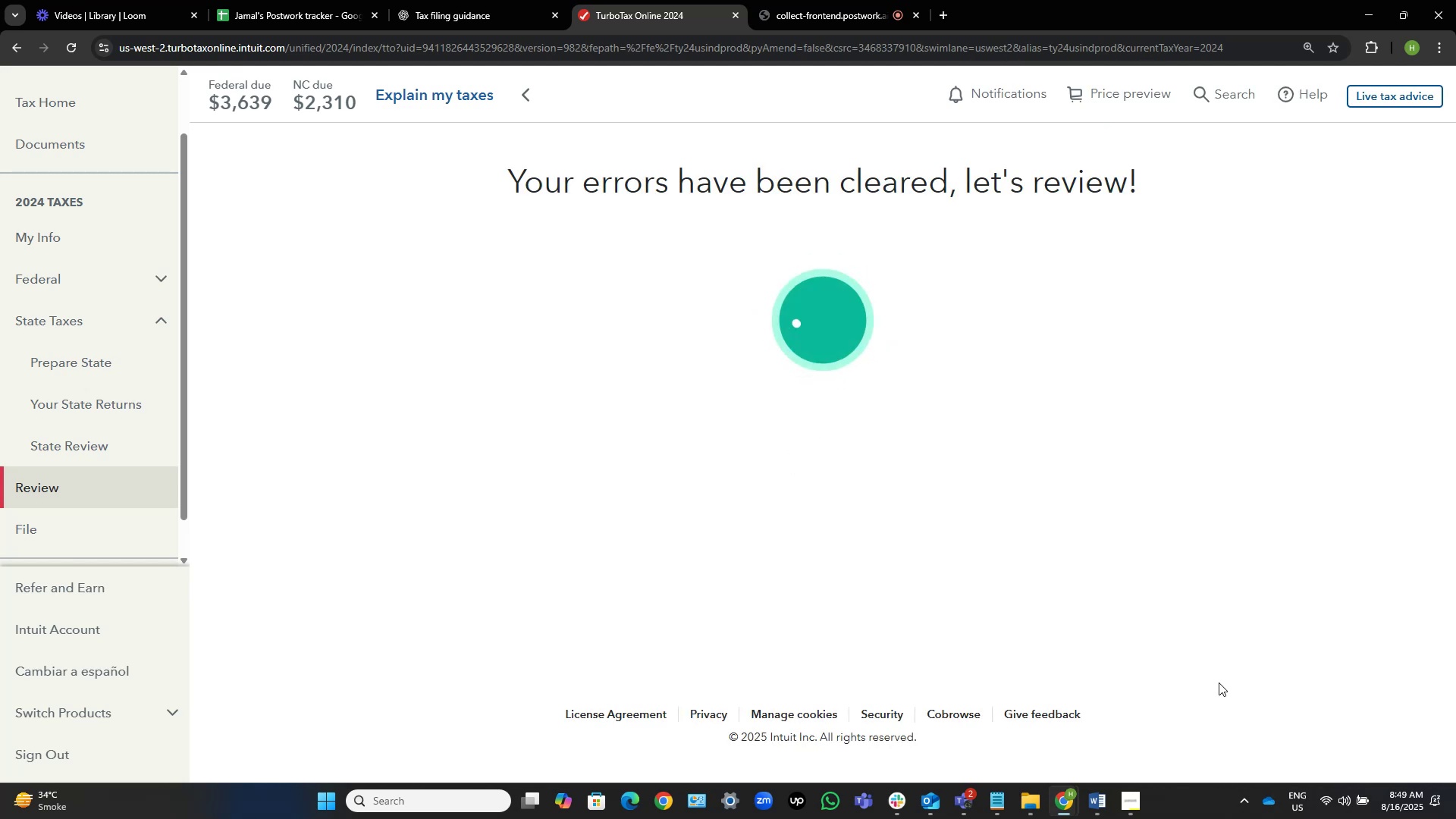 
wait(14.4)
 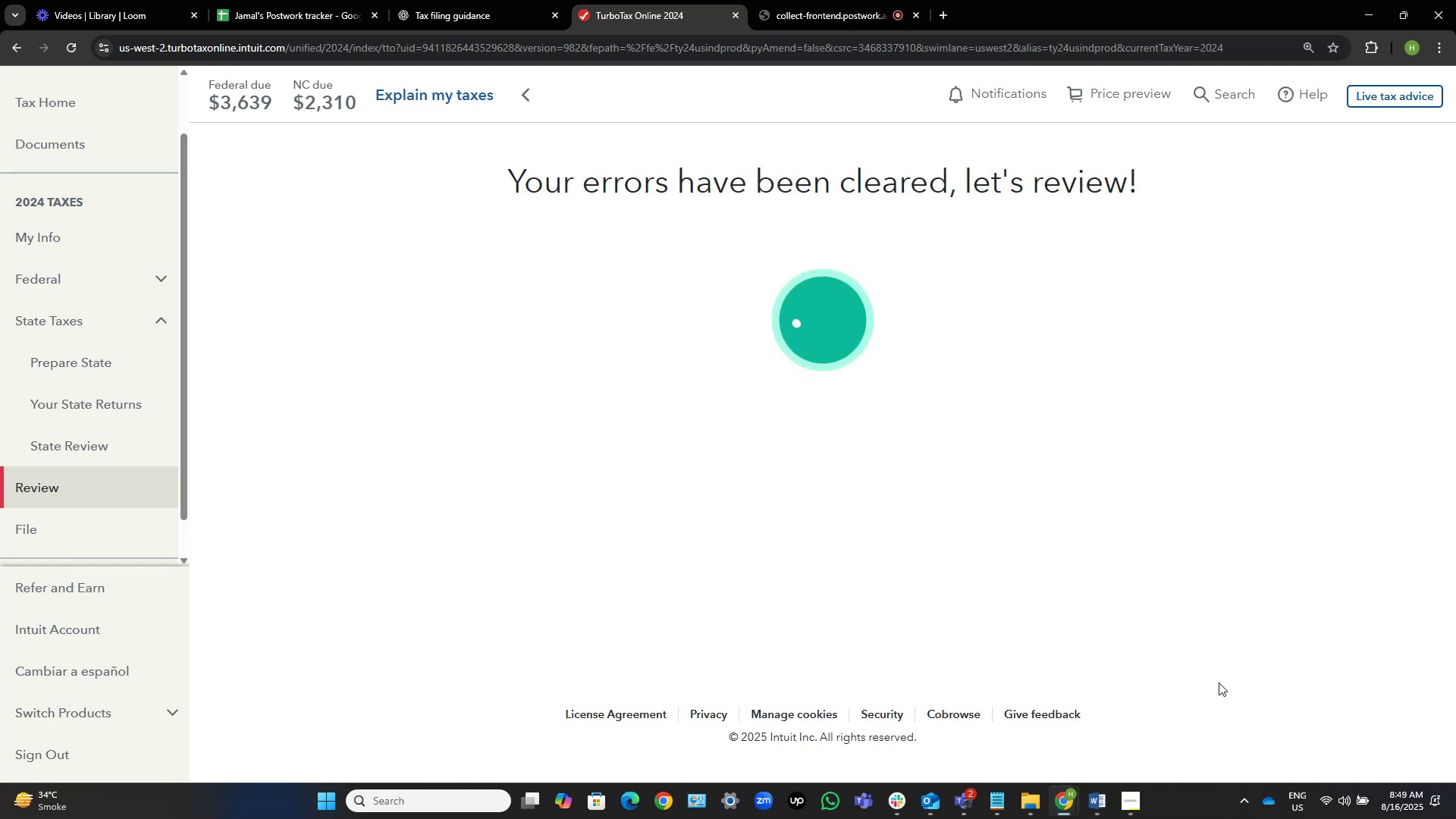 
left_click([1209, 624])
 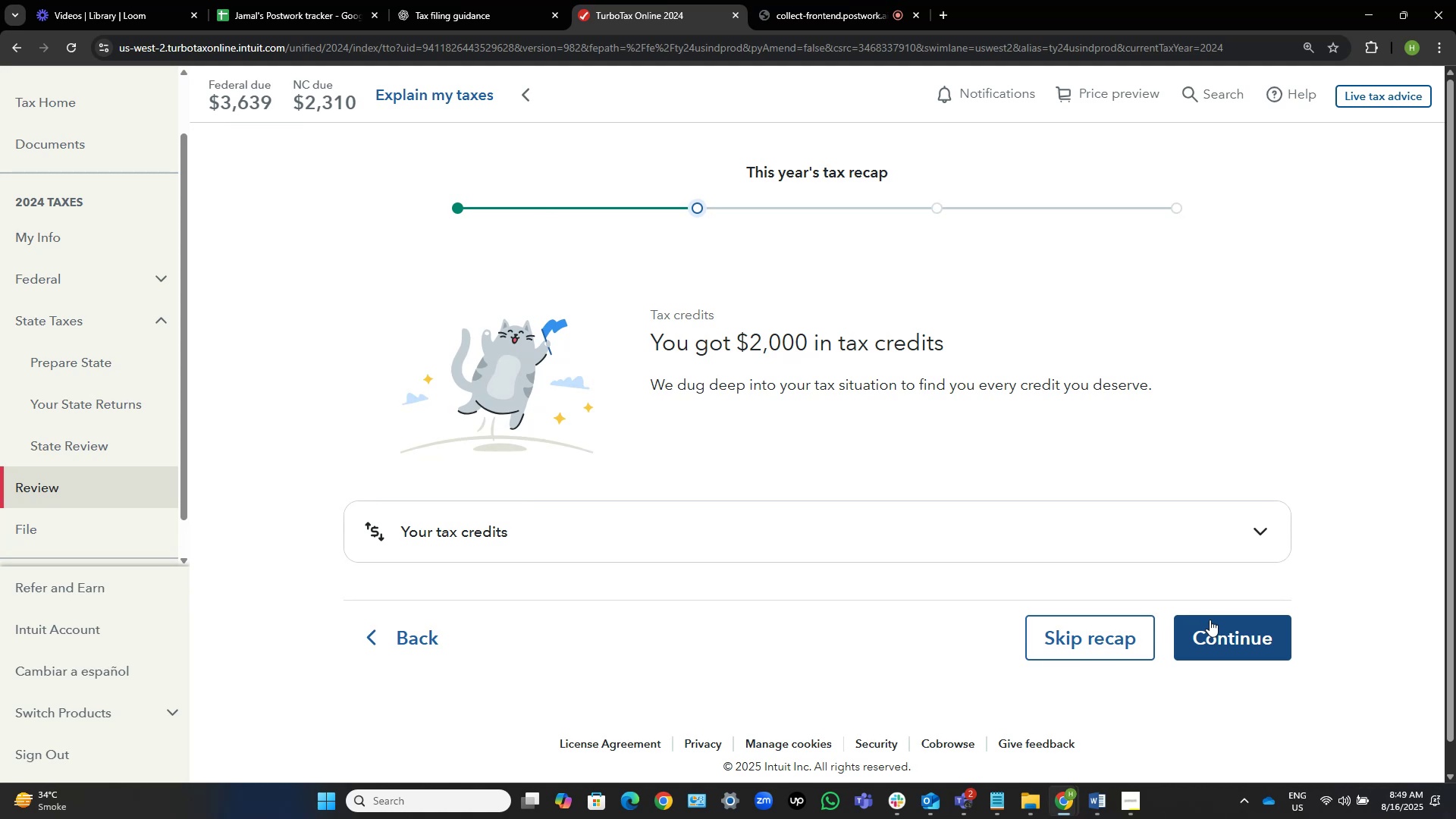 
wait(7.86)
 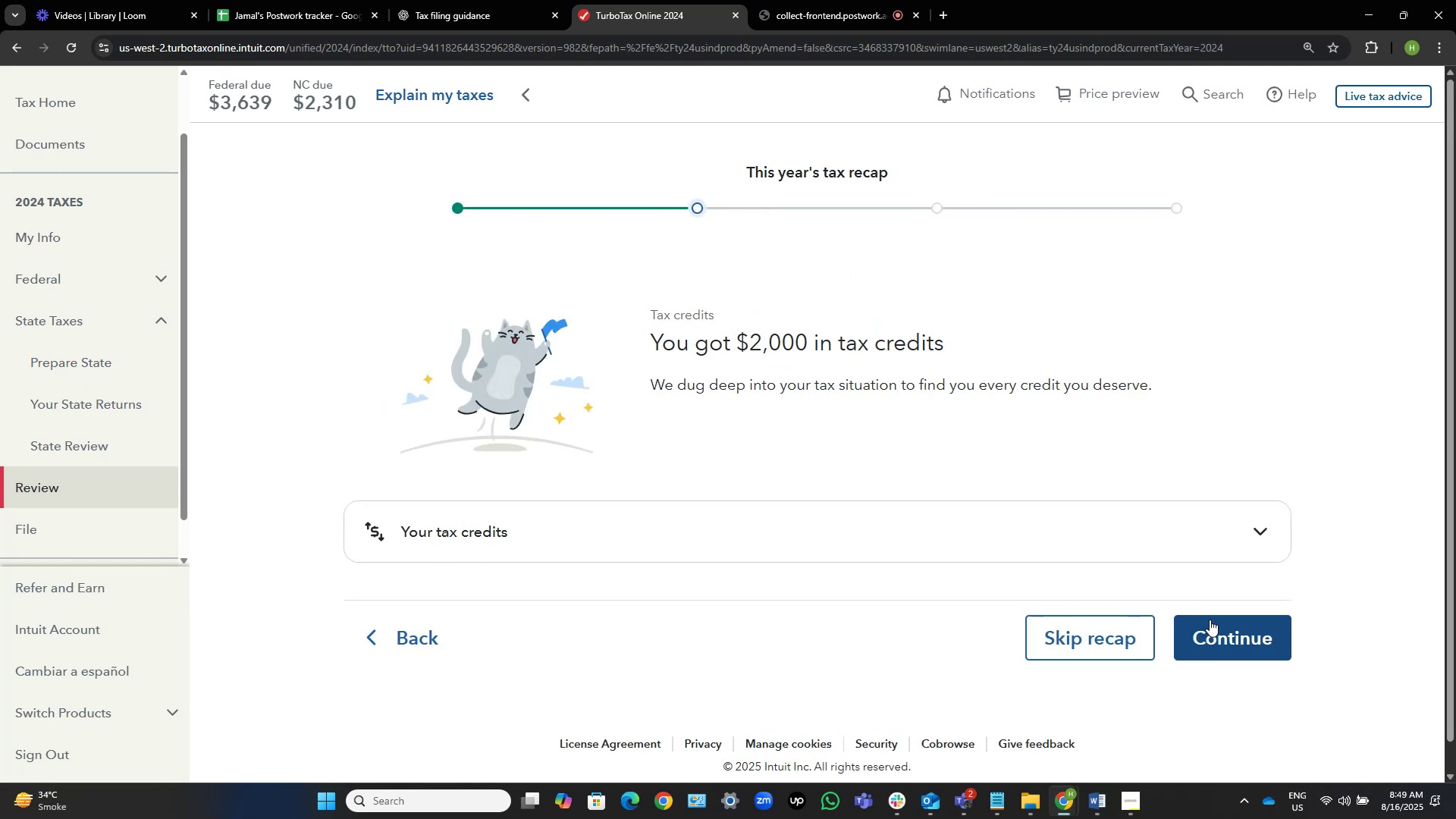 
left_click([1210, 629])
 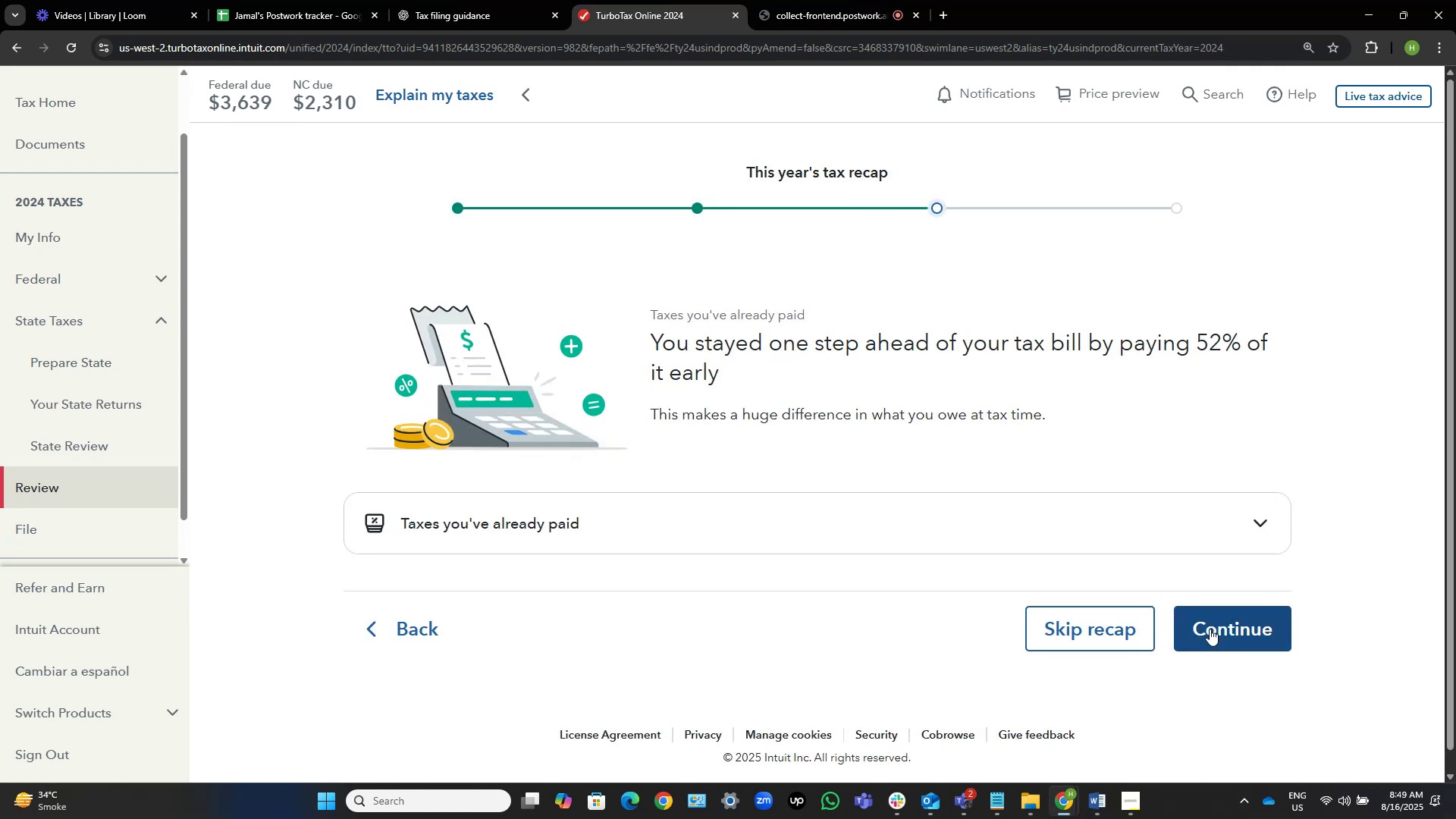 
wait(5.78)
 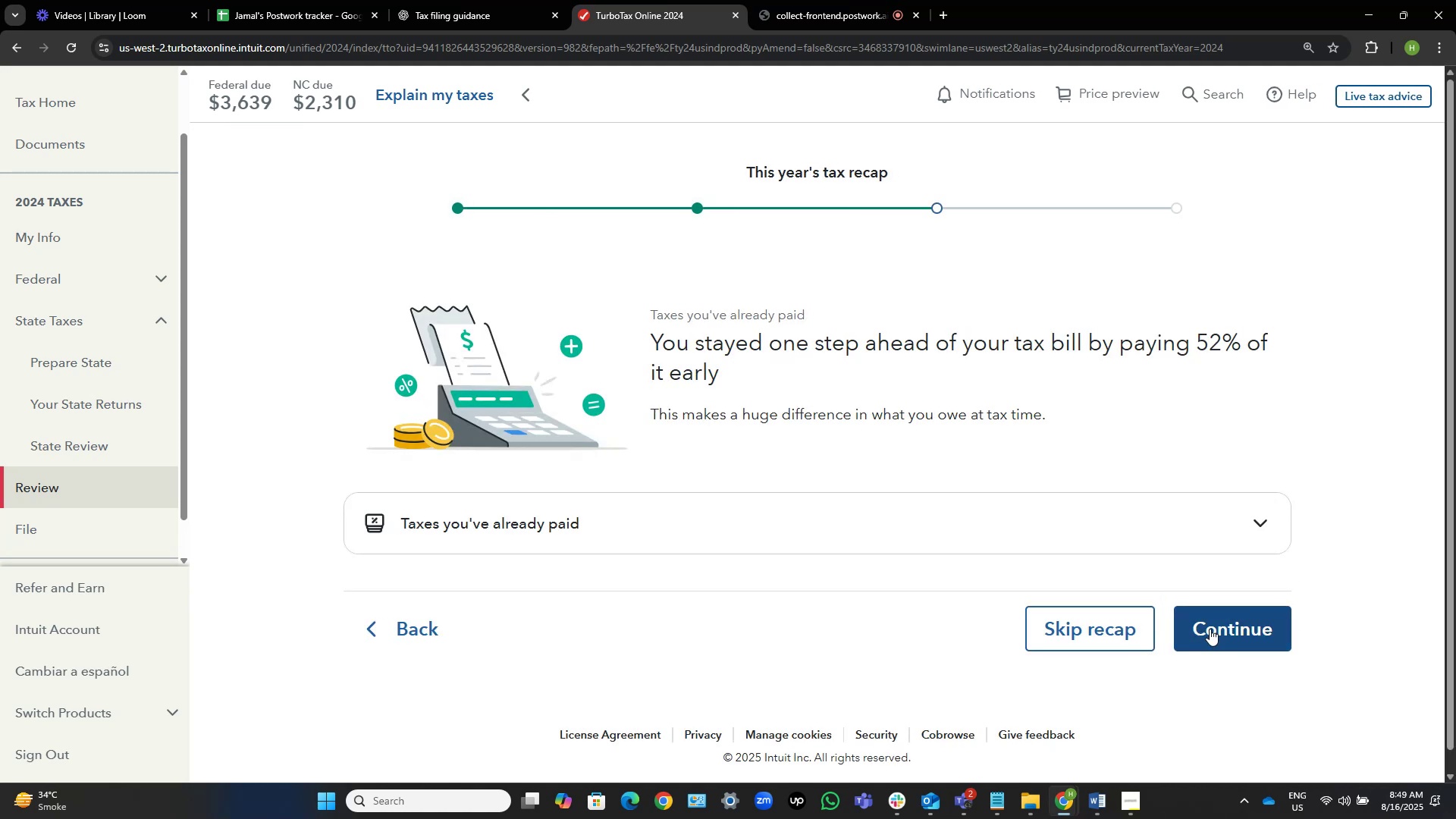 
left_click([1210, 629])
 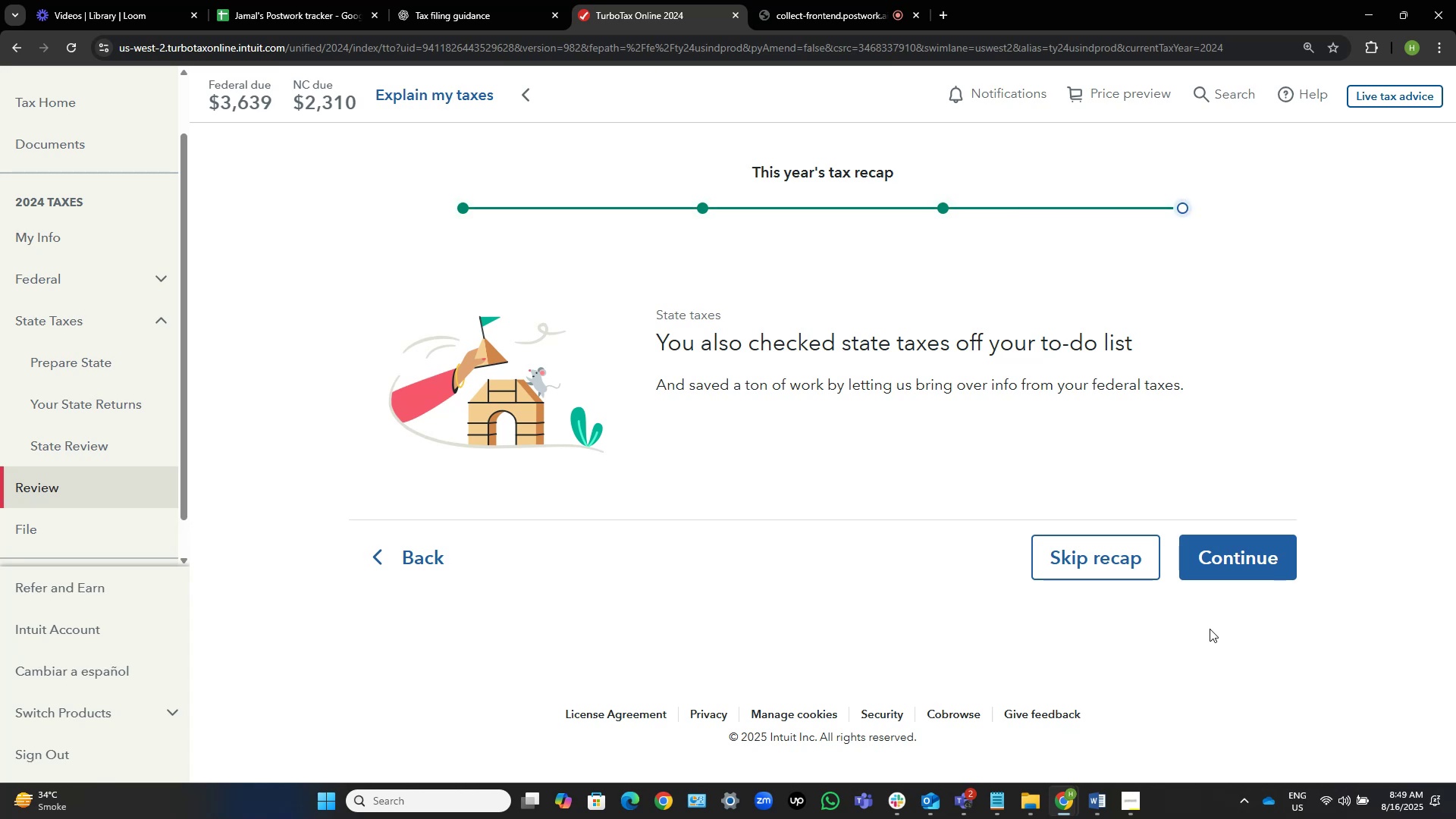 
wait(9.76)
 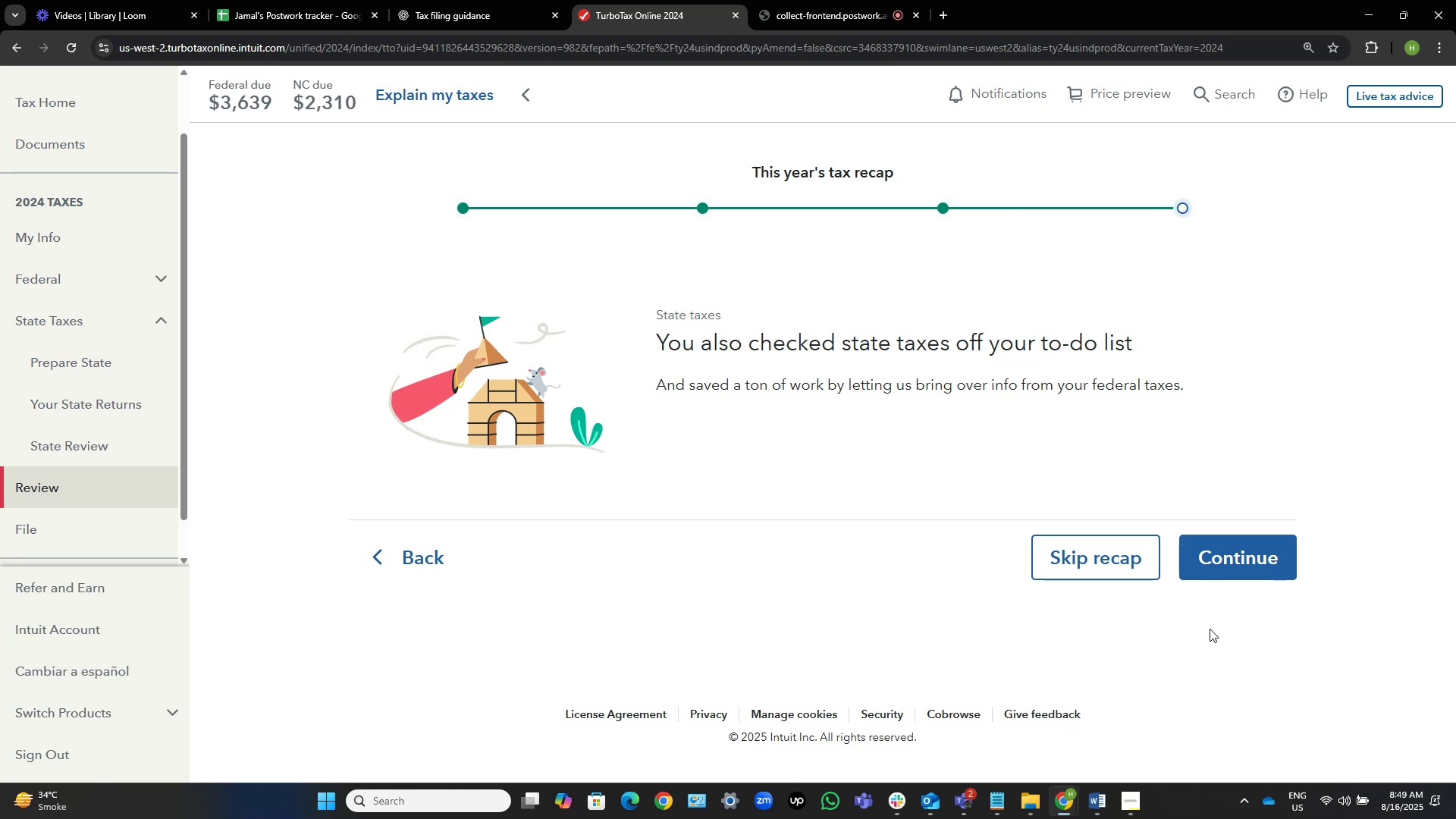 
left_click([1229, 571])
 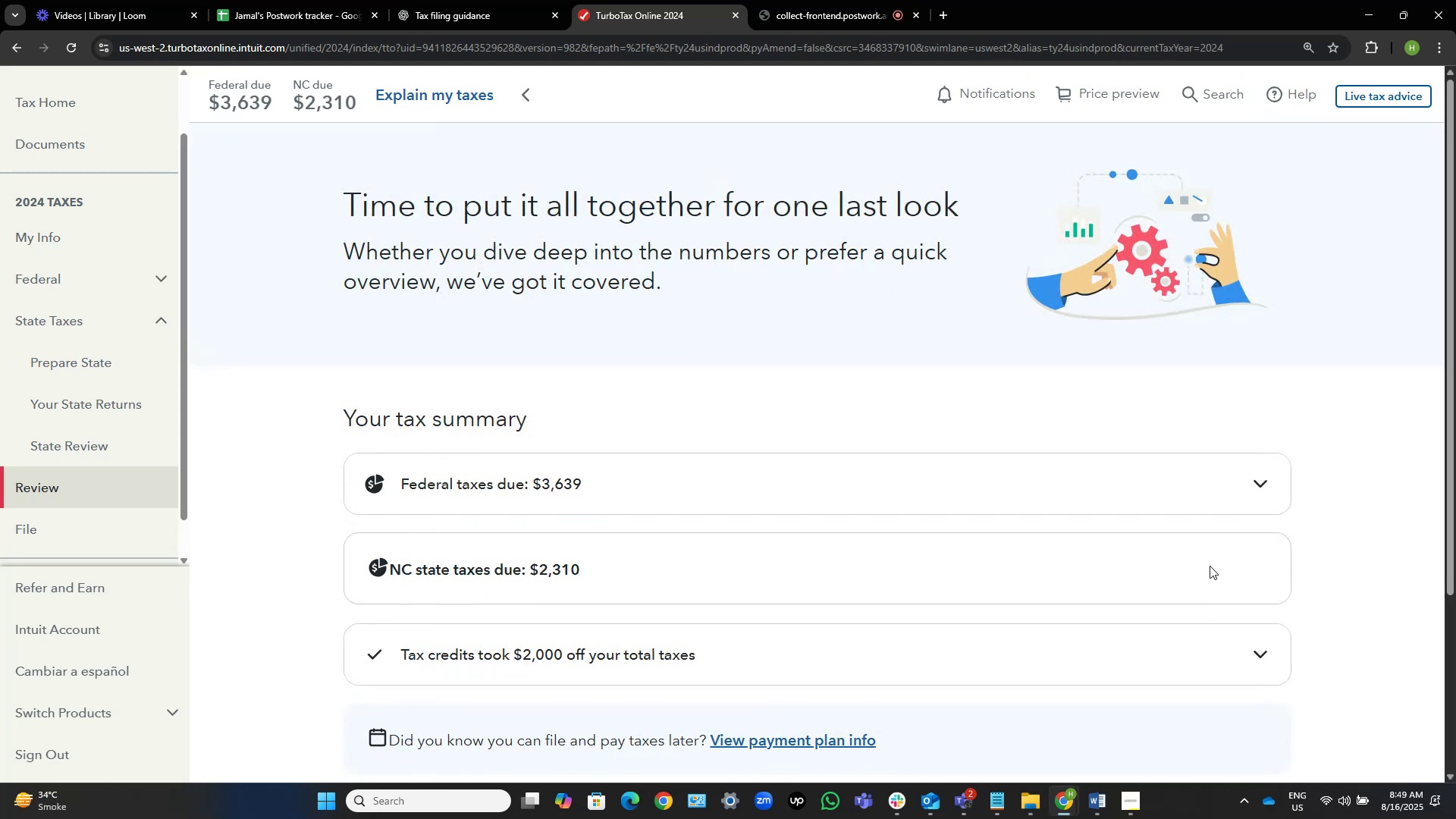 
scroll: coordinate [659, 626], scroll_direction: down, amount: 5.0
 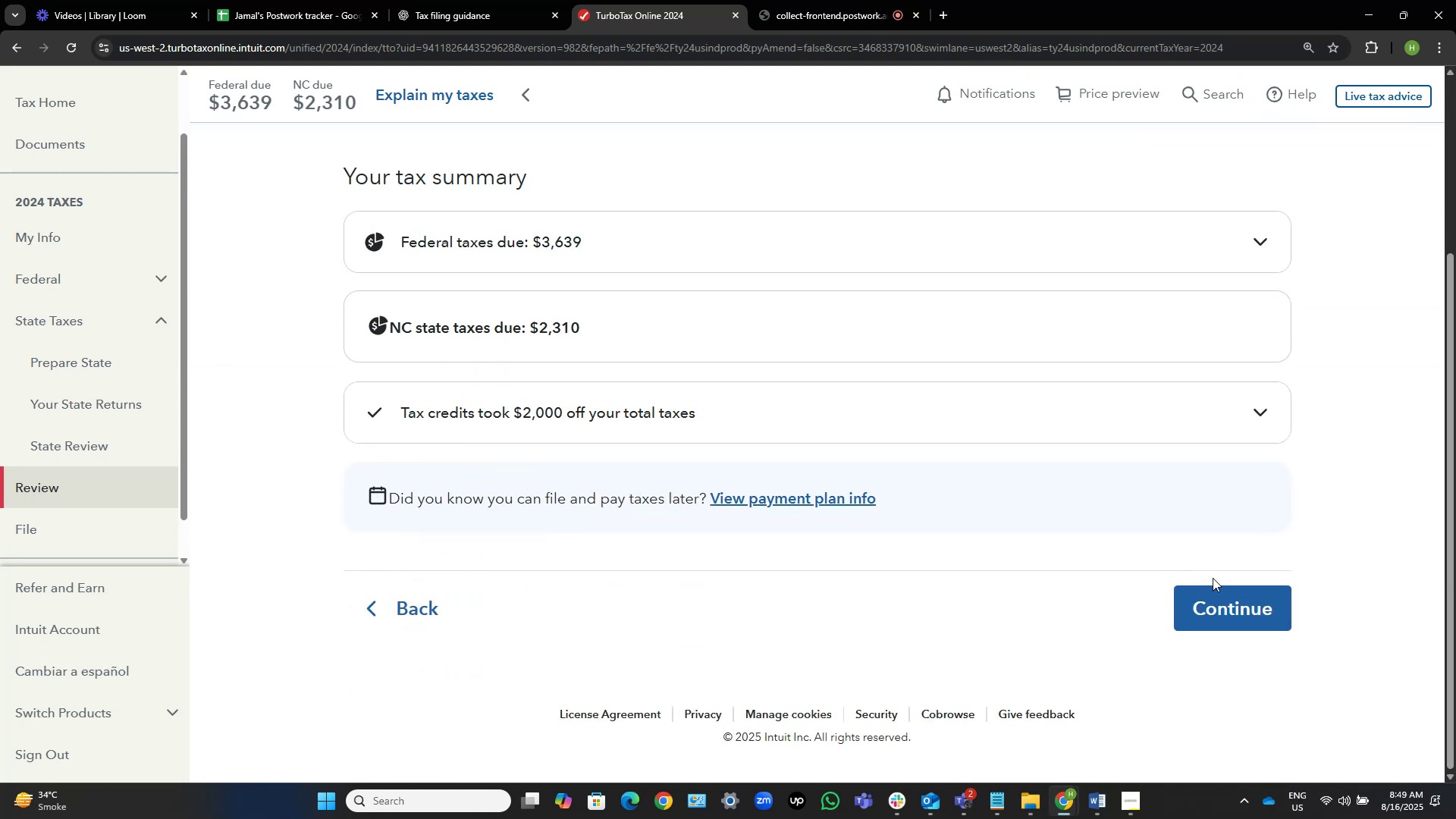 
left_click([1234, 594])
 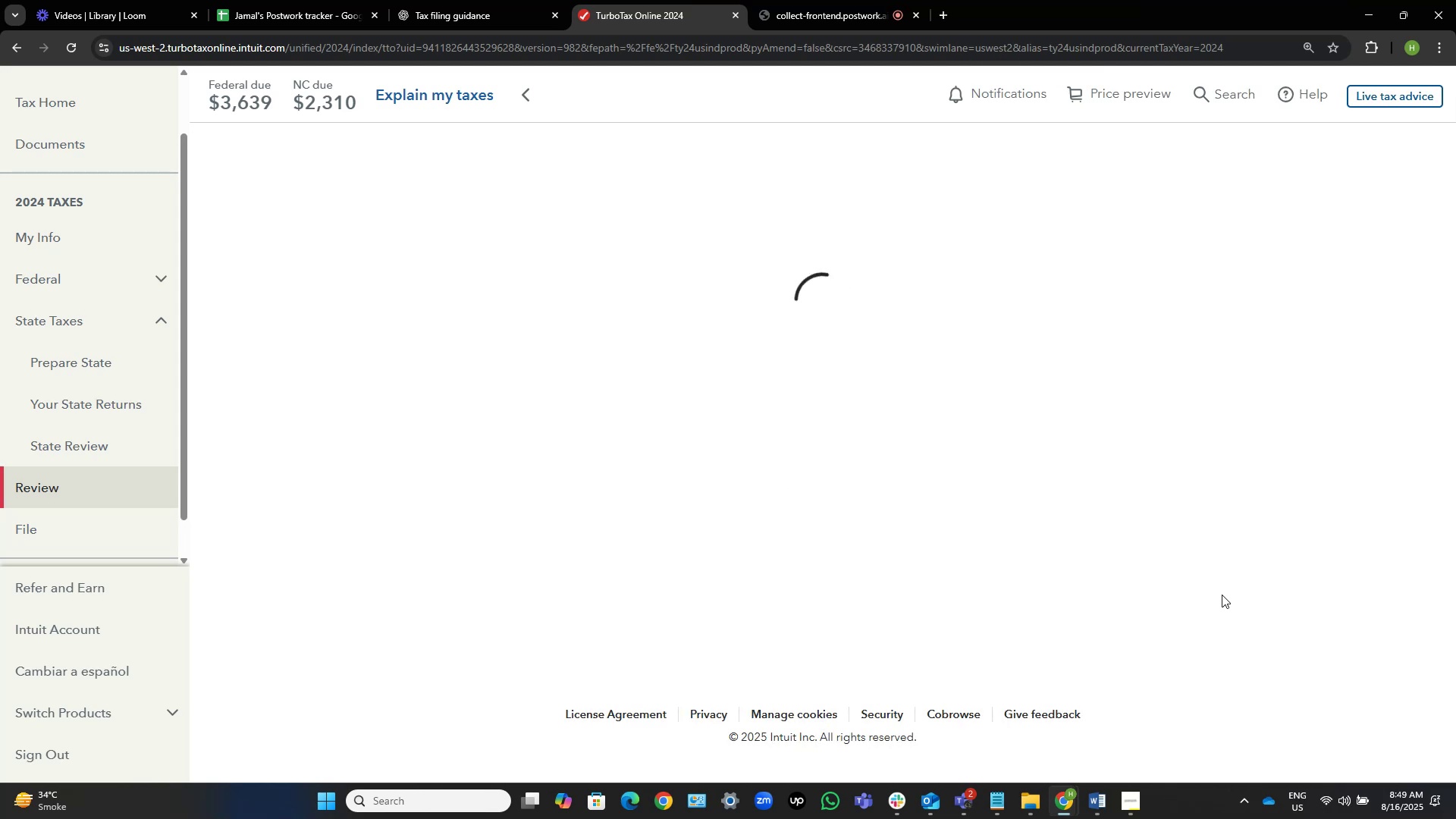 
wait(17.09)
 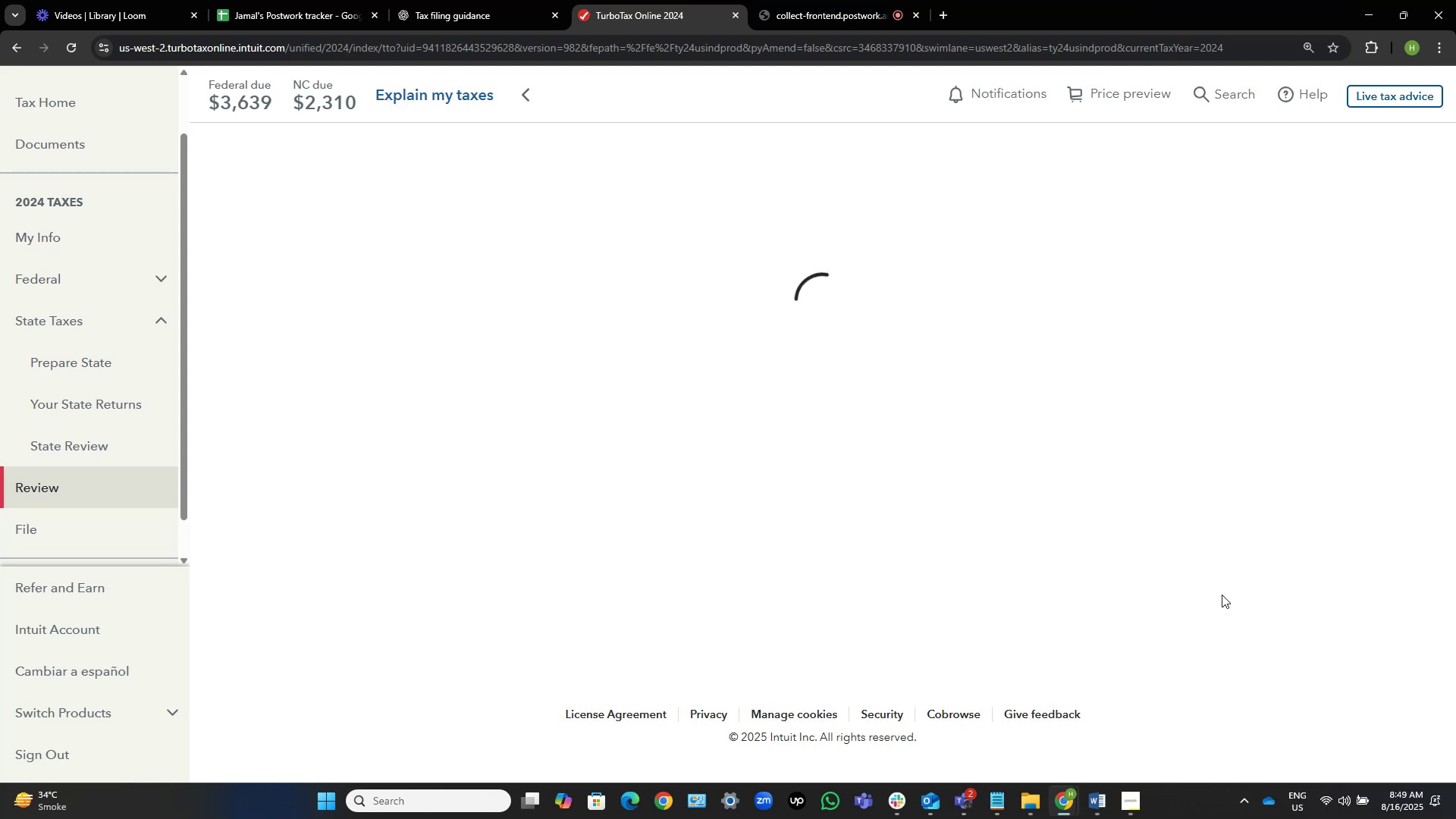 
scroll: coordinate [1013, 500], scroll_direction: down, amount: 10.0
 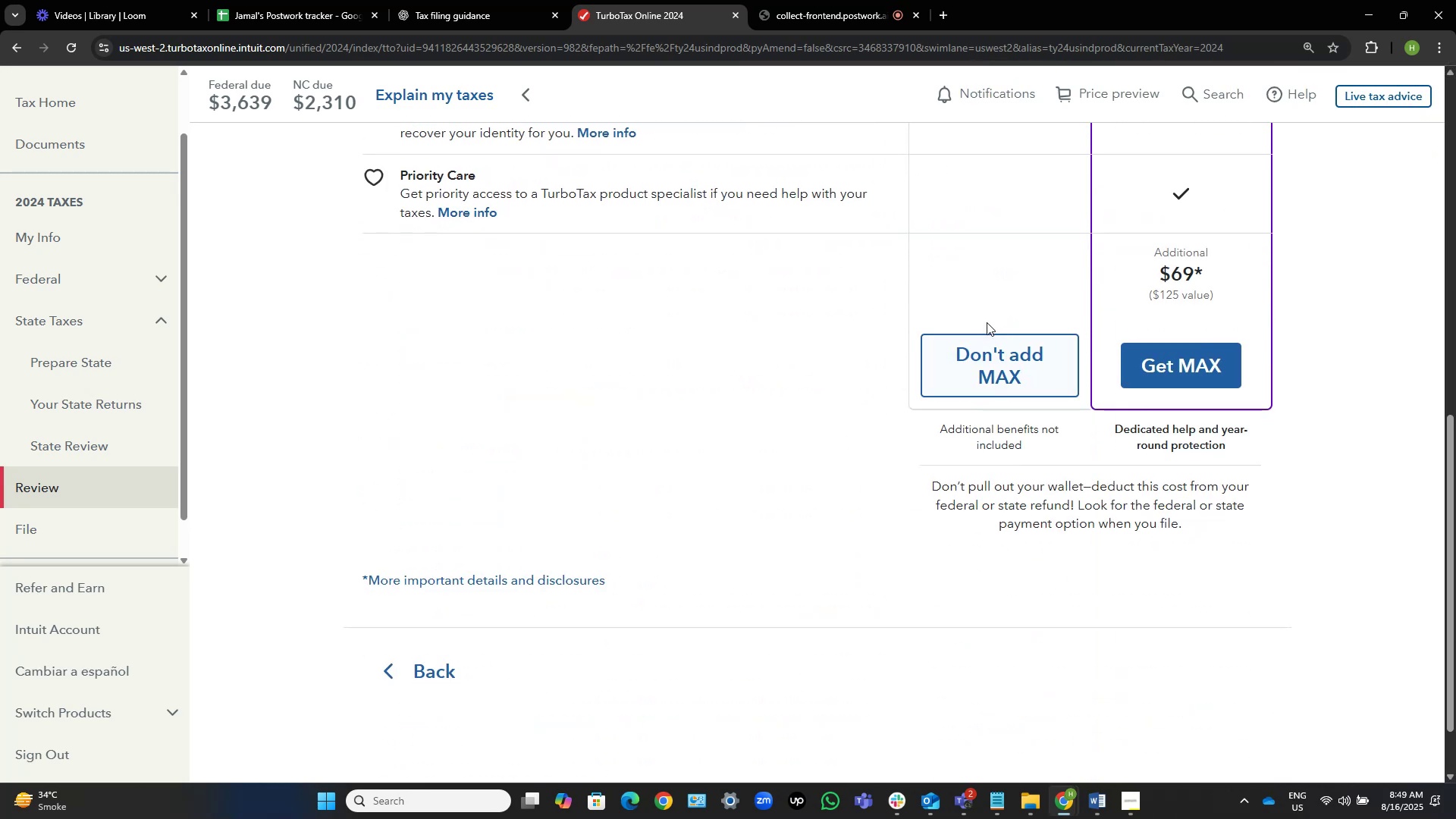 
left_click([988, 359])
 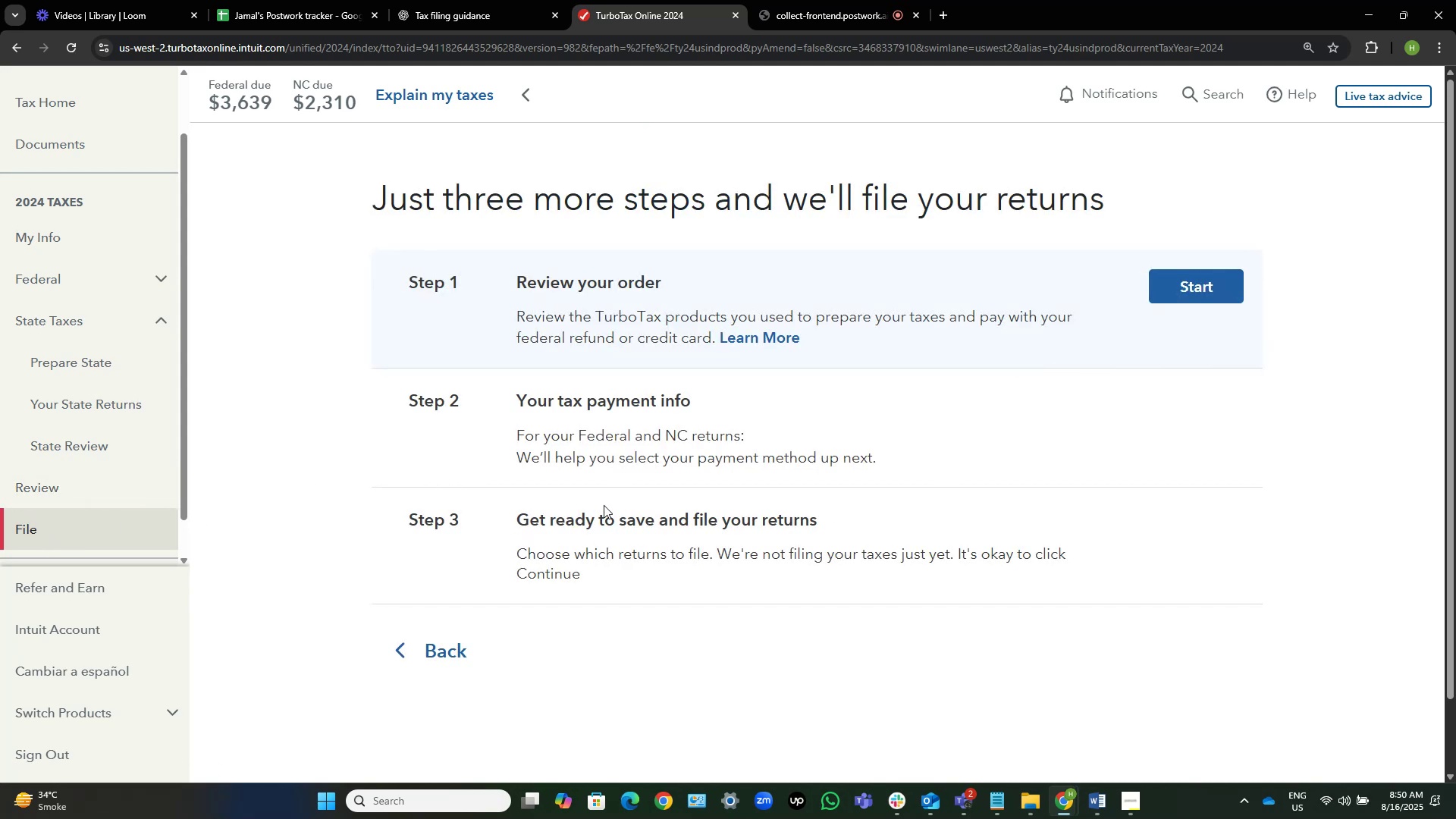 
wait(23.15)
 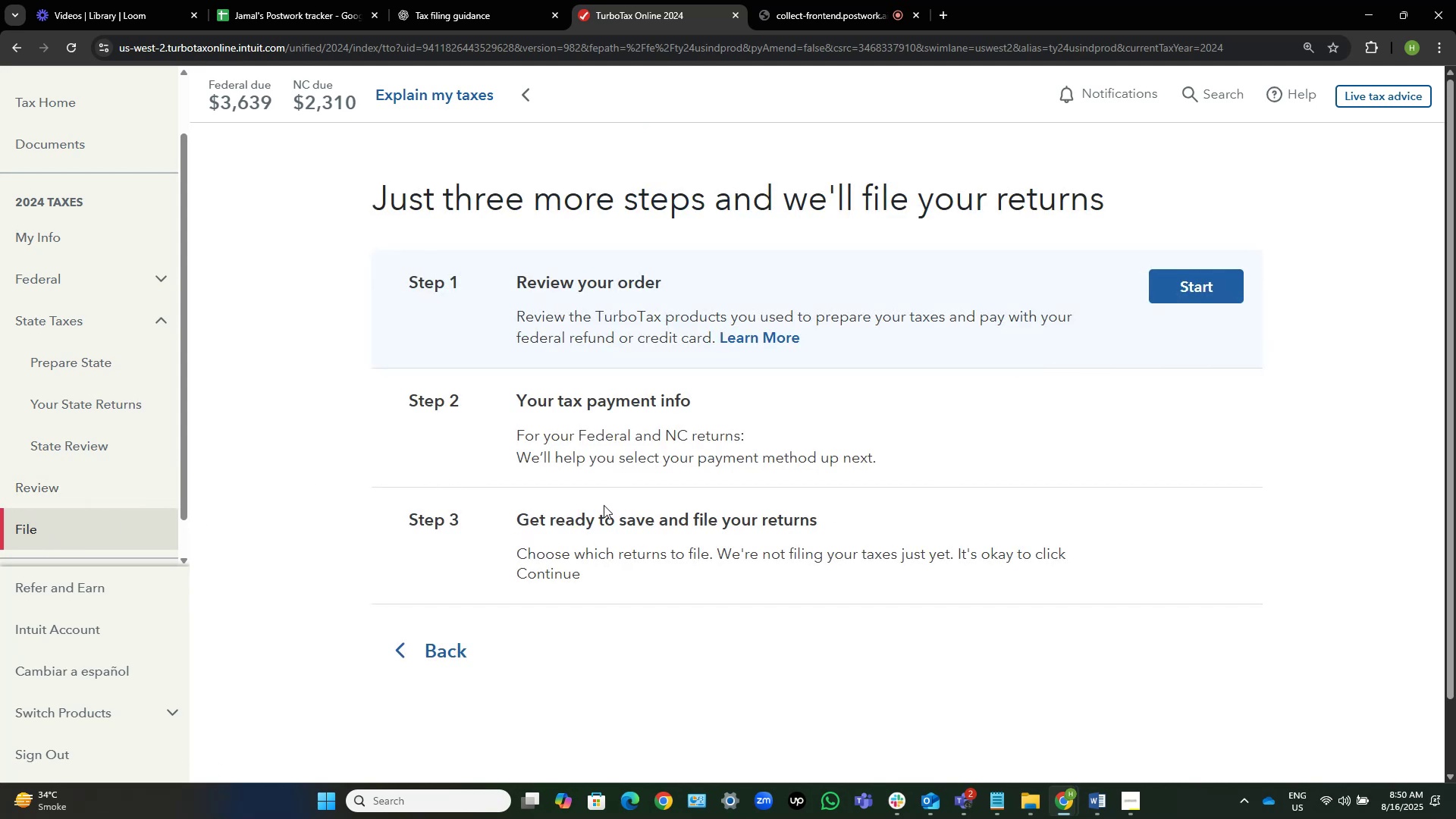 
scroll: coordinate [102, 466], scroll_direction: up, amount: 5.0
 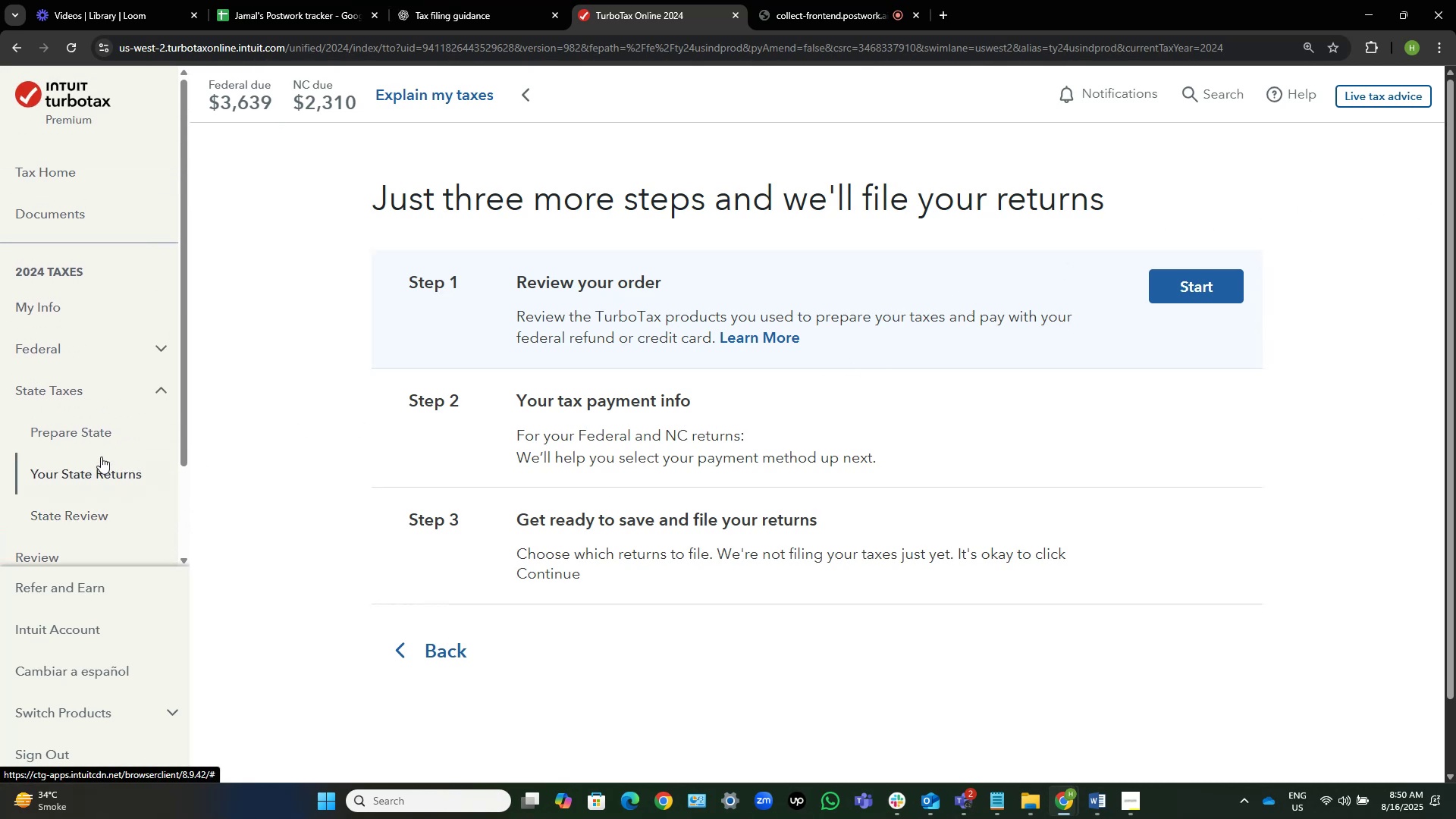 
scroll: coordinate [101, 453], scroll_direction: down, amount: 5.0
 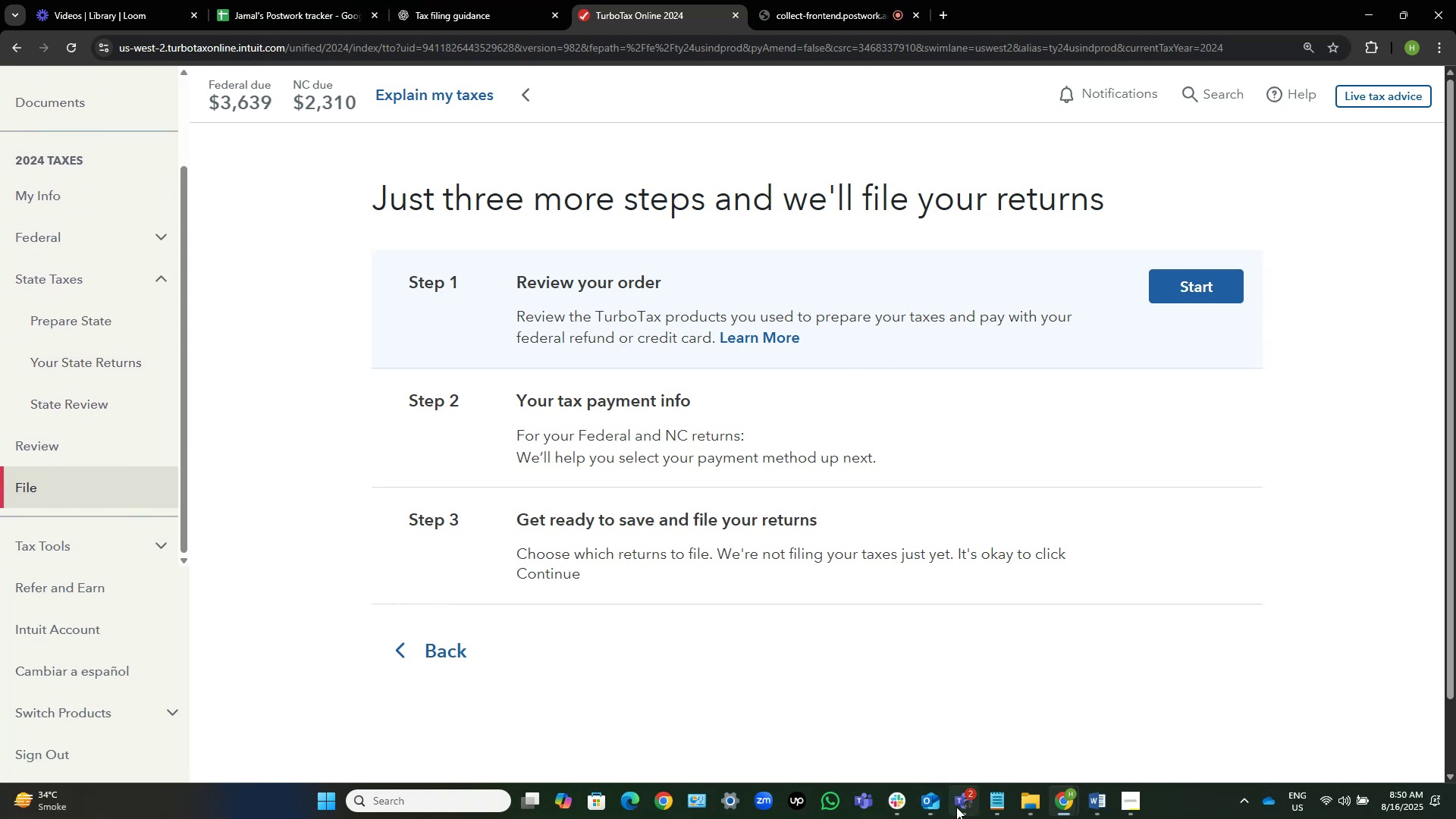 
left_click([959, 805])
 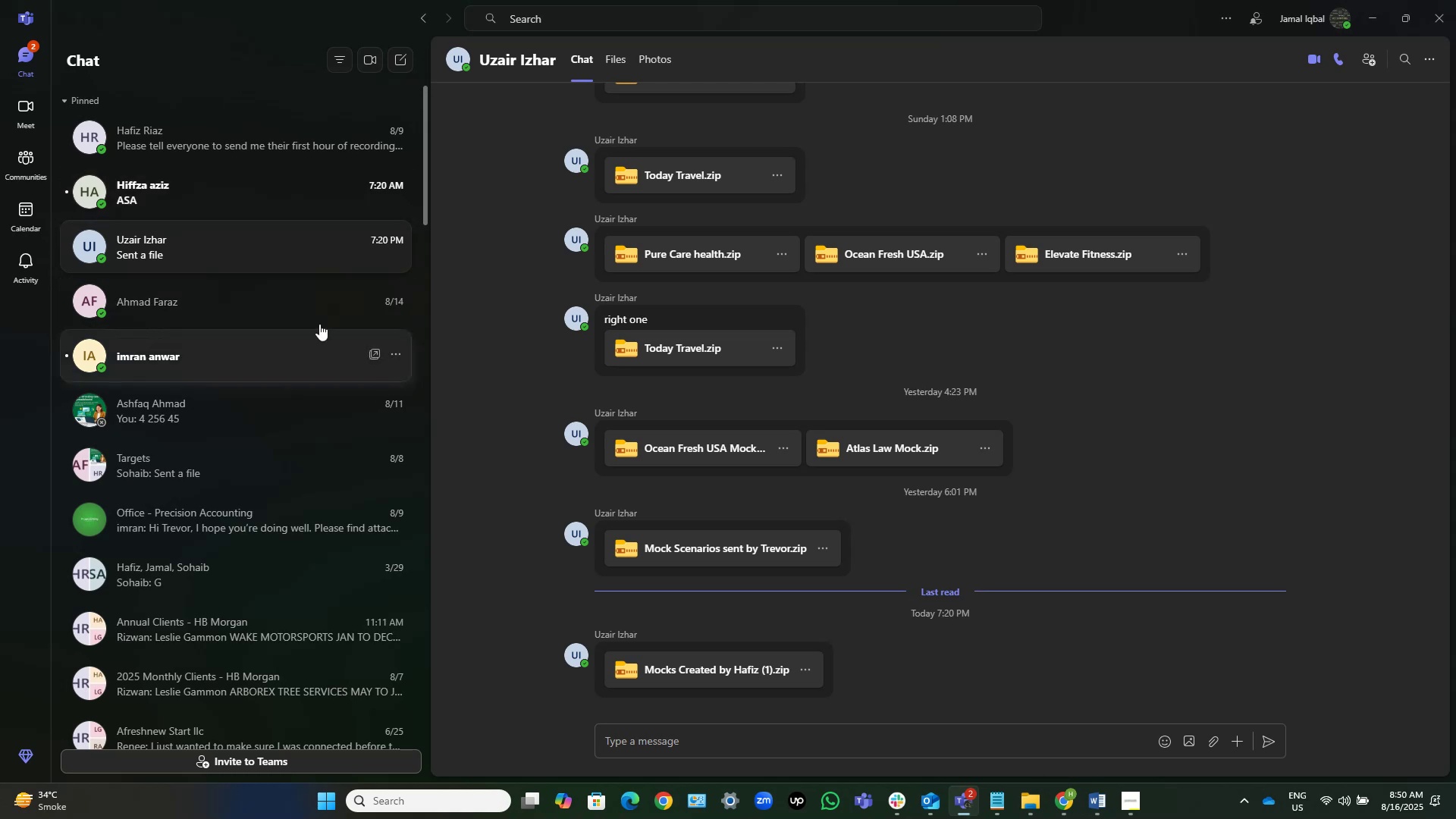 
left_click([202, 360])
 